 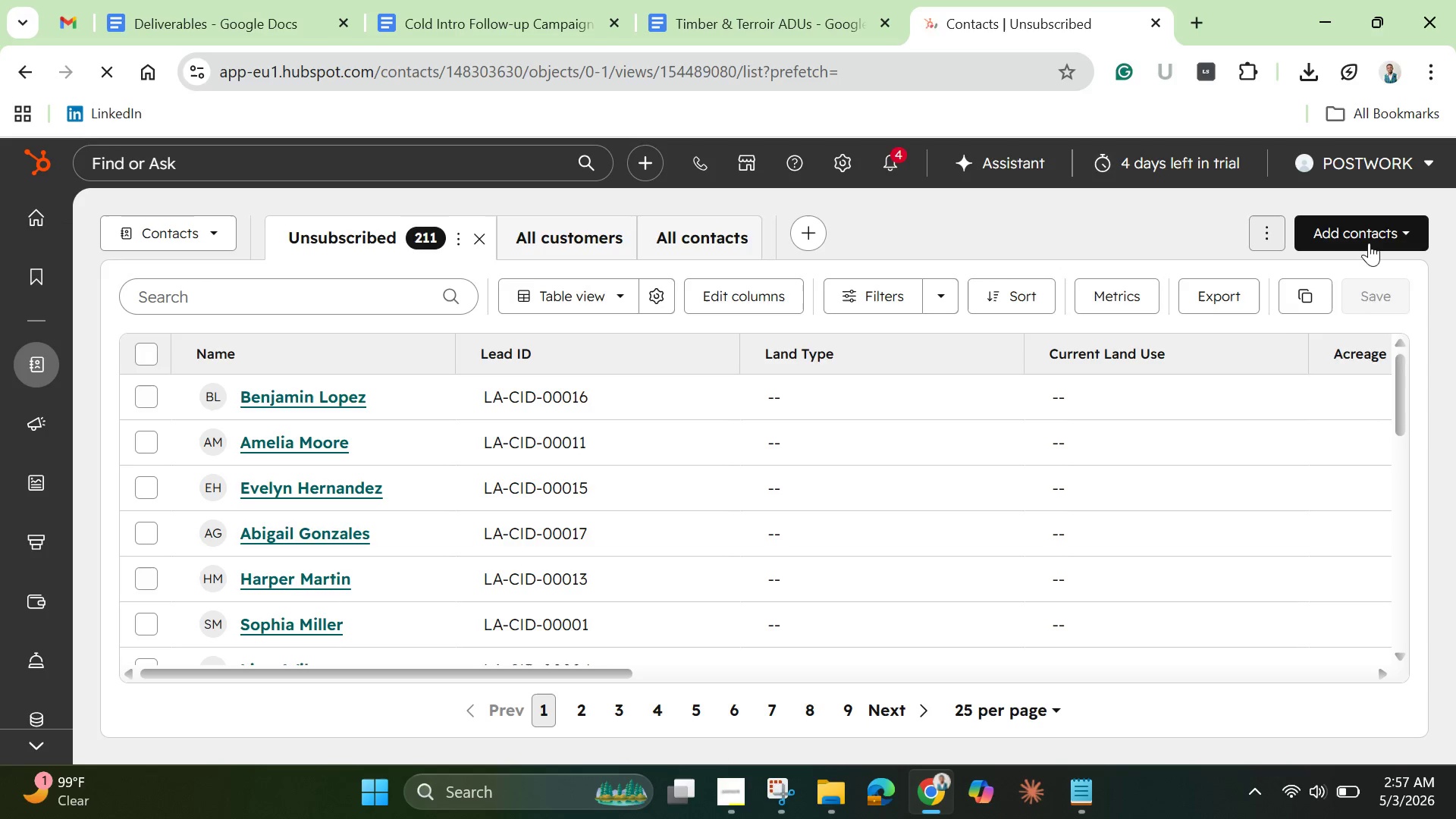 
left_click([1323, 330])
 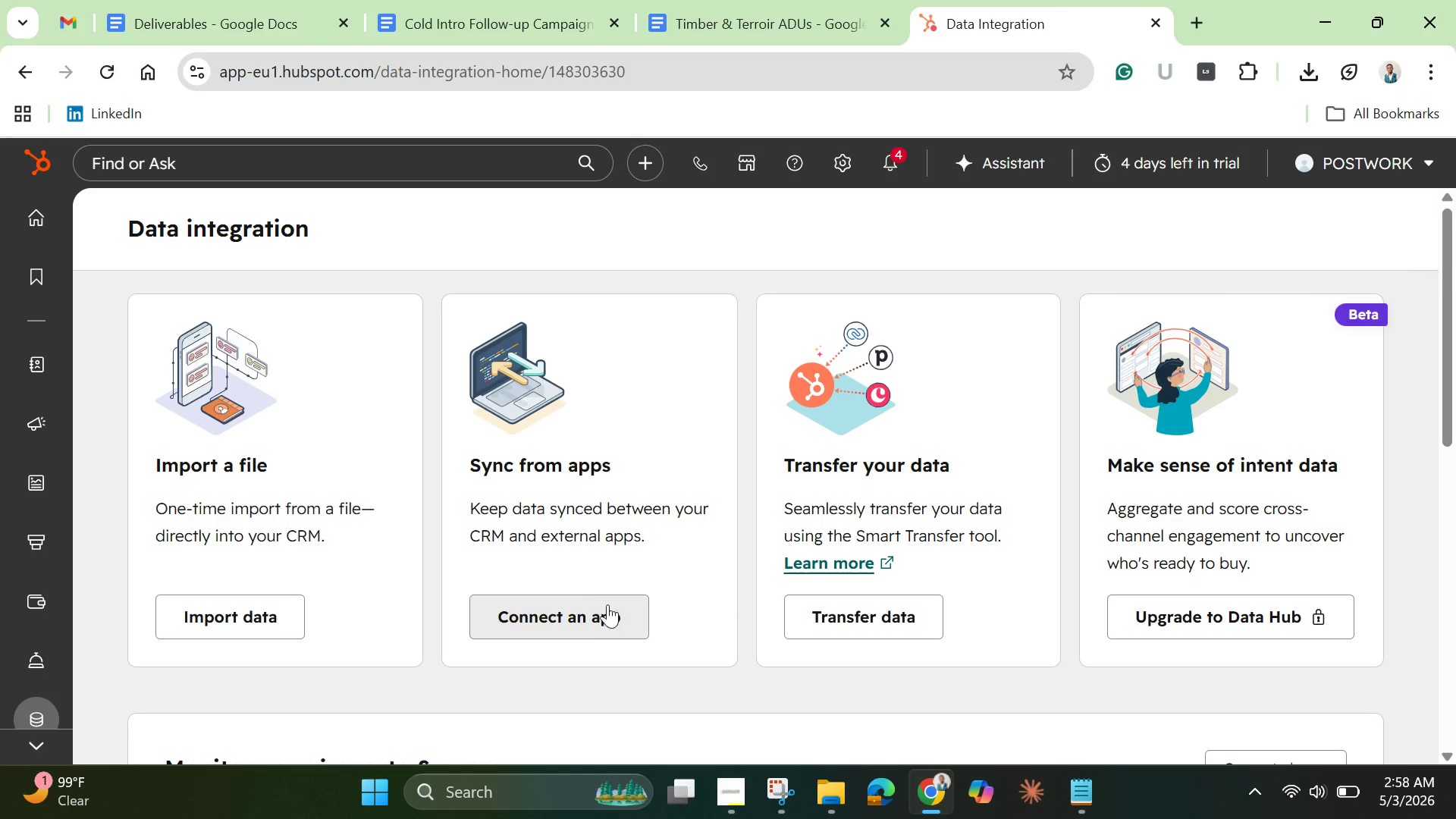 
wait(32.66)
 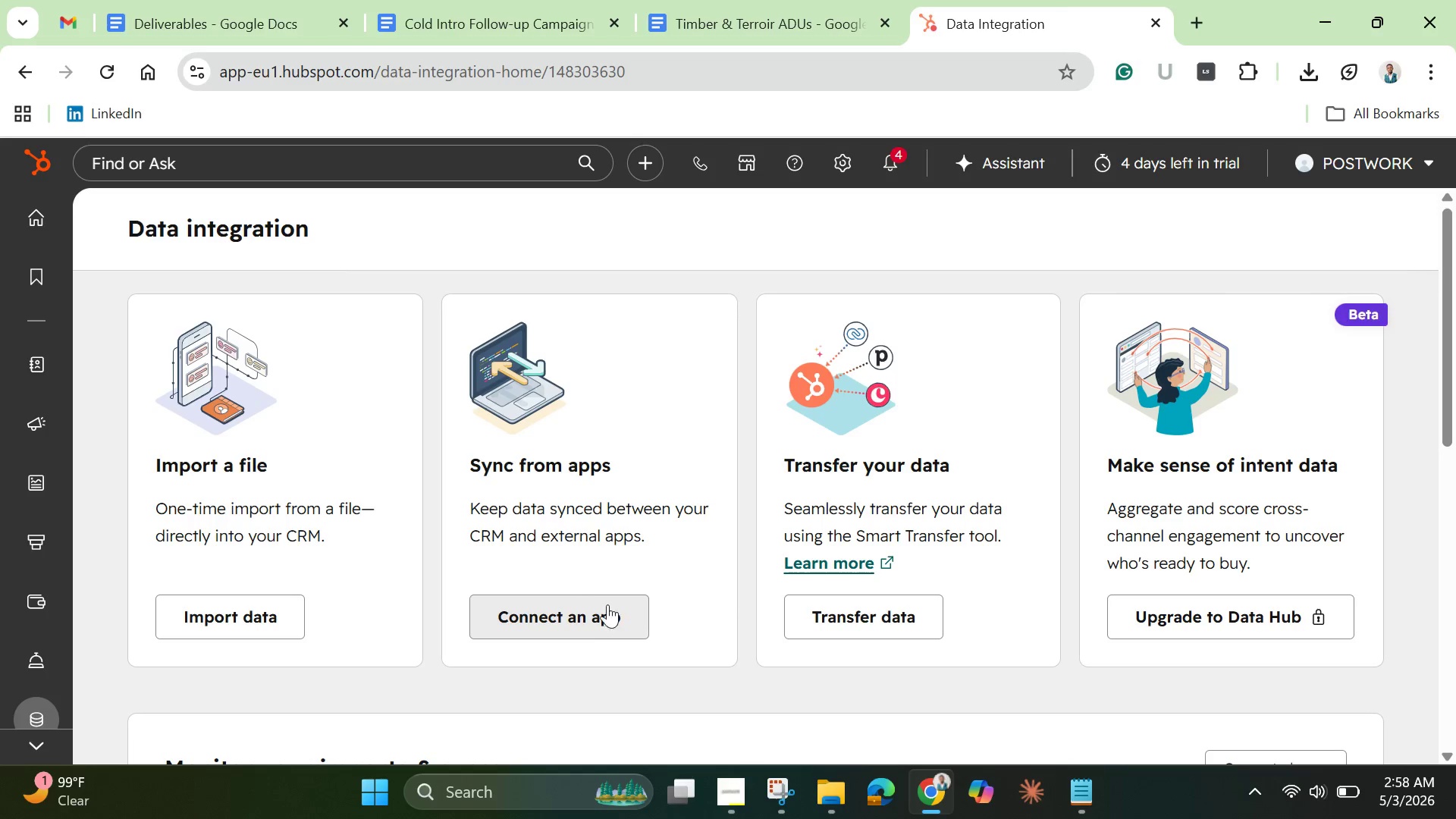 
left_click_drag(start_coordinate=[1442, 405], to_coordinate=[1365, 408])
 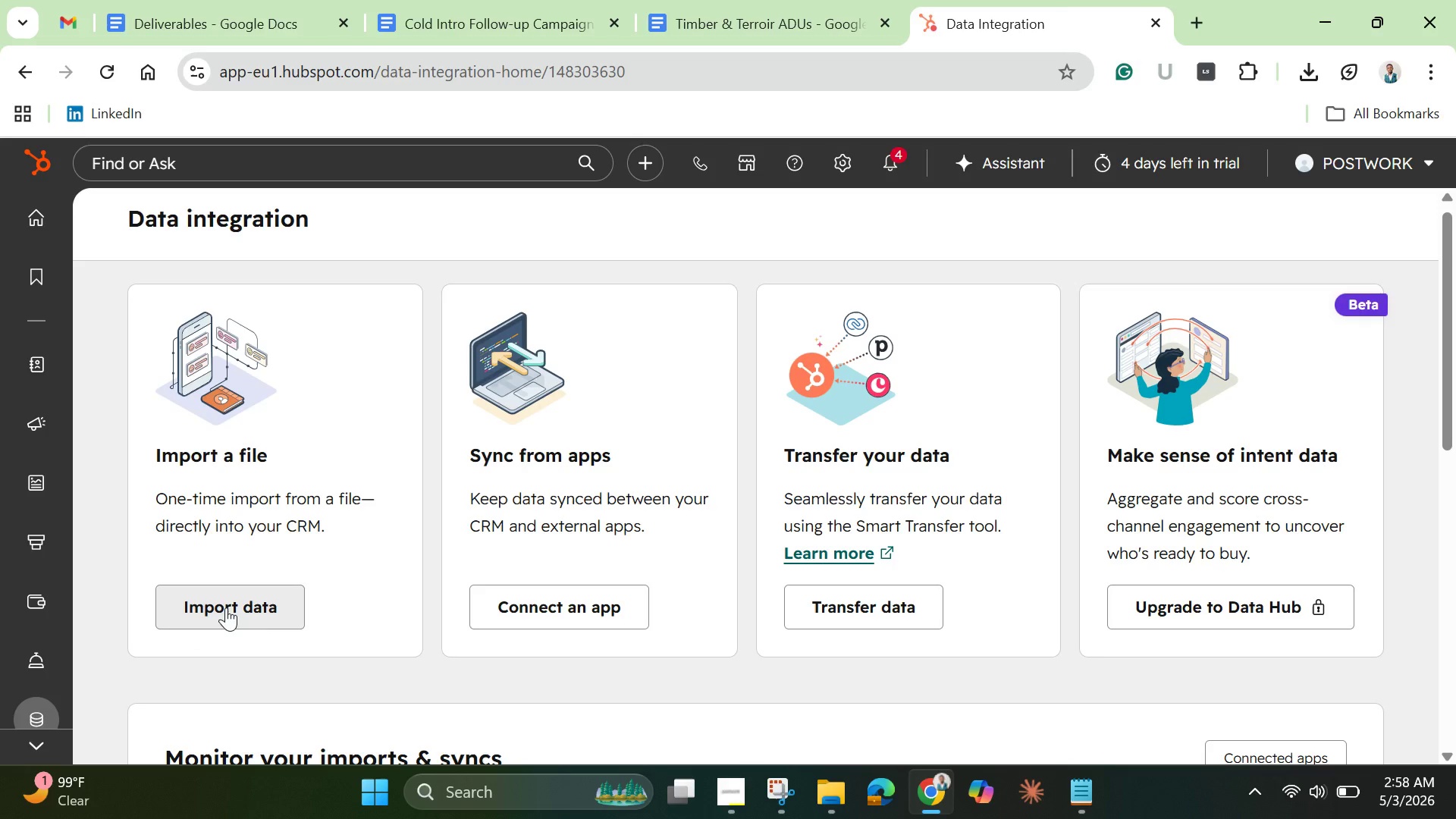 
left_click([226, 604])
 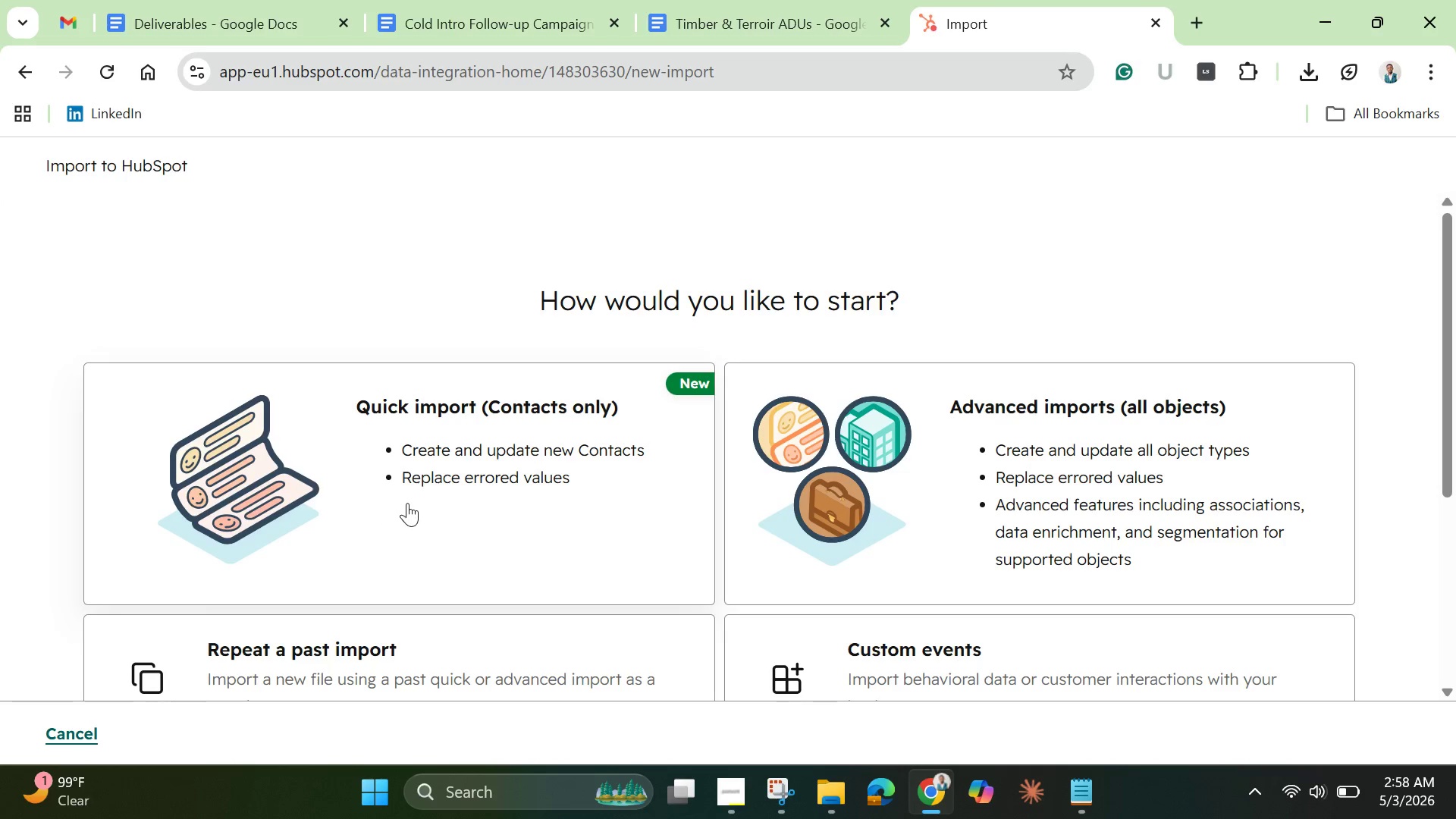 
left_click([411, 505])
 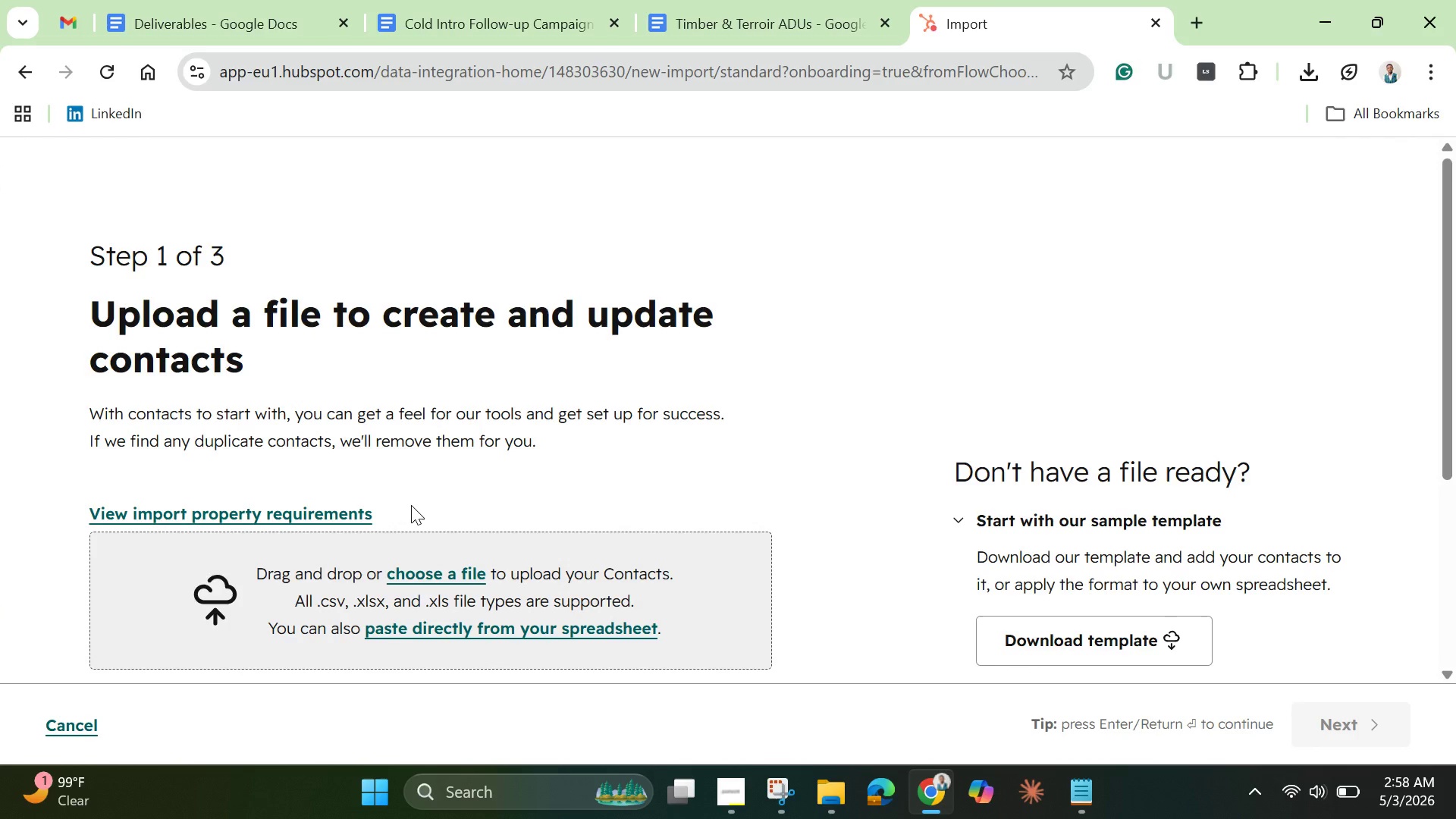 
wait(6.23)
 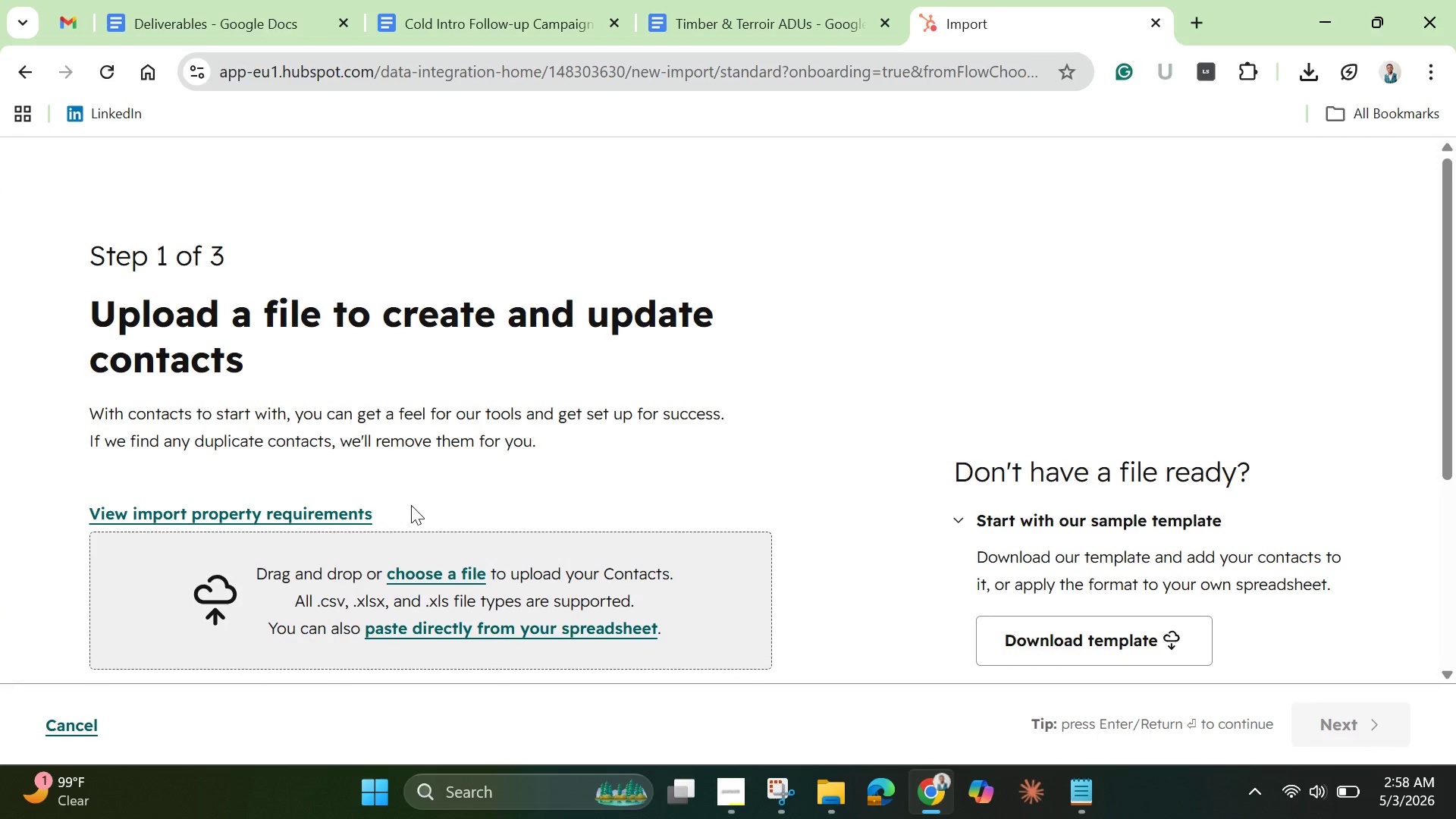 
left_click([293, 499])
 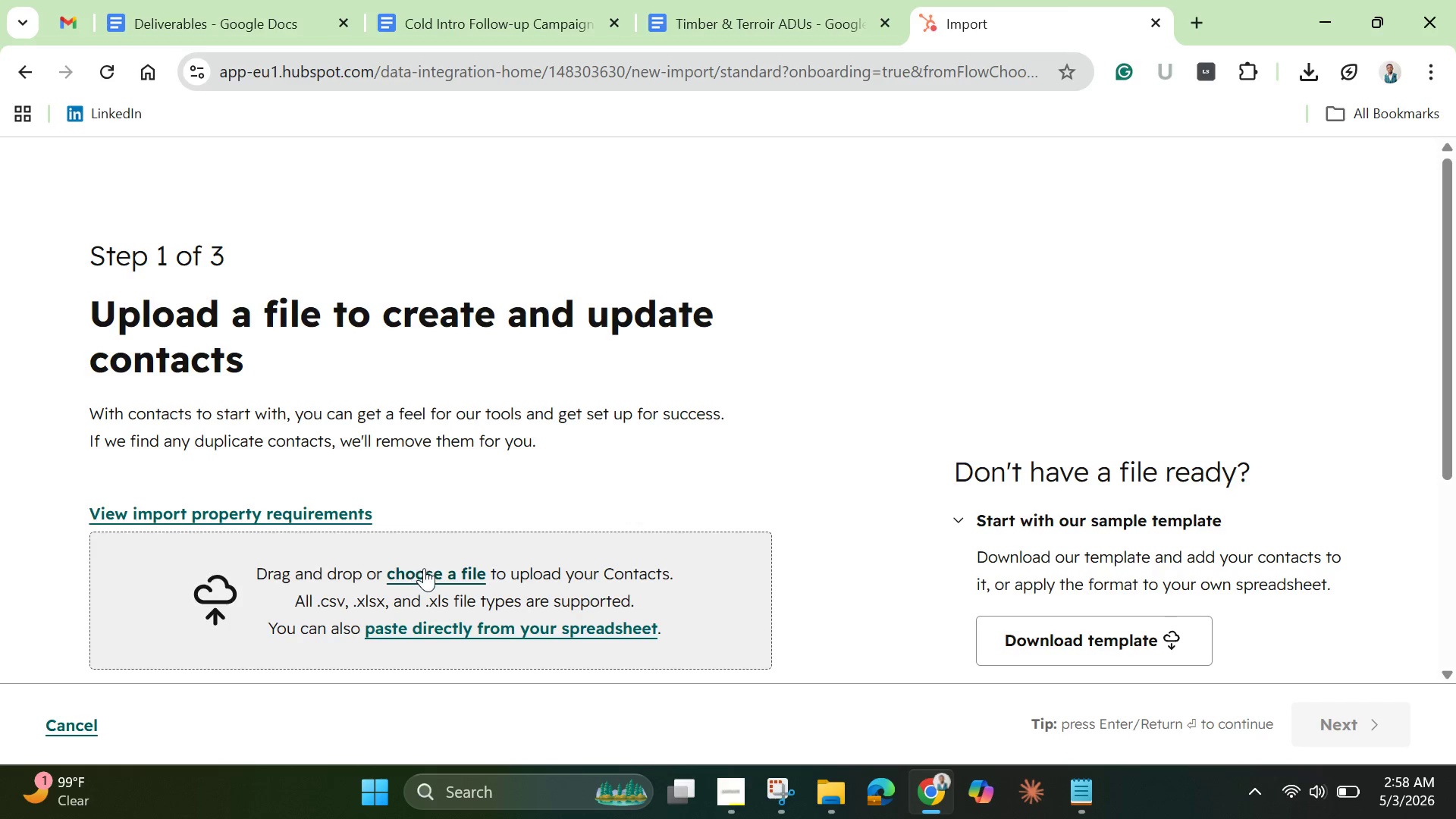 
left_click([426, 571])
 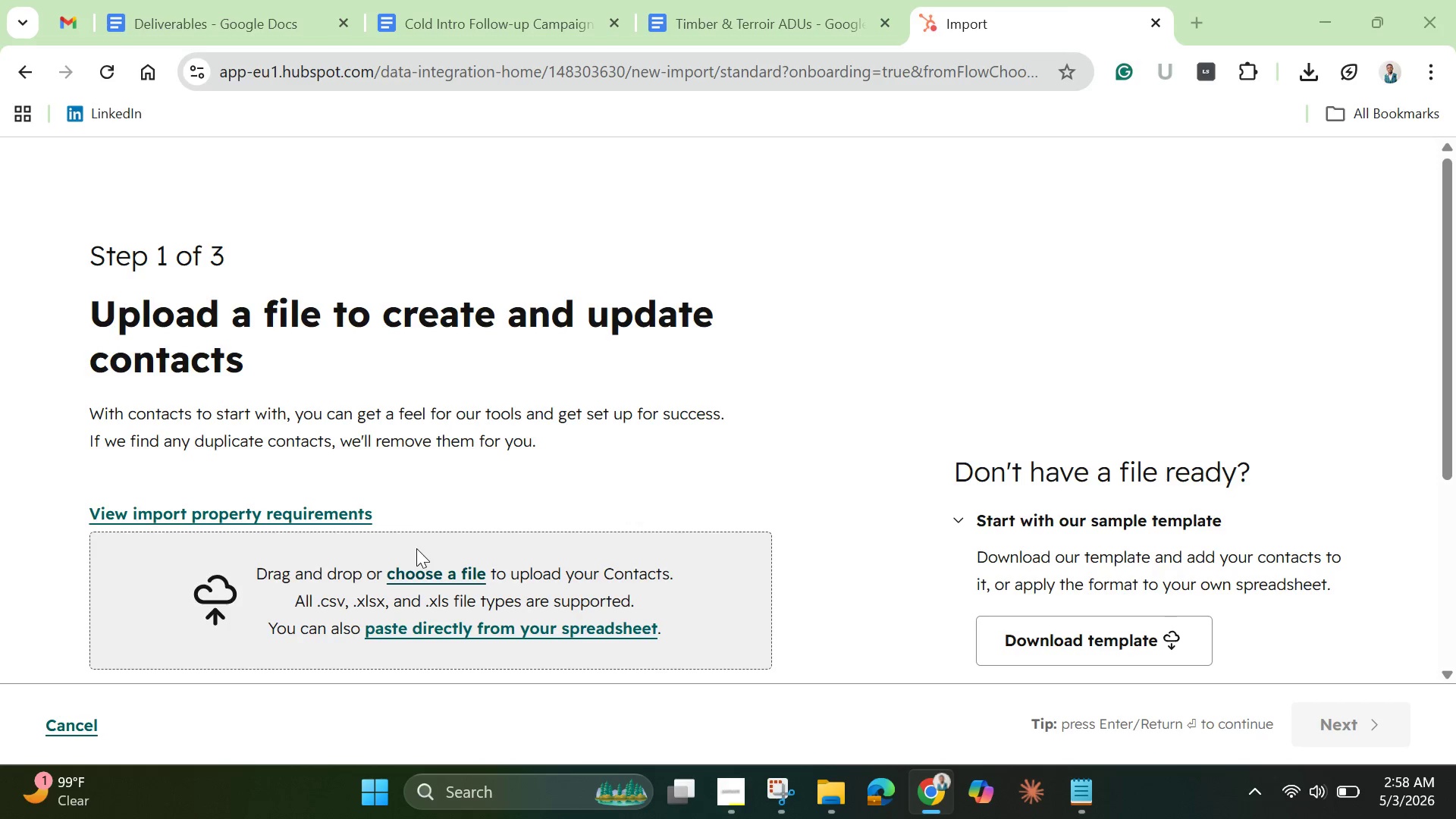 
mouse_move([399, 530])
 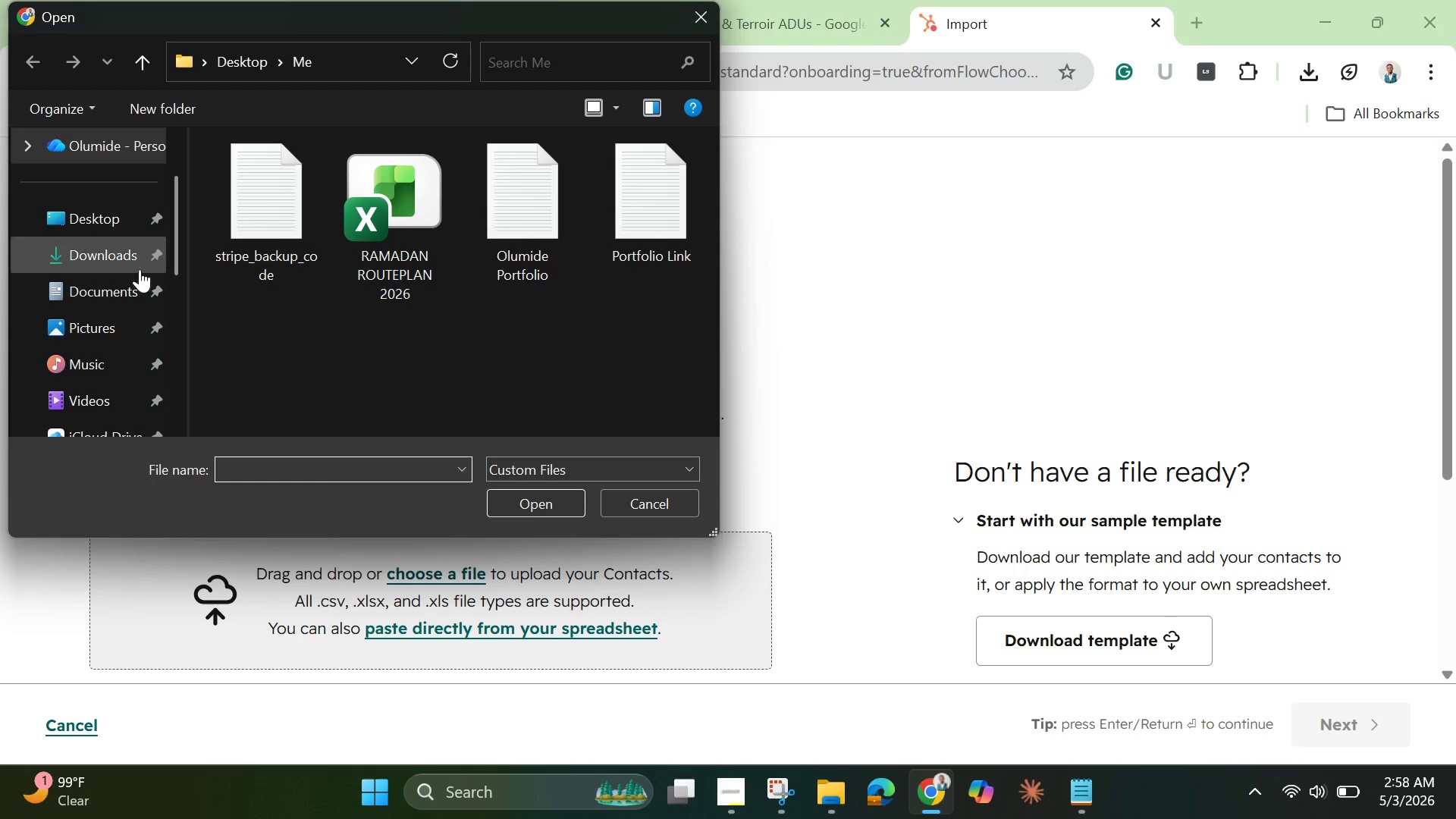 
left_click_drag(start_coordinate=[174, 243], to_coordinate=[170, 258])
 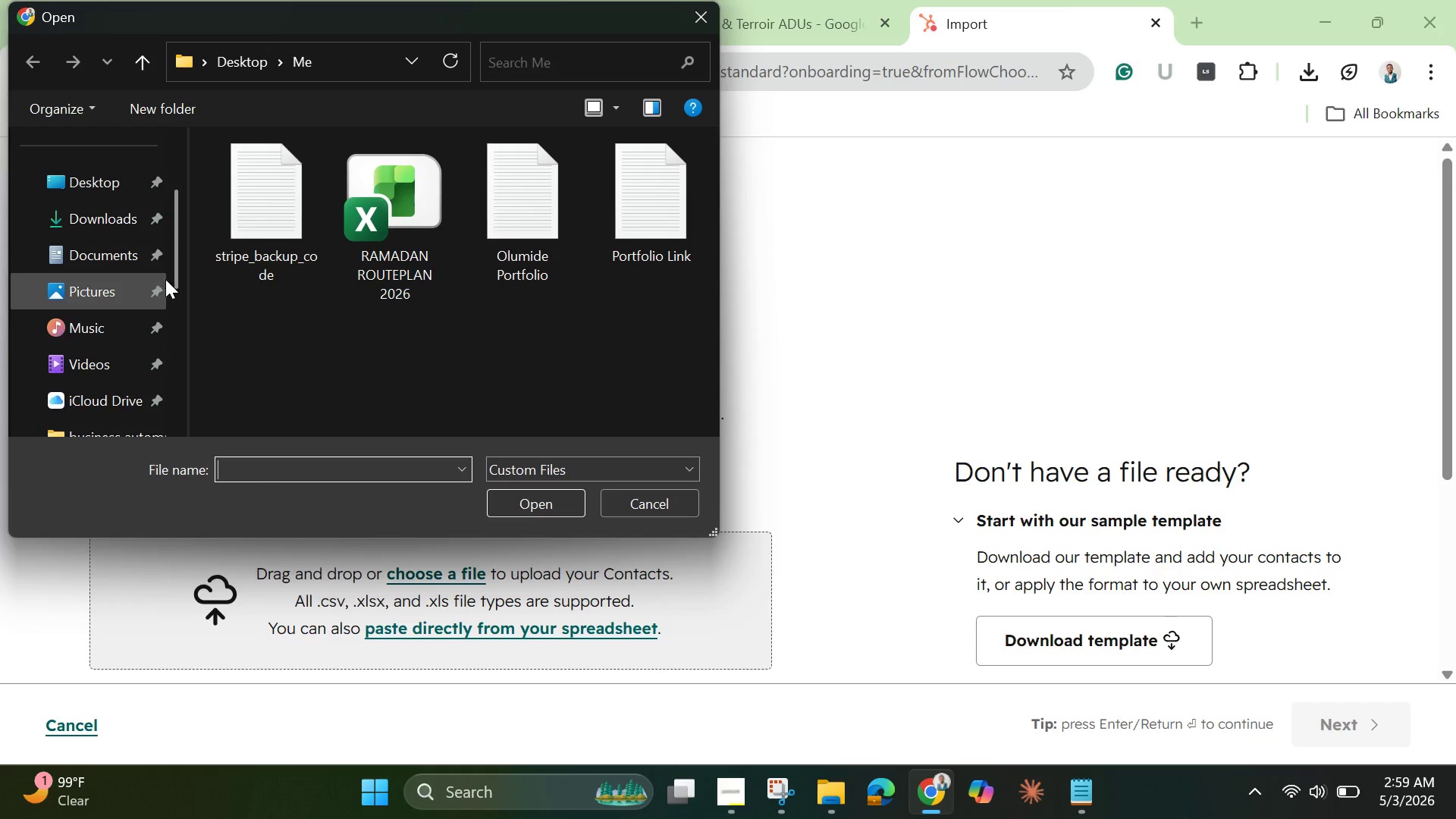 
left_click_drag(start_coordinate=[177, 280], to_coordinate=[179, 337])
 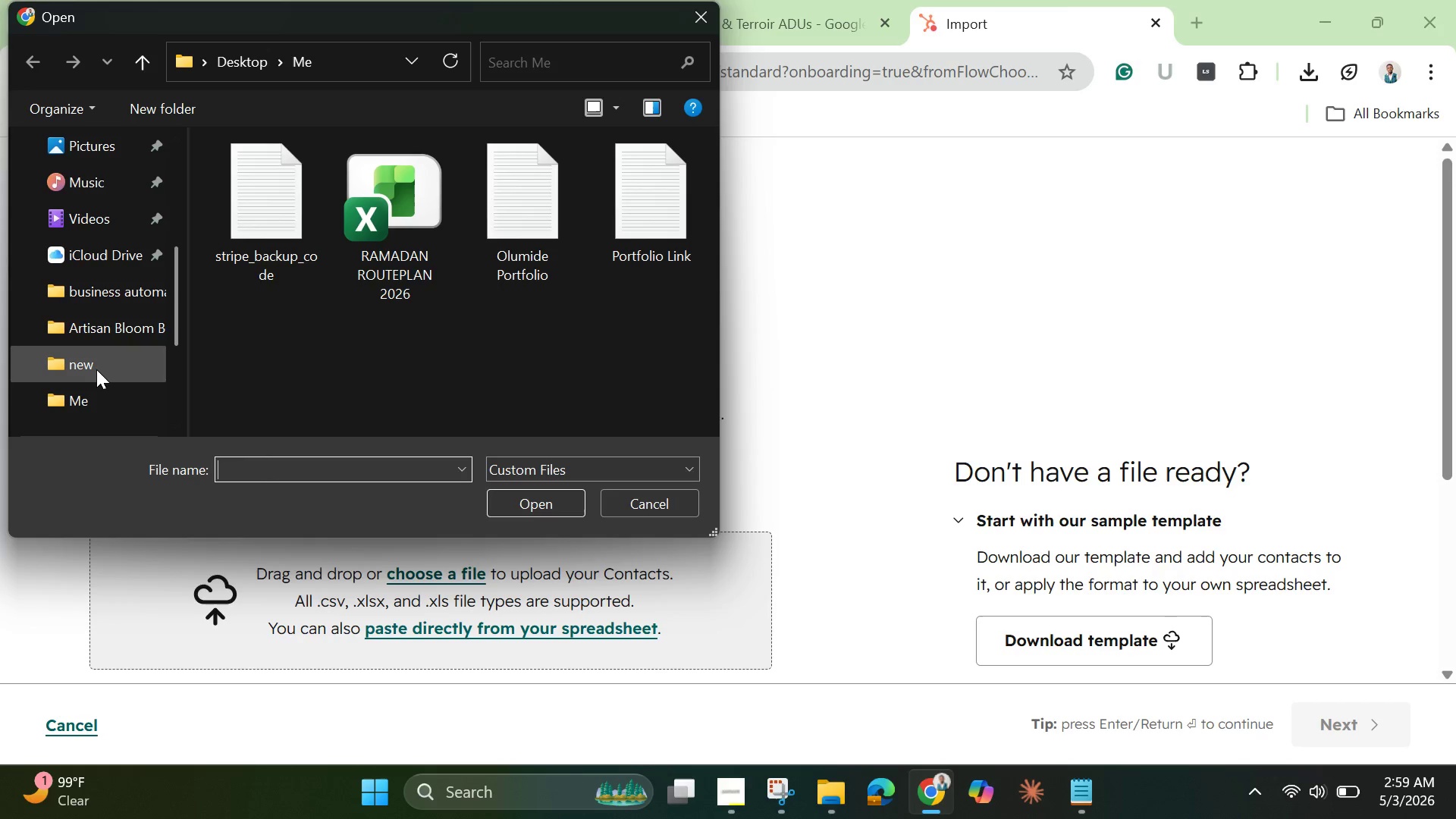 
double_click([96, 369])
 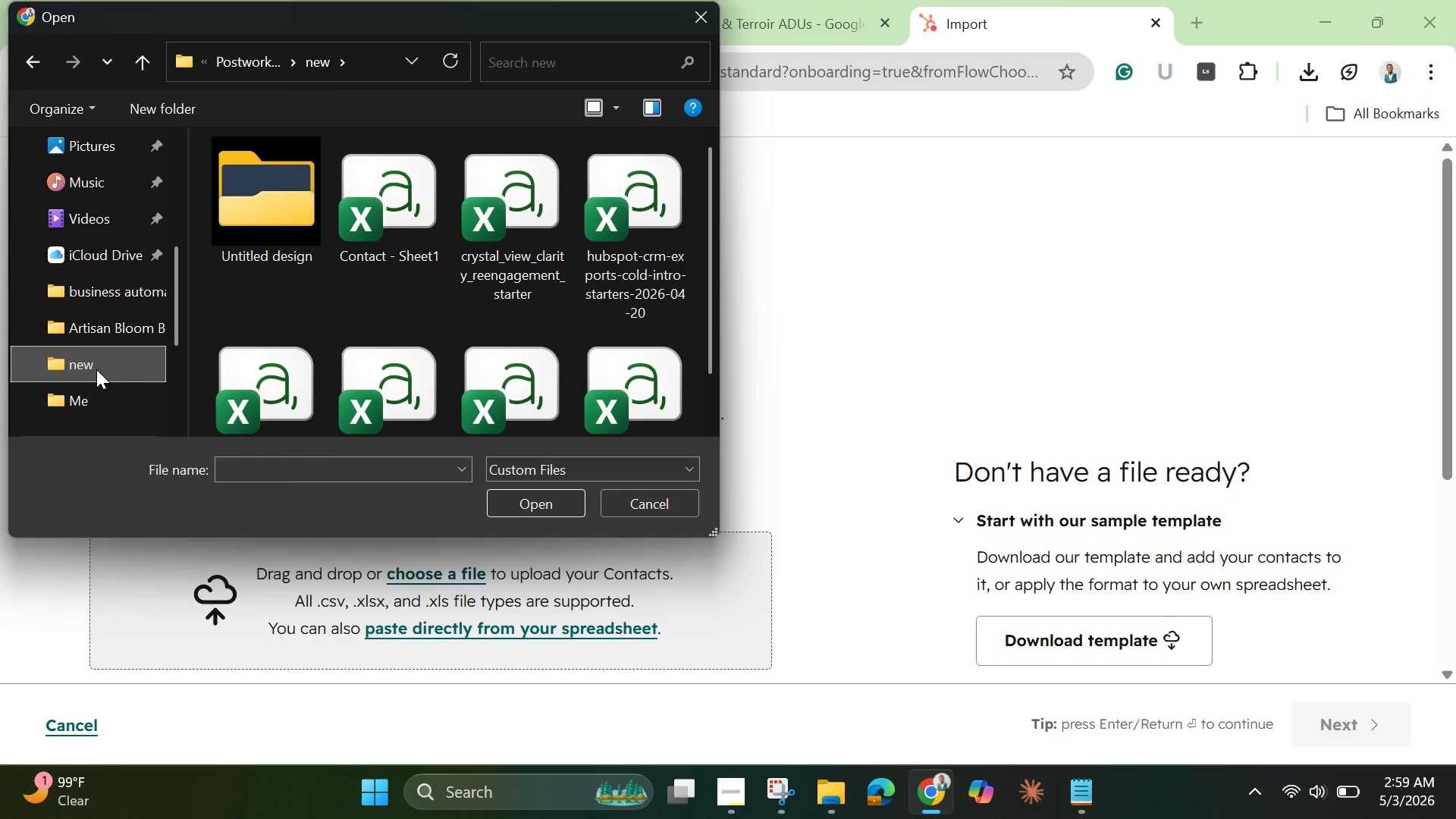 
wait(18.86)
 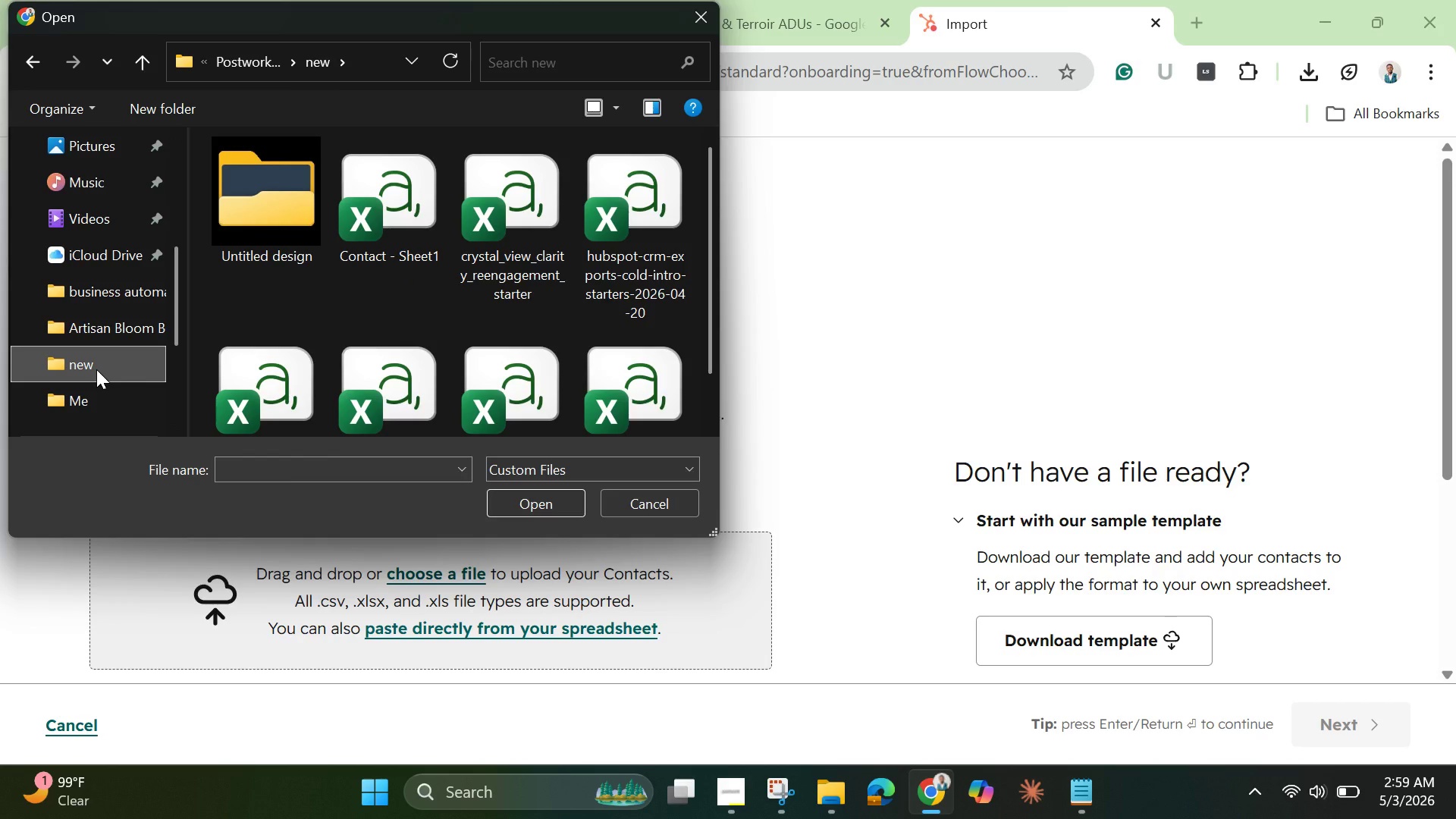 
left_click_drag(start_coordinate=[709, 306], to_coordinate=[705, 391])
 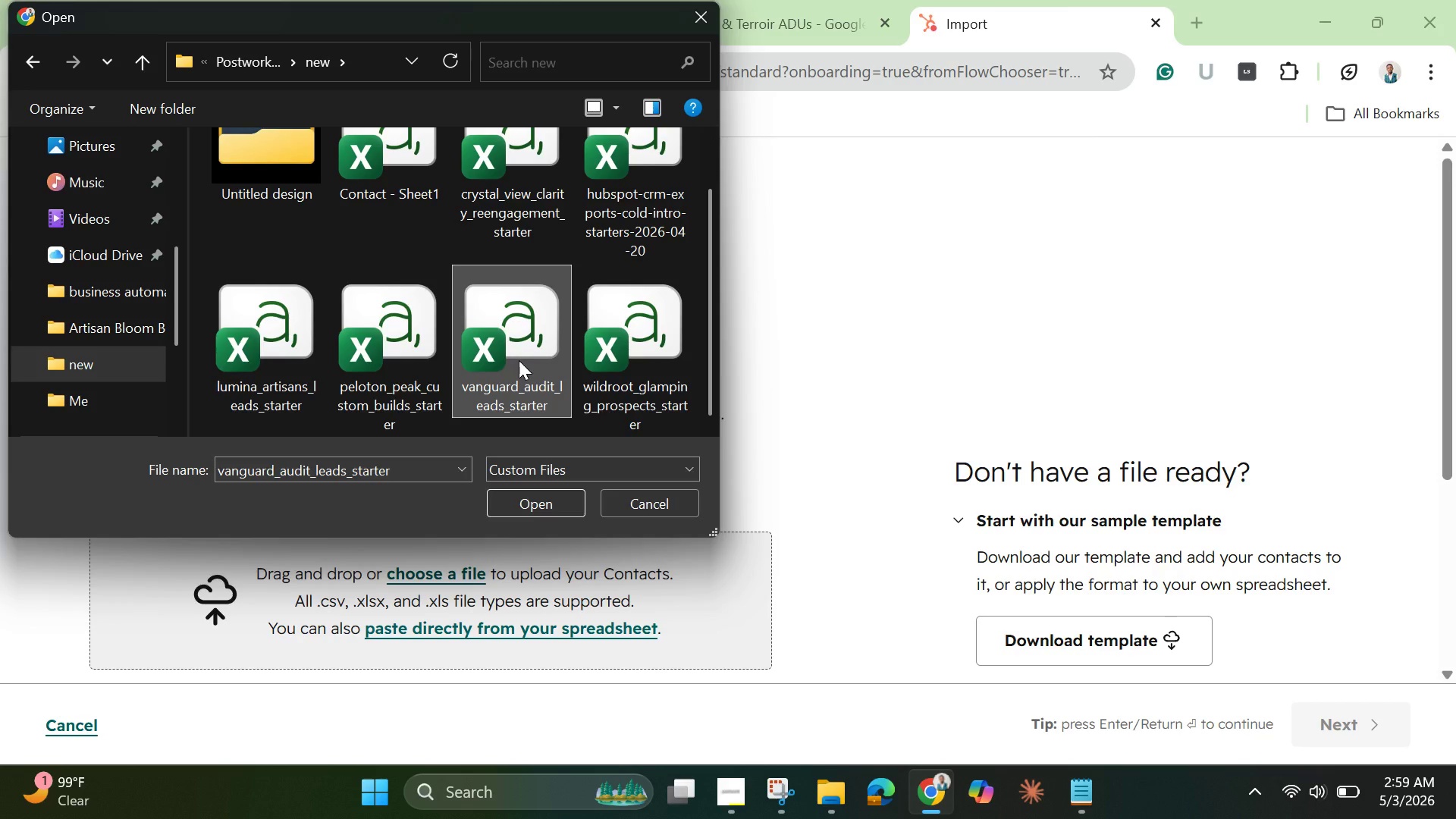 
wait(13.22)
 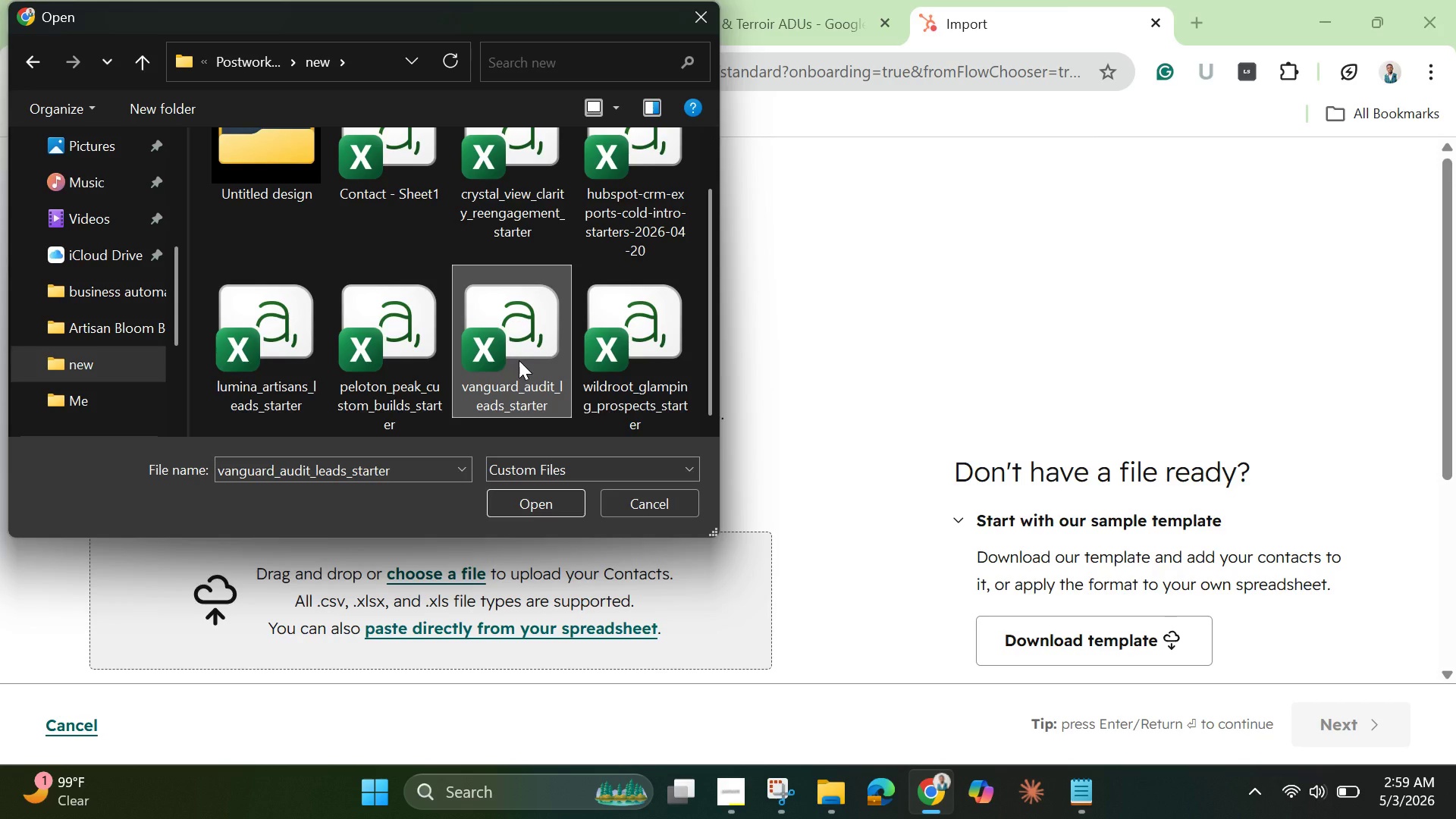 
left_click([531, 501])
 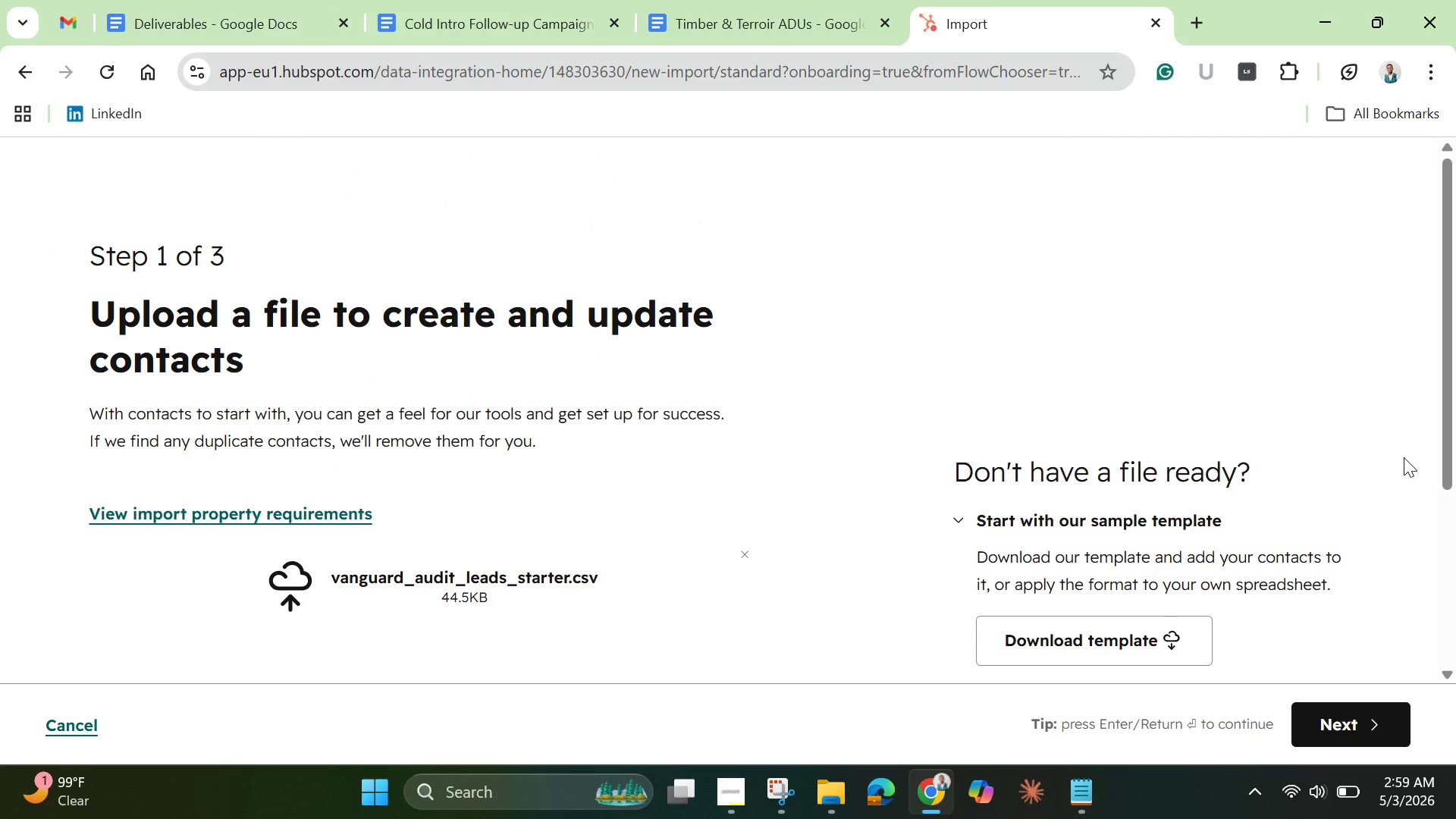 
wait(6.67)
 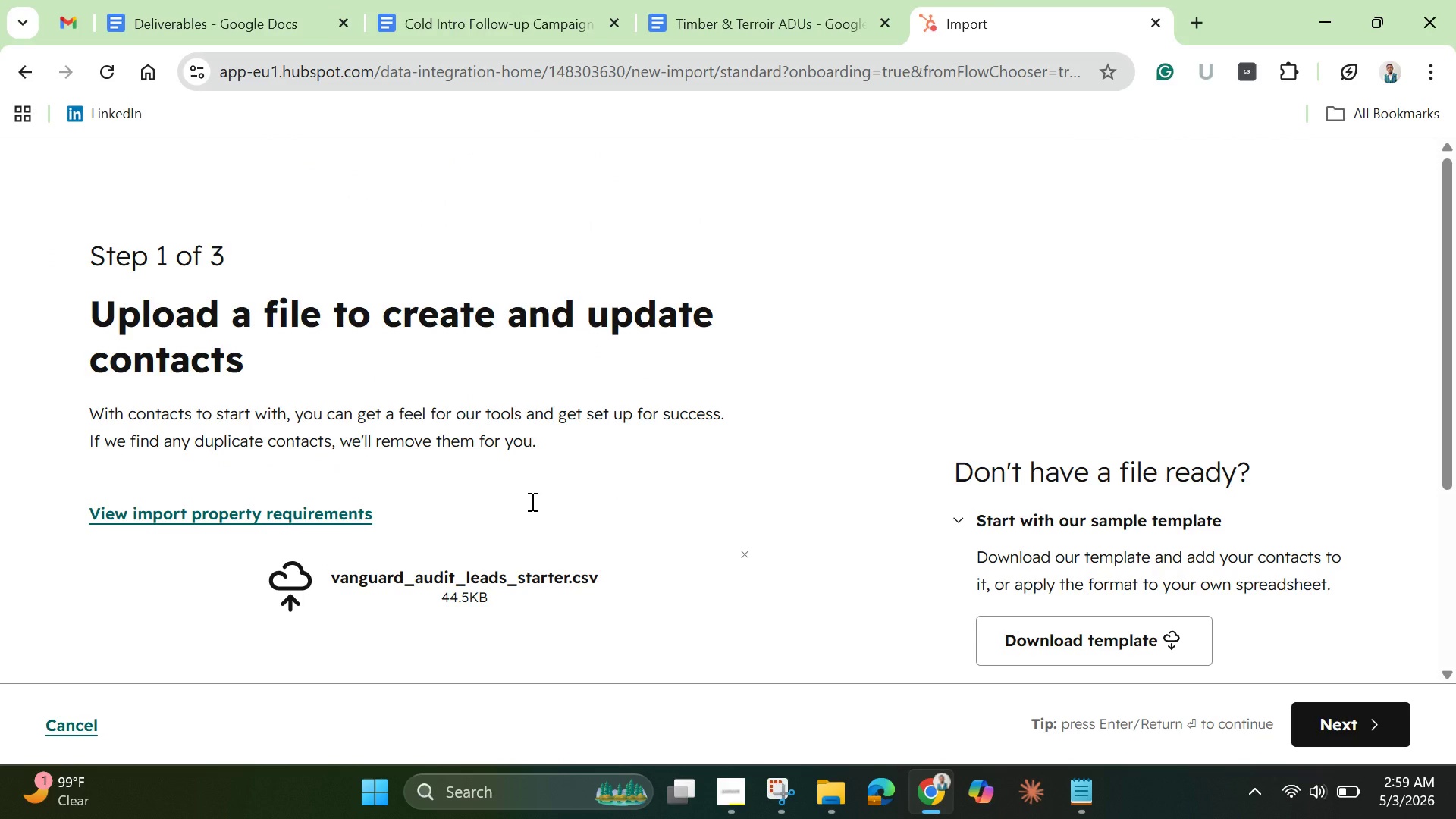 
left_click_drag(start_coordinate=[1449, 404], to_coordinate=[1454, 579])
 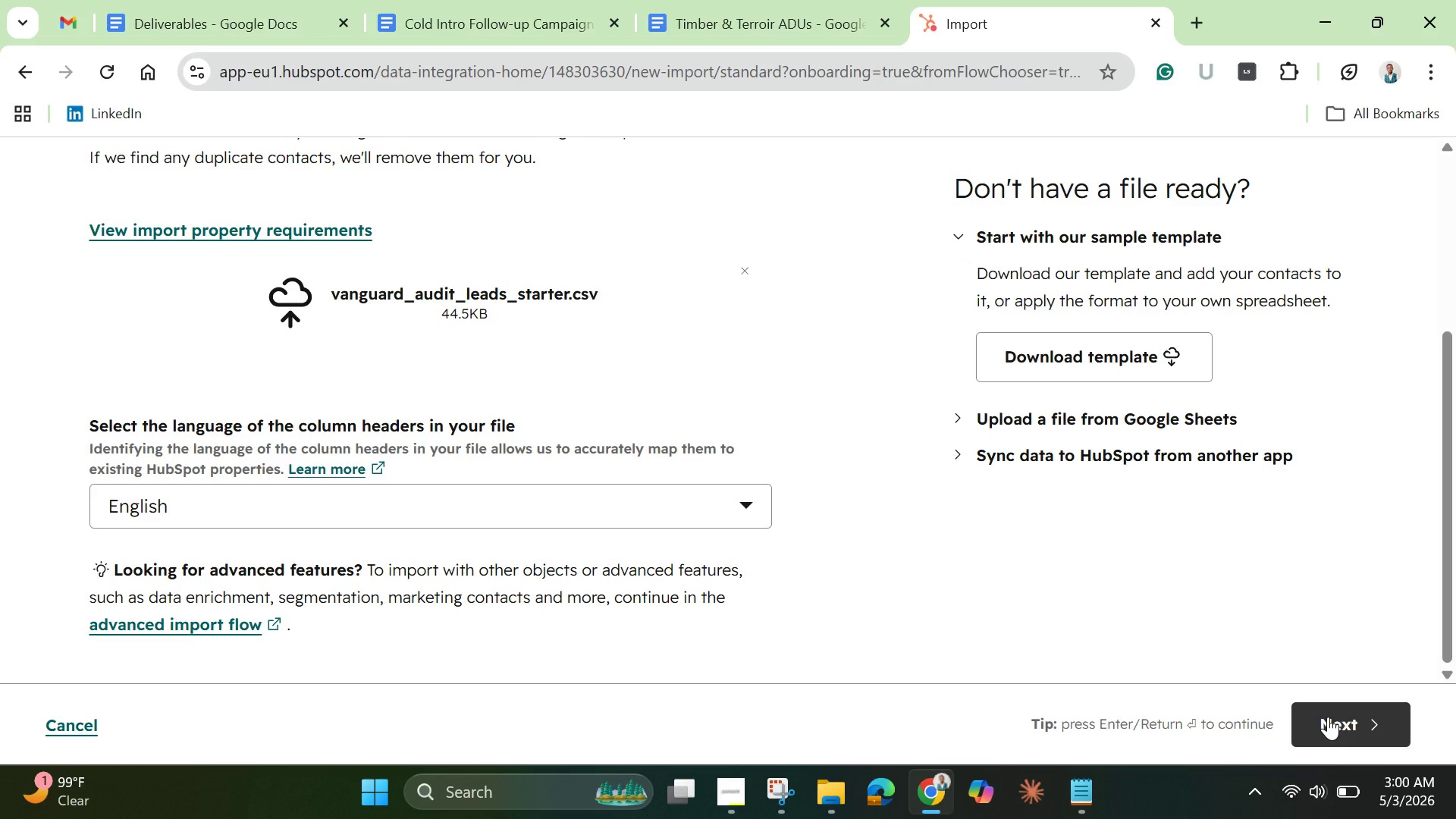 
wait(29.48)
 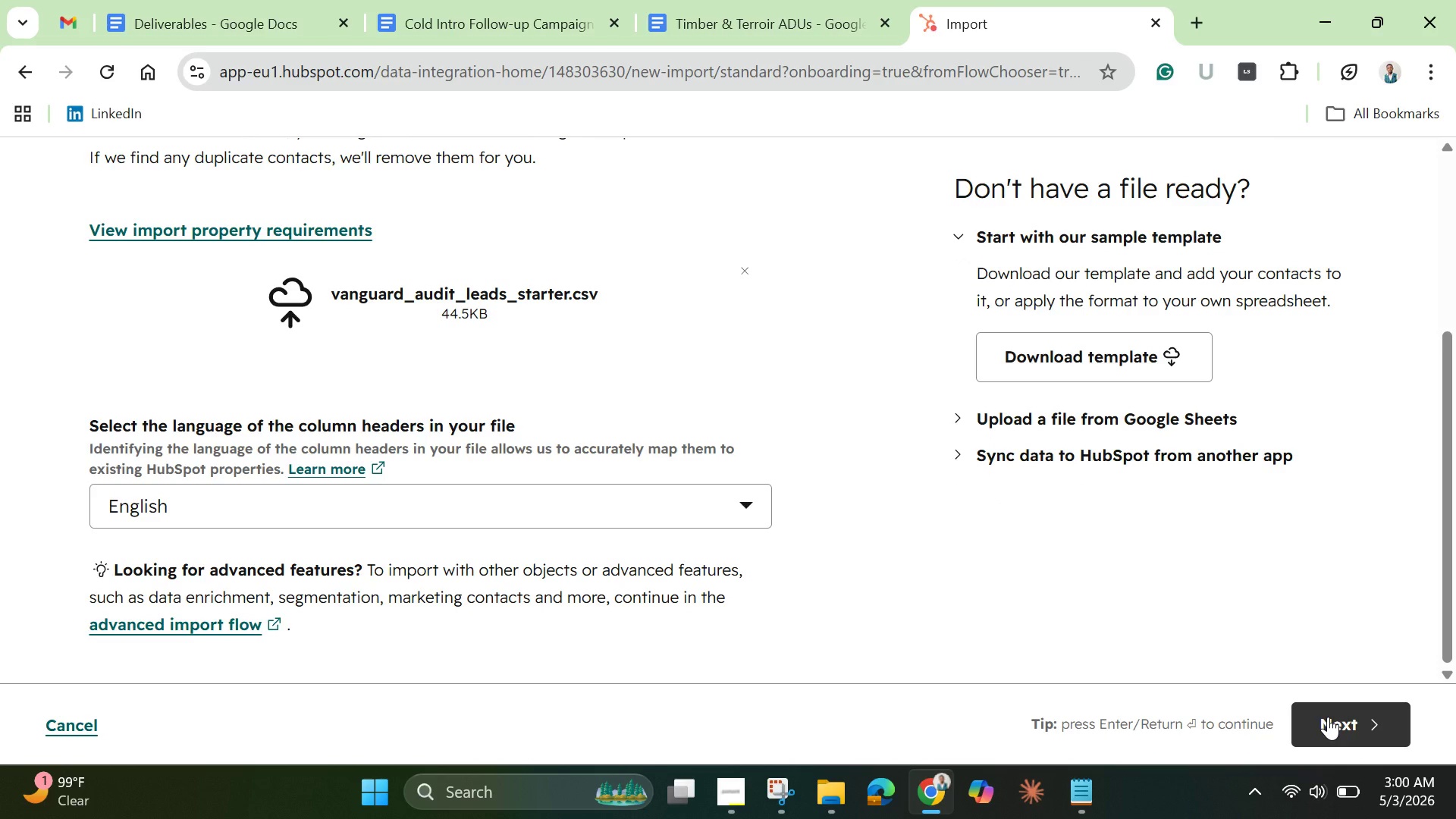 
left_click([1335, 718])
 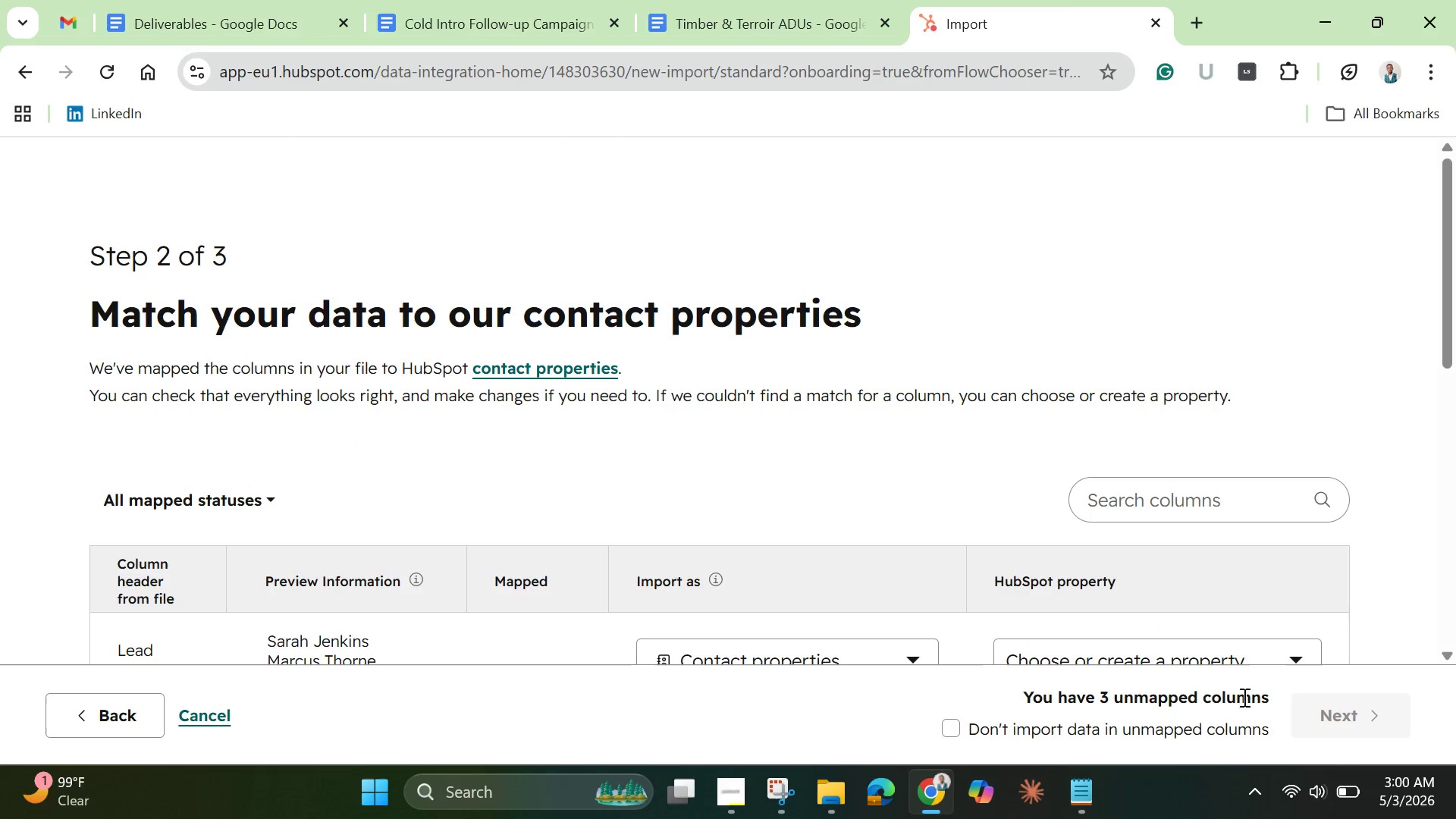 
wait(12.06)
 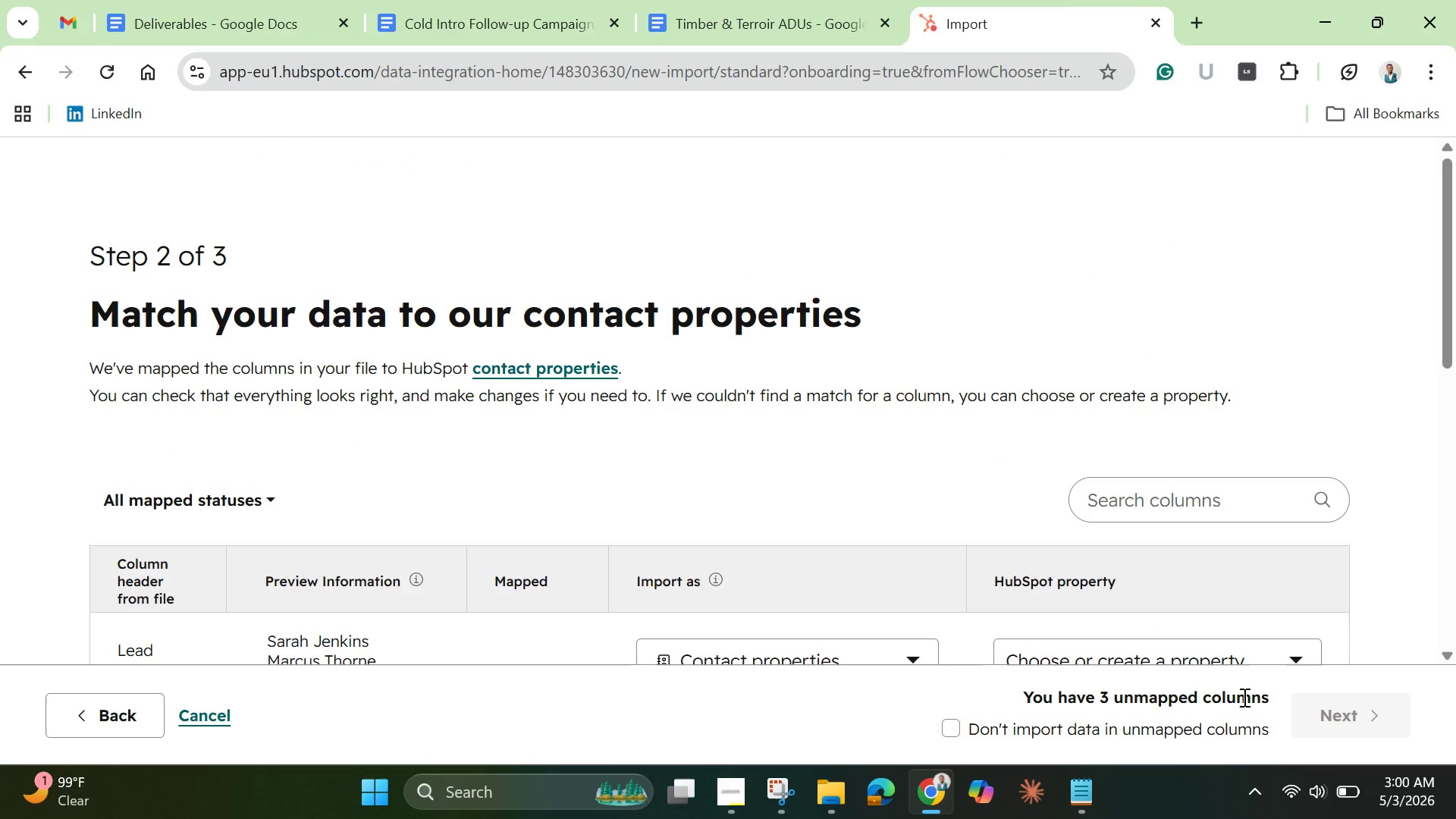 
left_click_drag(start_coordinate=[1446, 262], to_coordinate=[1451, 557])
 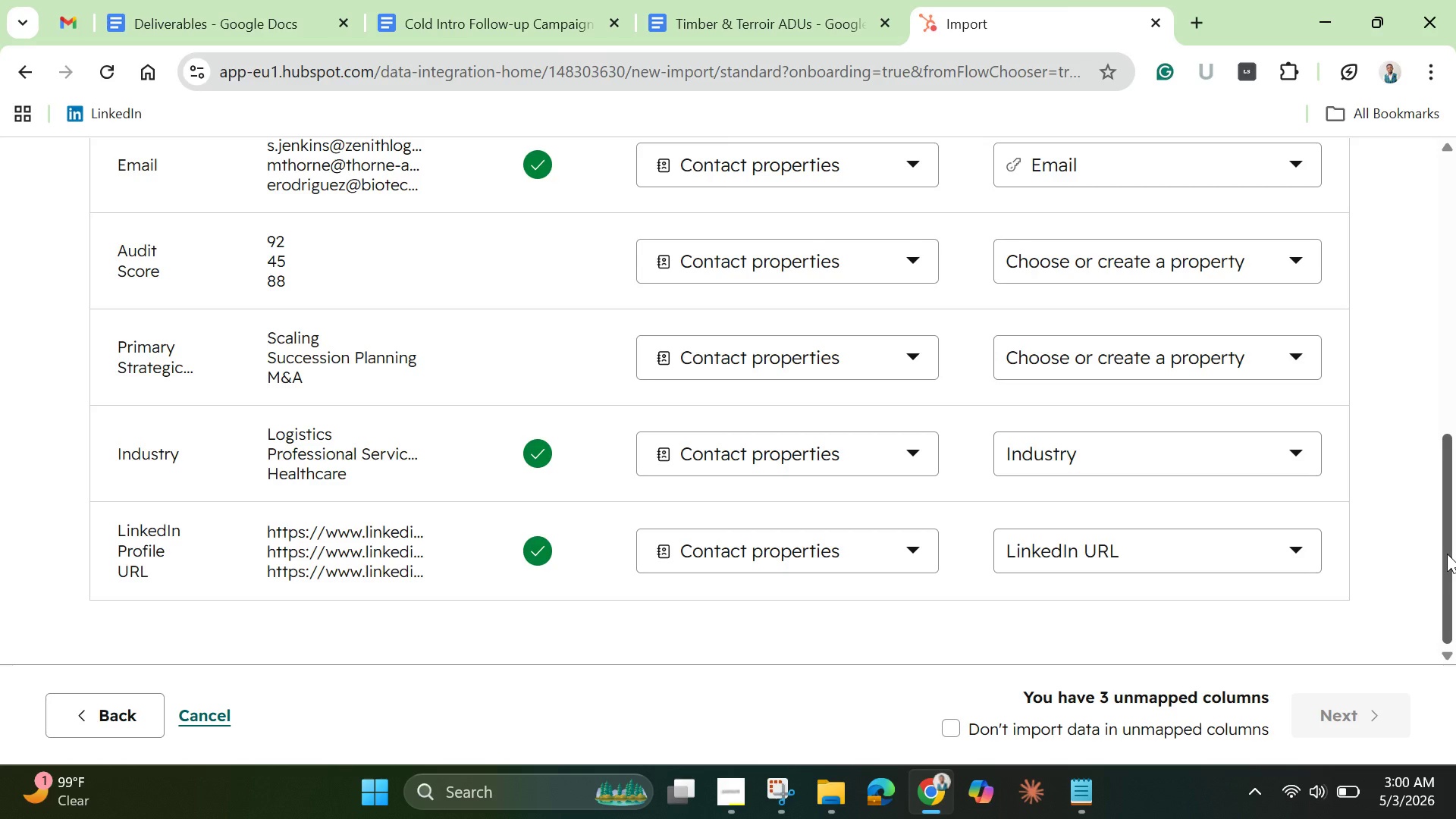 
wait(14.0)
 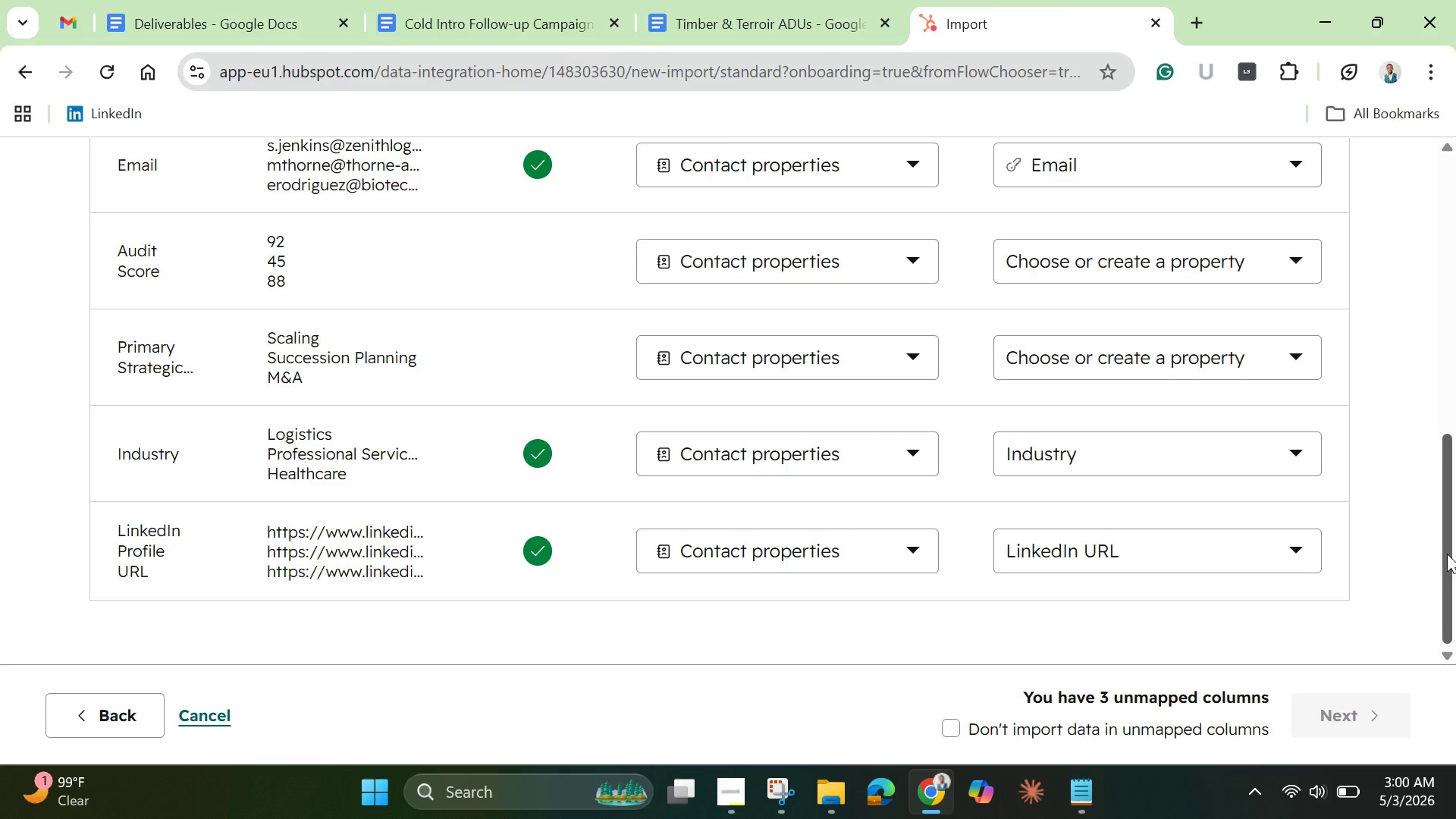 
left_click_drag(start_coordinate=[1444, 508], to_coordinate=[1451, 514])
 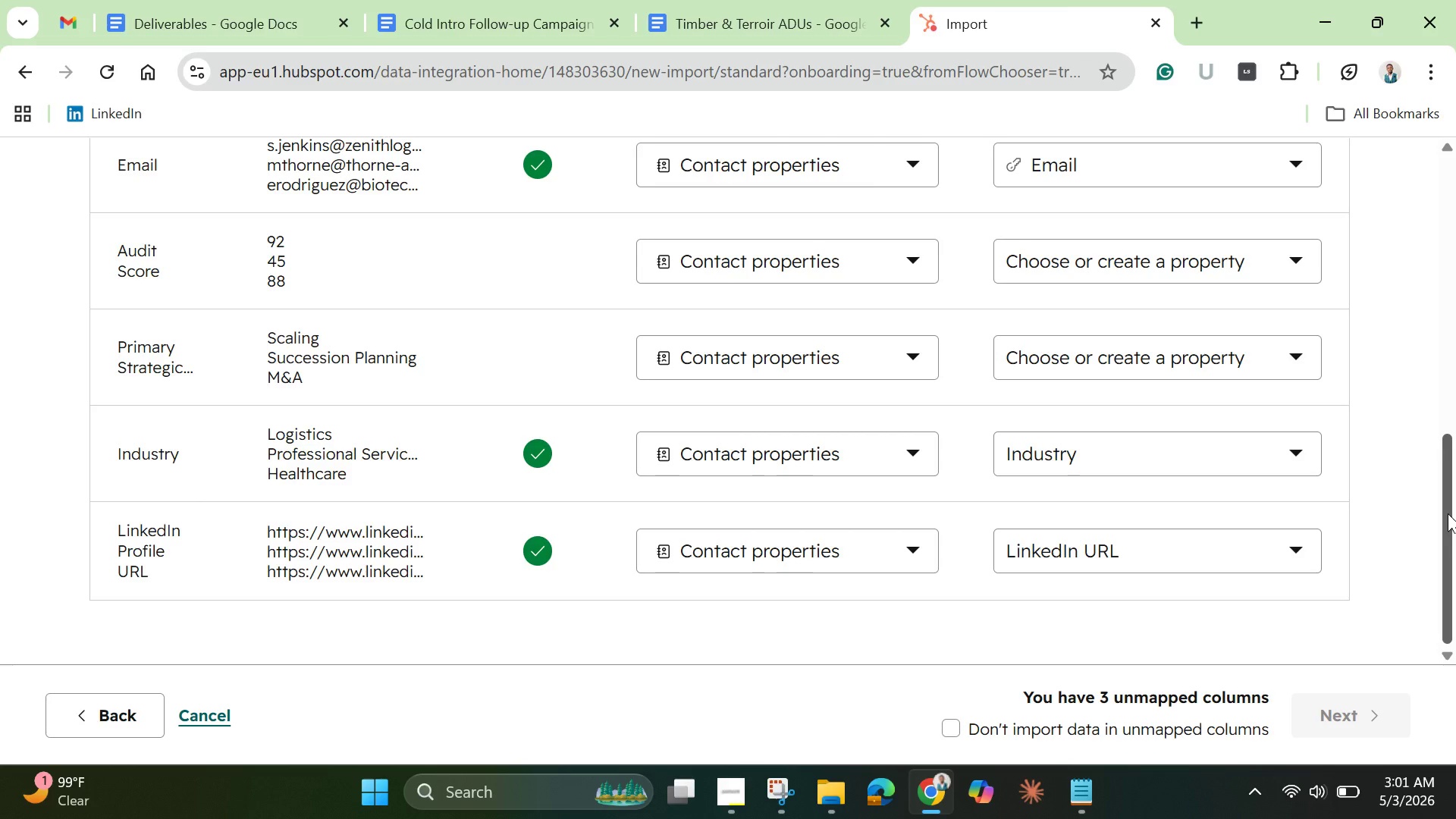 
wait(7.42)
 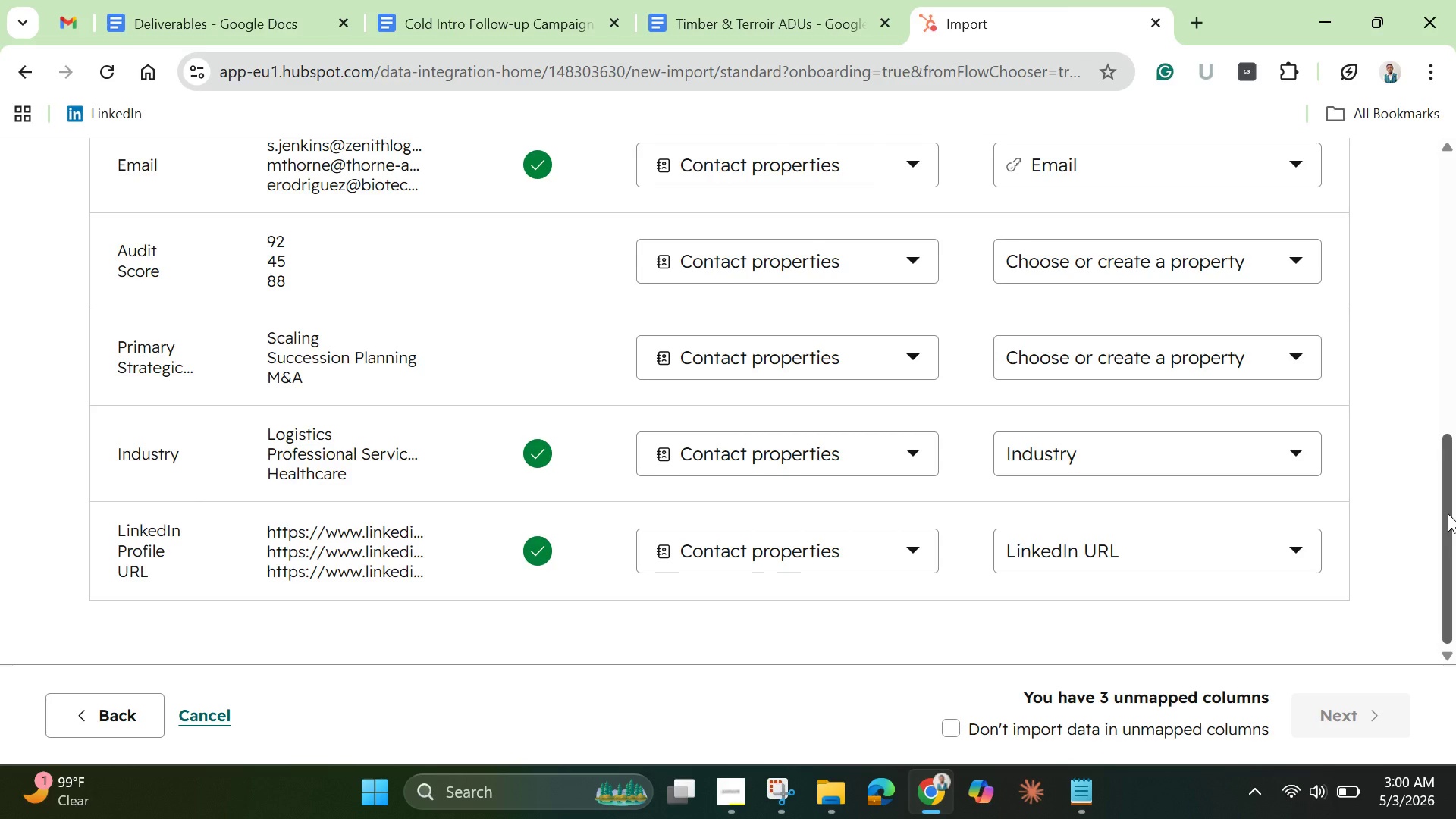 
left_click_drag(start_coordinate=[1448, 576], to_coordinate=[1441, 463])
 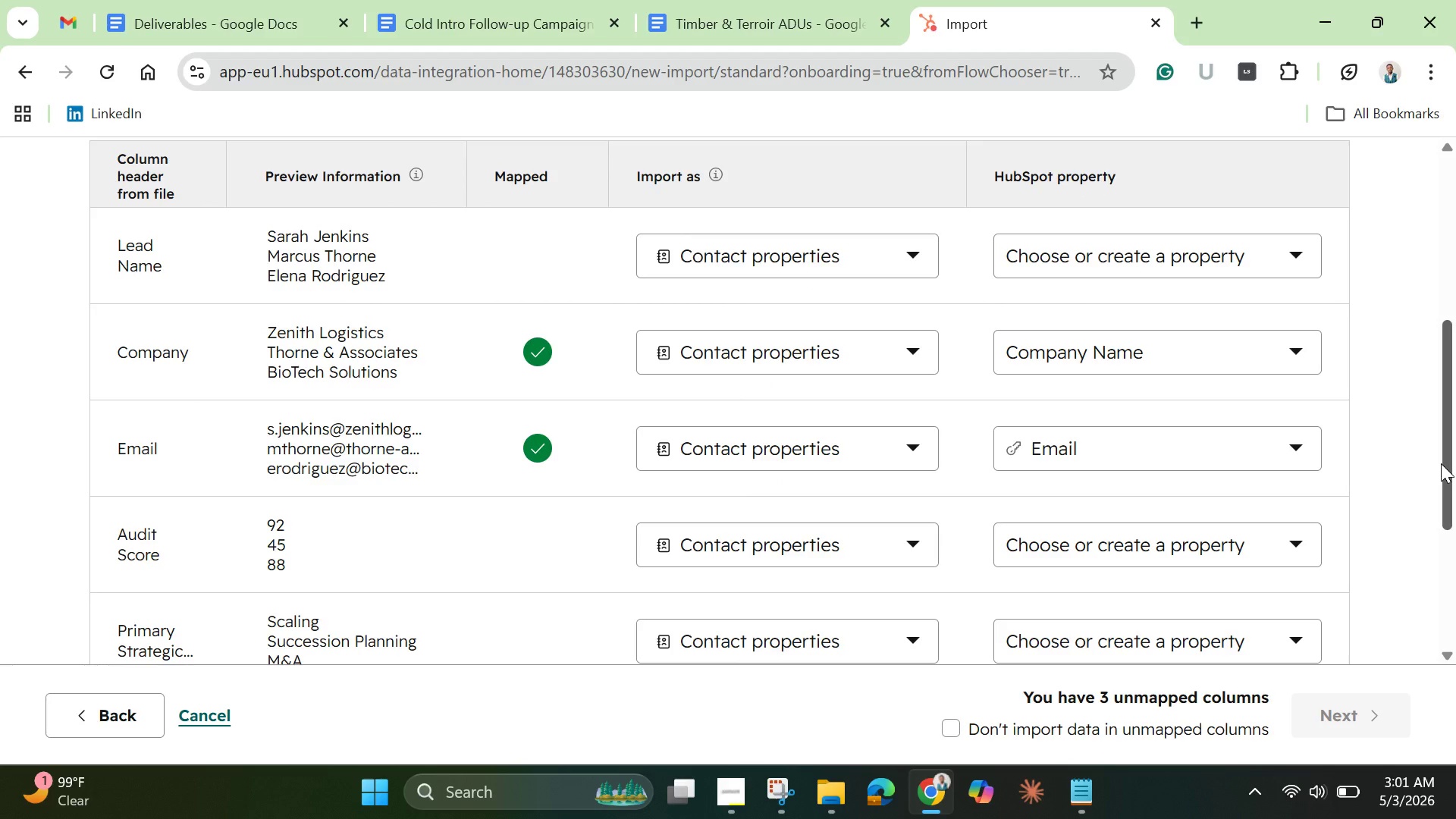 
wait(8.89)
 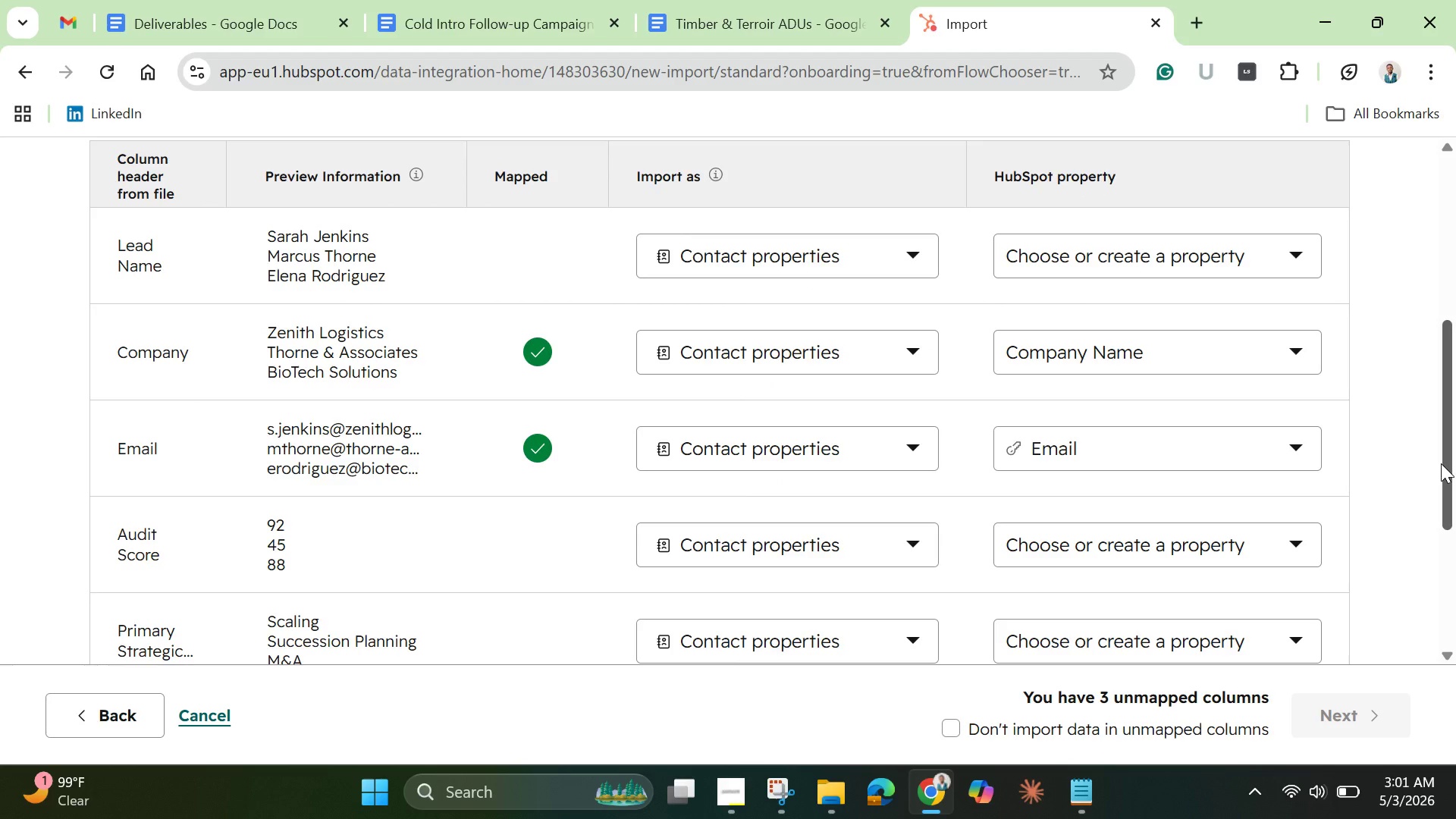 
left_click_drag(start_coordinate=[1441, 463], to_coordinate=[1438, 604])
 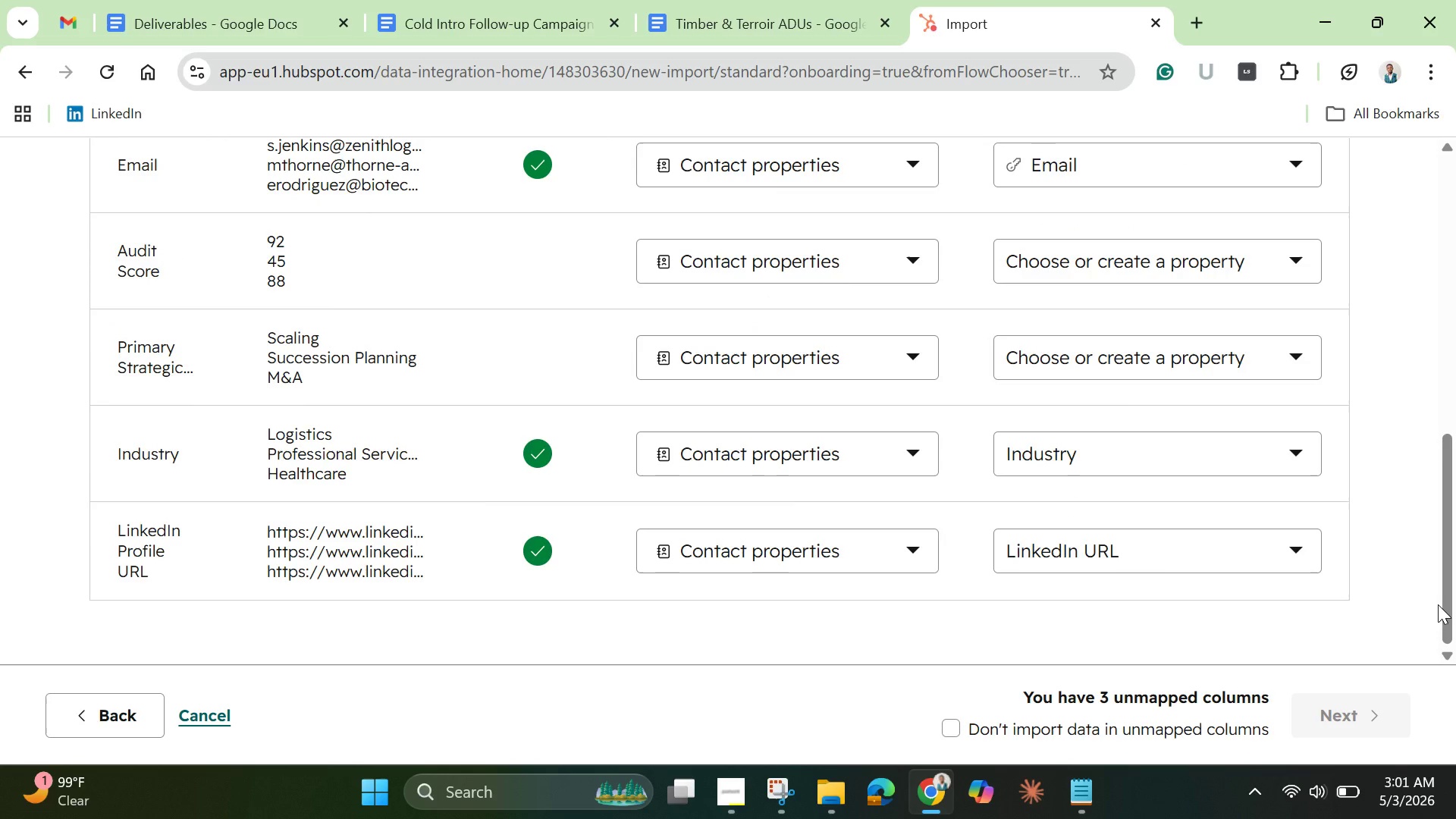 
wait(31.11)
 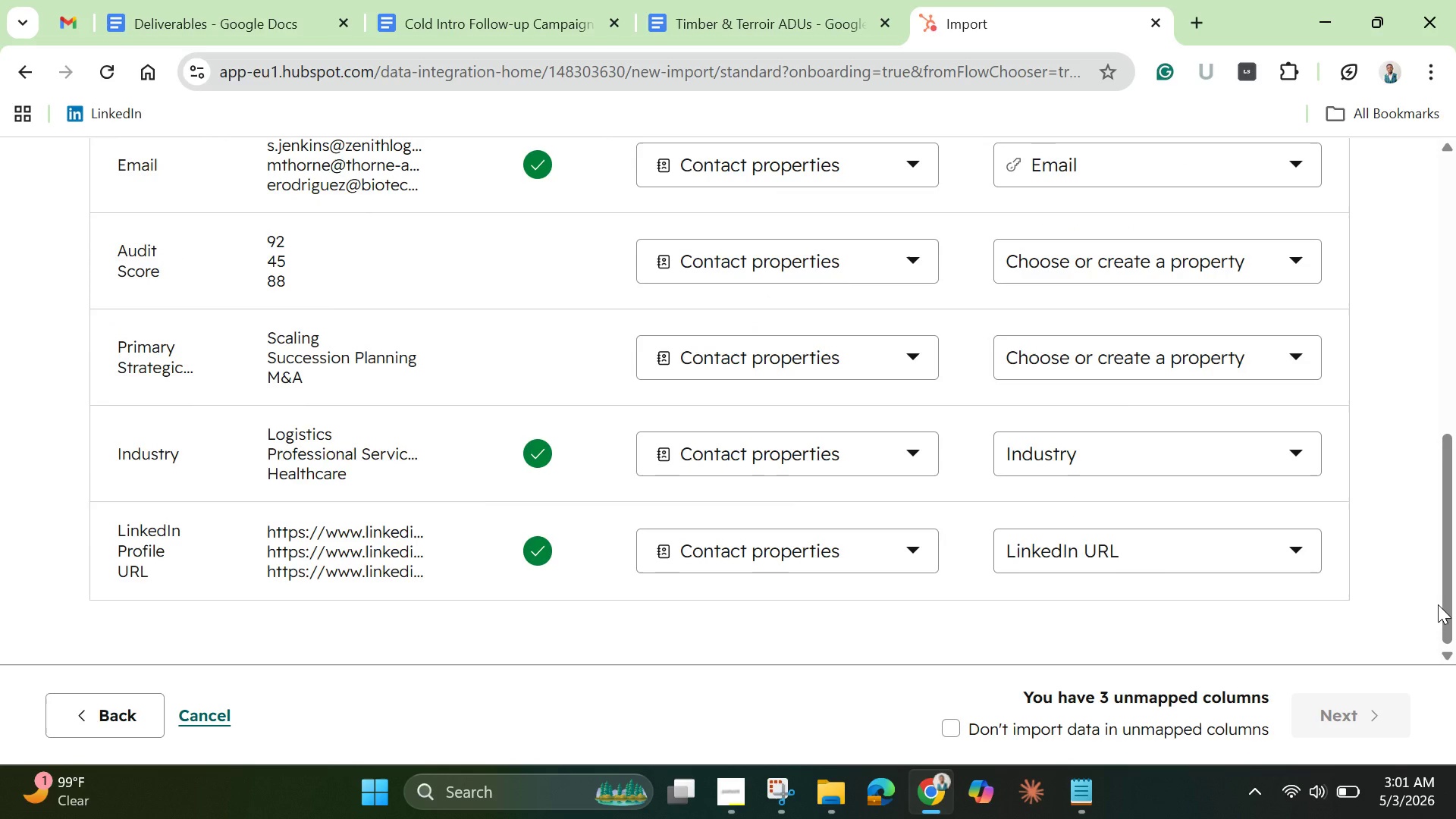 
left_click_drag(start_coordinate=[1444, 469], to_coordinate=[1432, 297])
 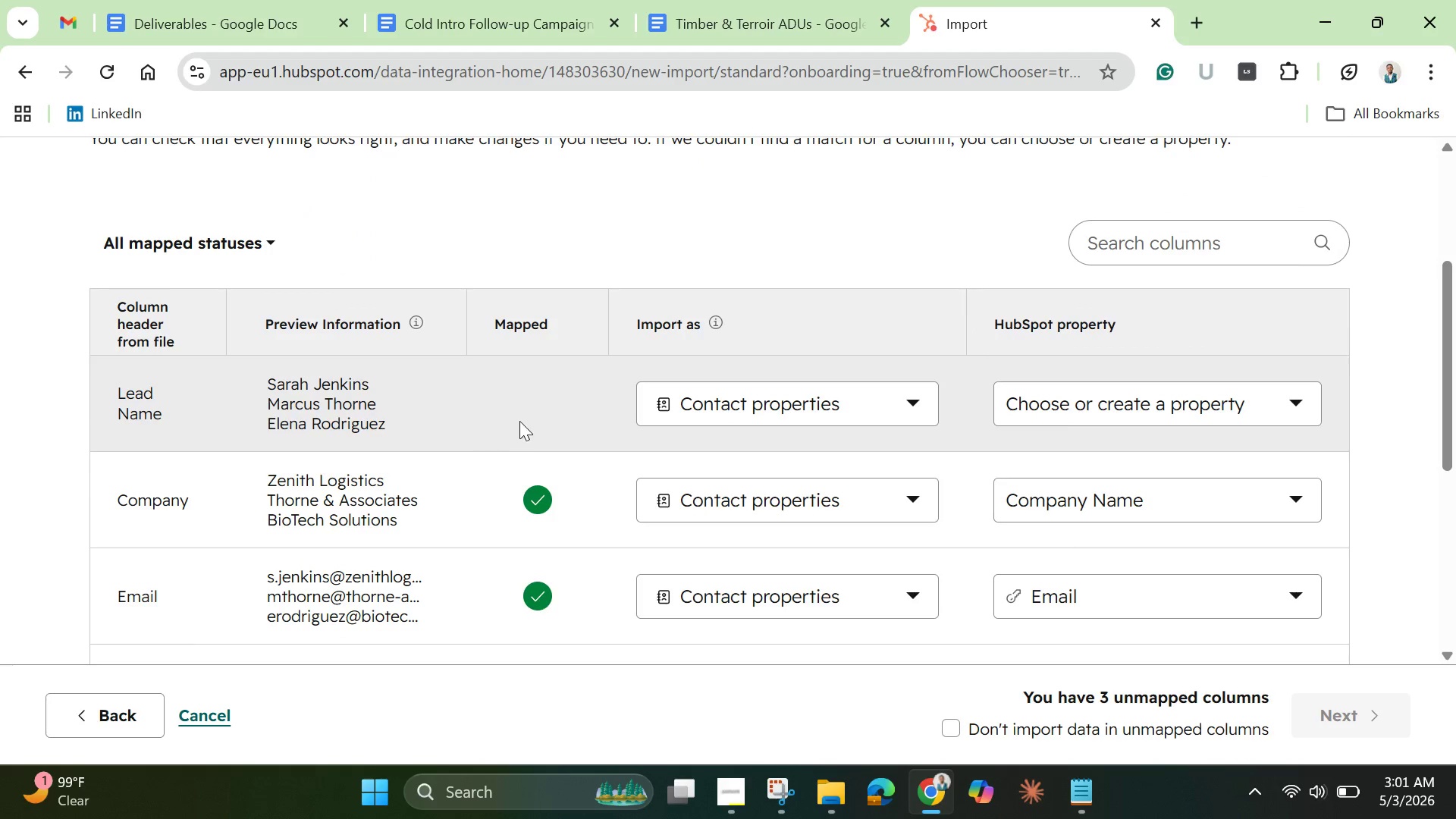 
left_click([519, 421])
 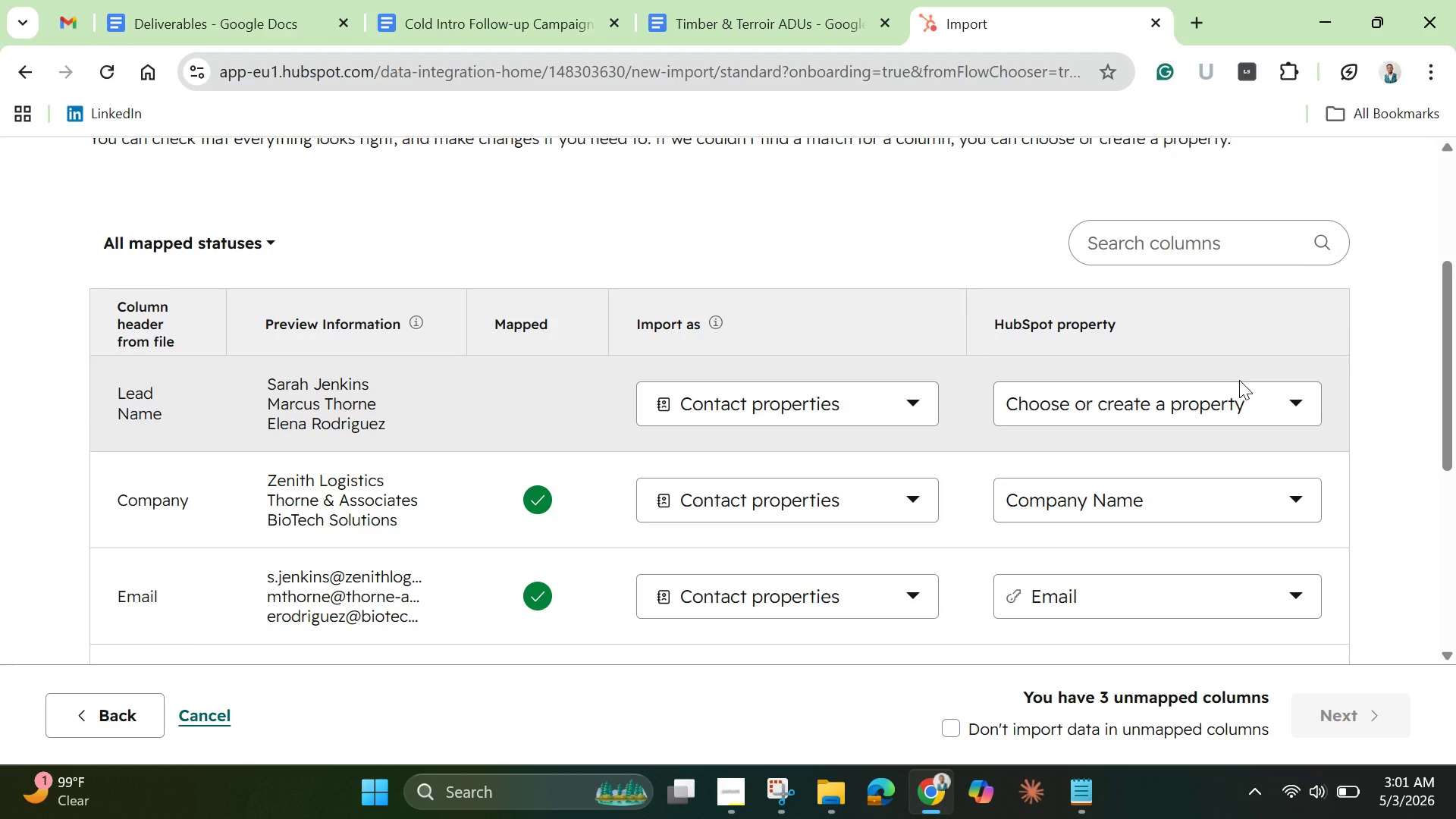 
wait(5.5)
 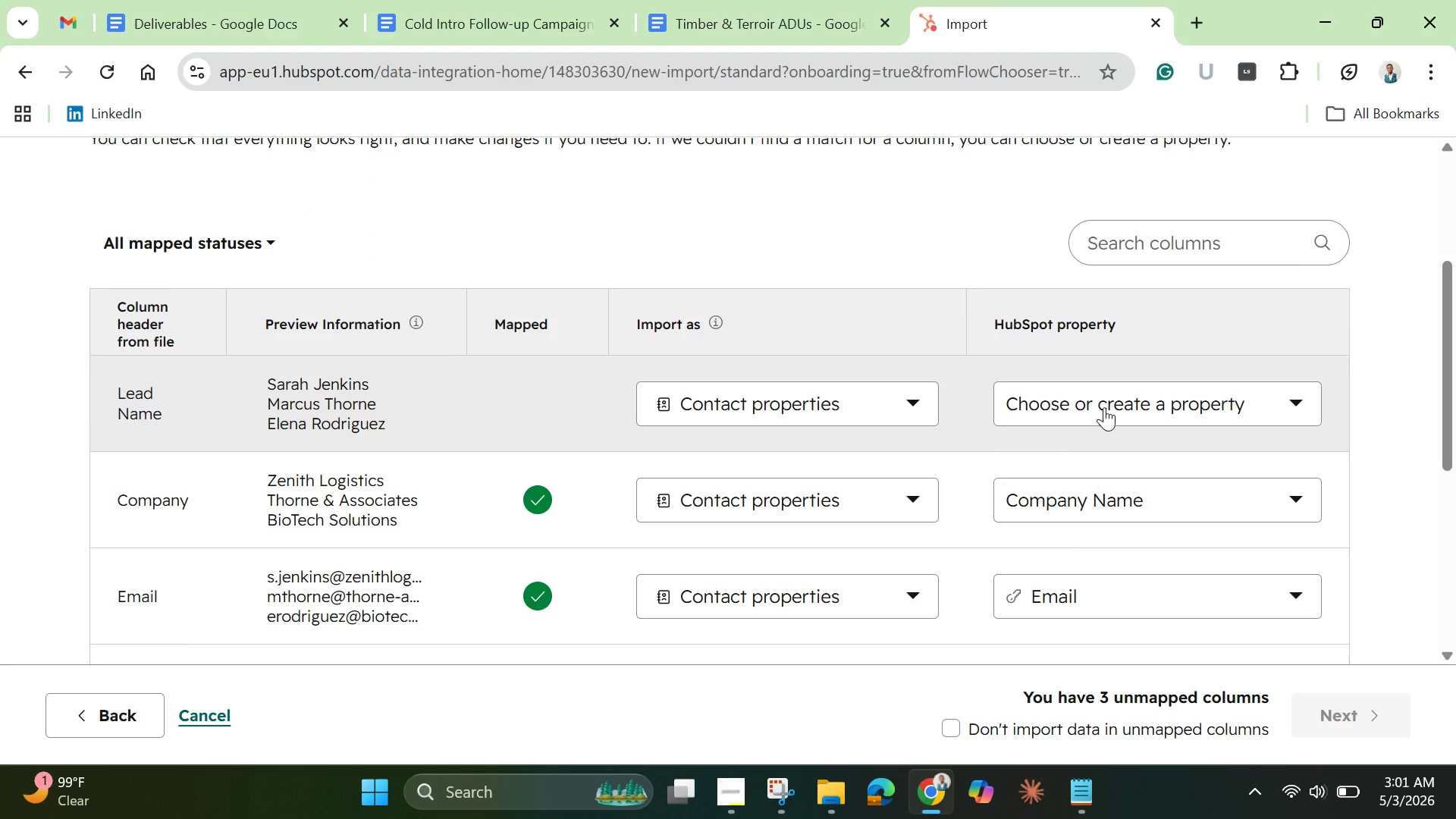 
left_click([1226, 396])
 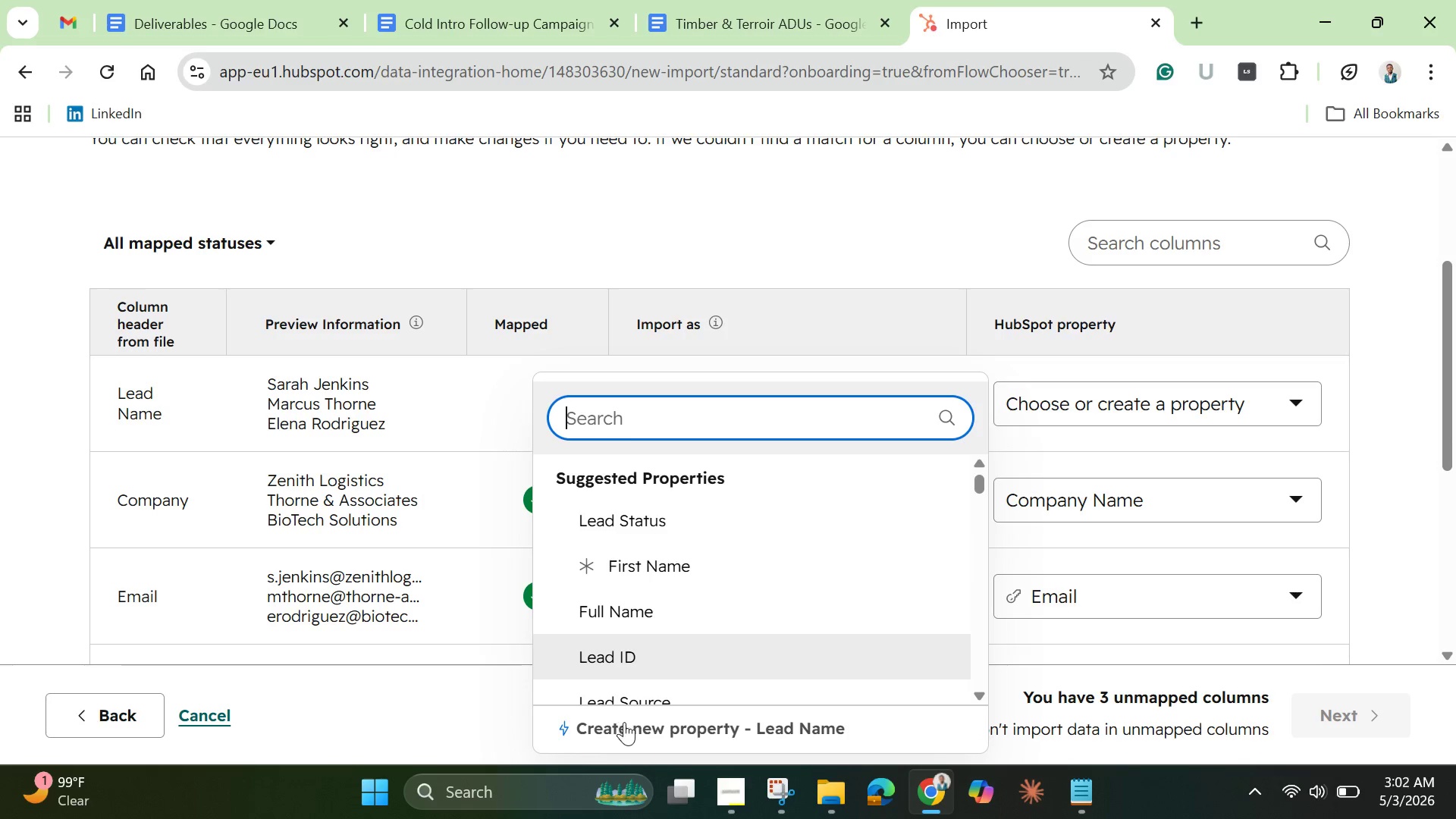 
left_click([634, 723])
 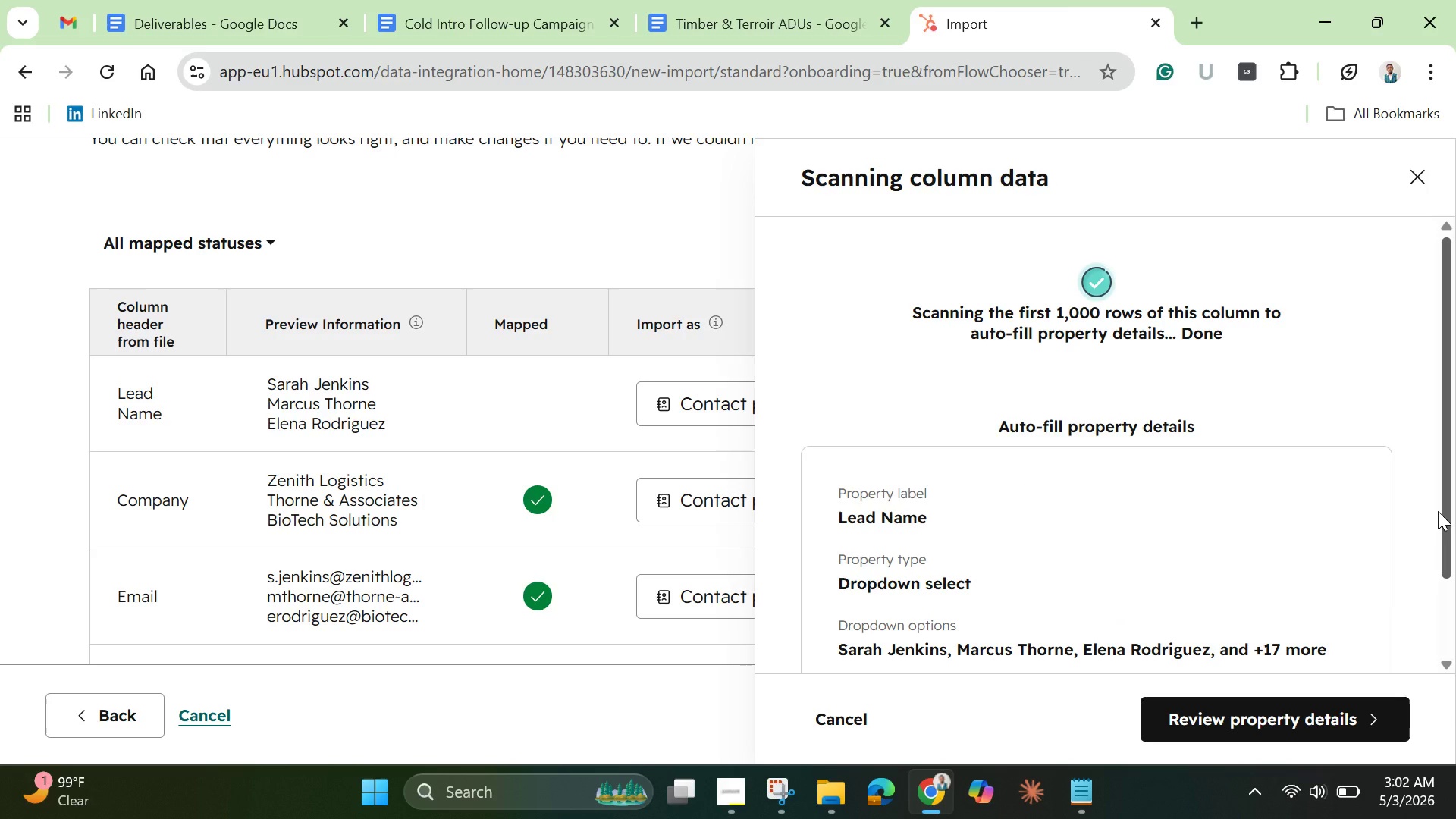 
wait(60.34)
 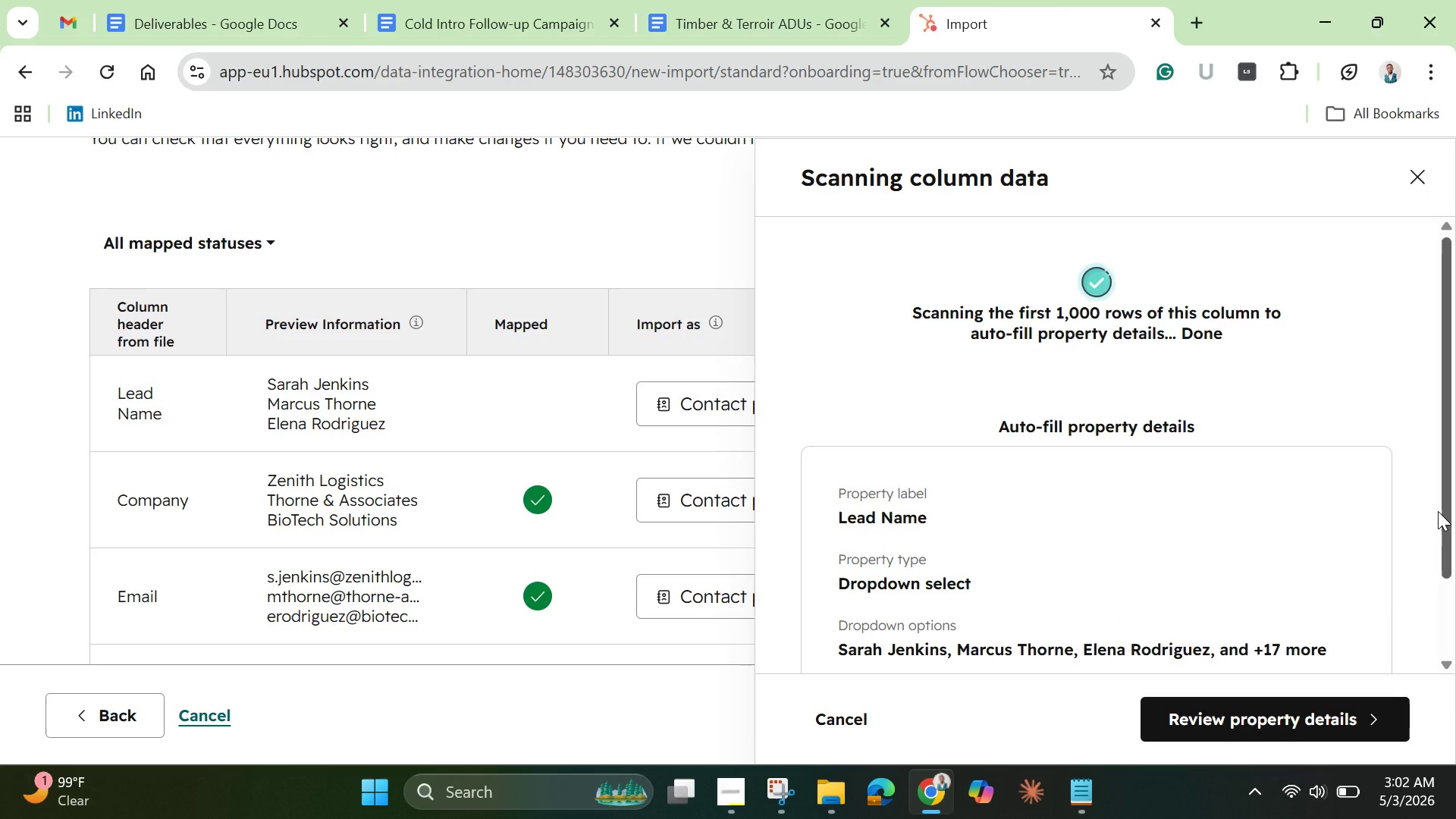 
left_click_drag(start_coordinate=[1438, 511], to_coordinate=[1436, 648])
 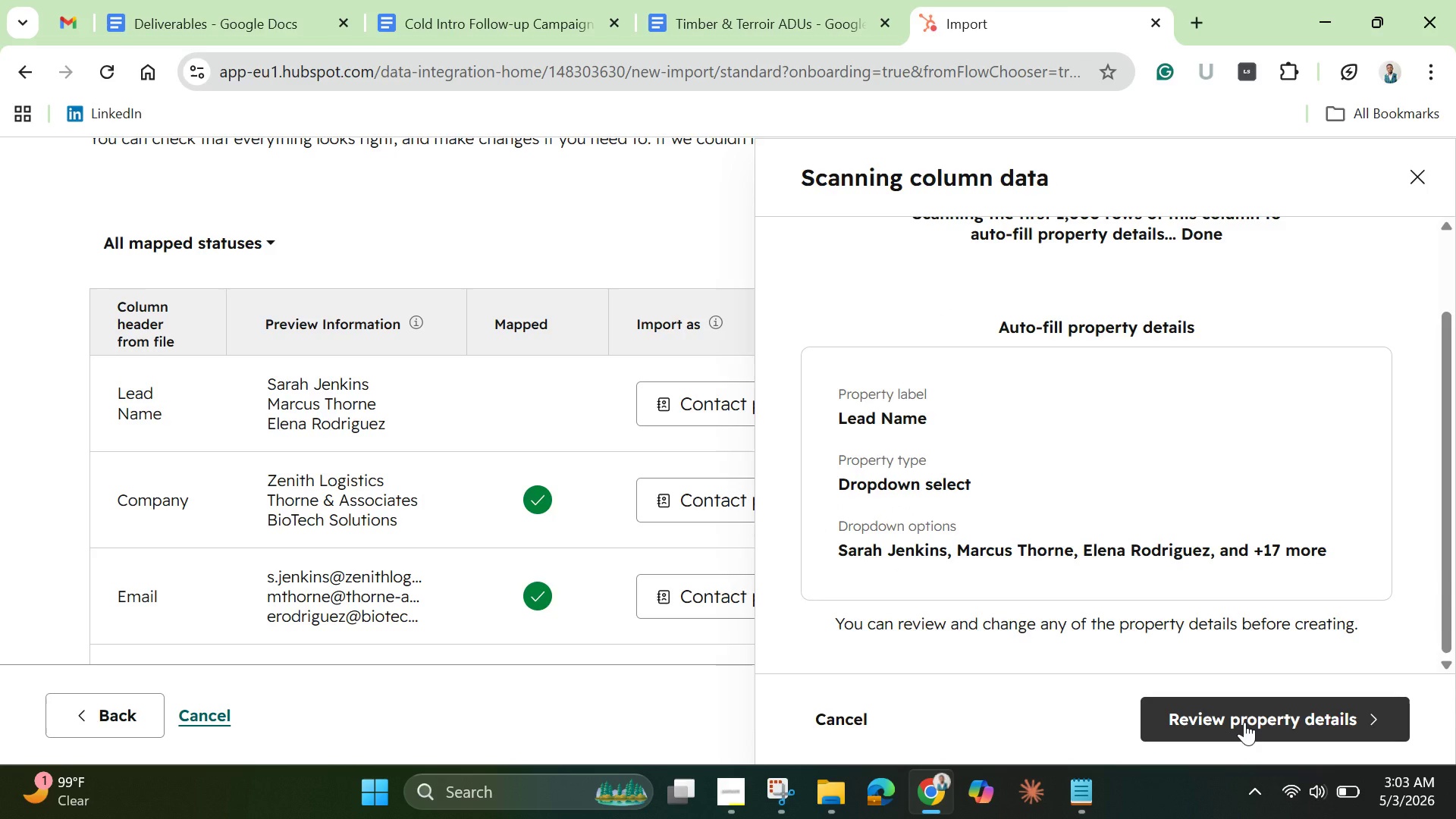 
left_click([1244, 722])
 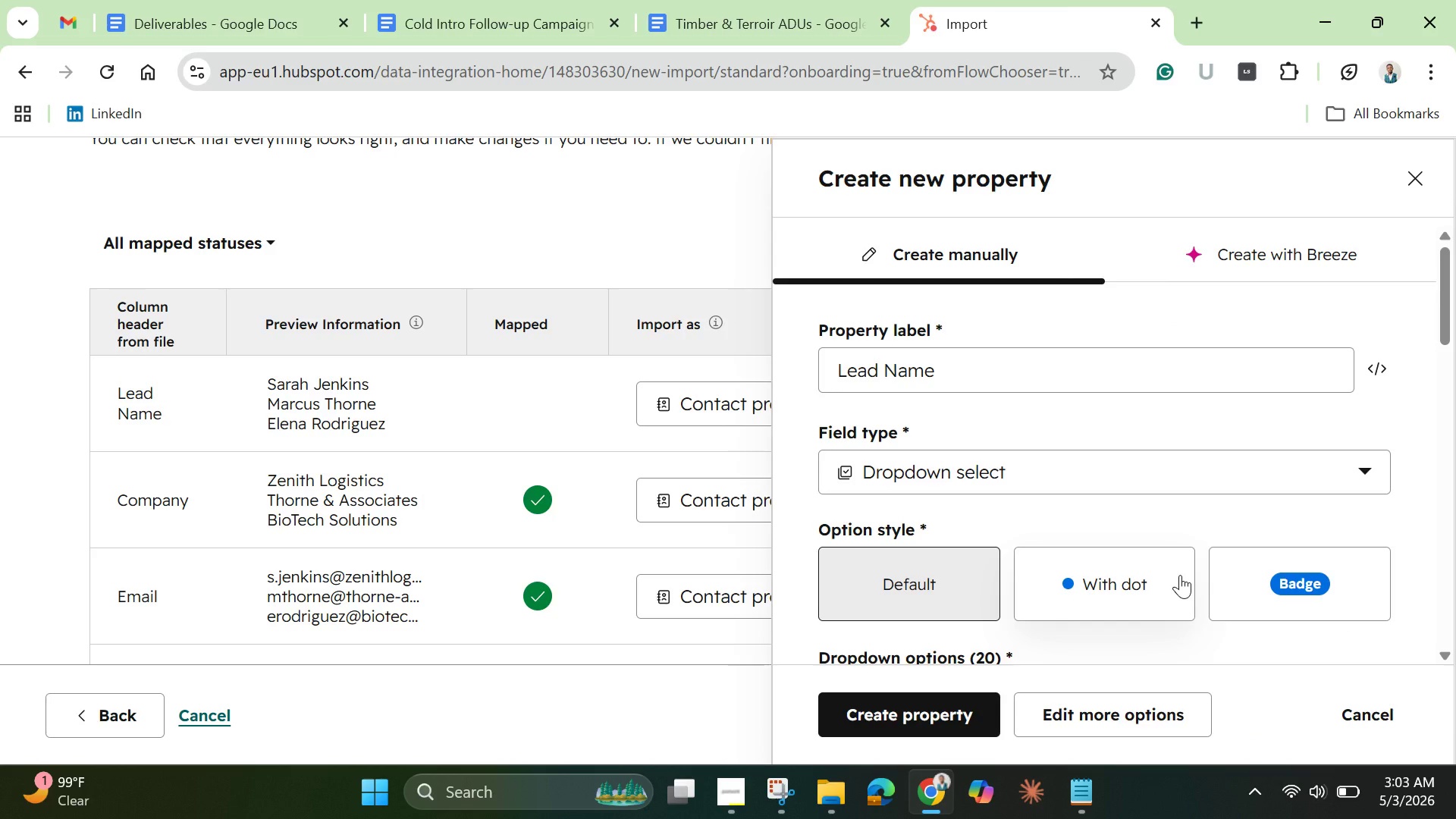 
wait(18.27)
 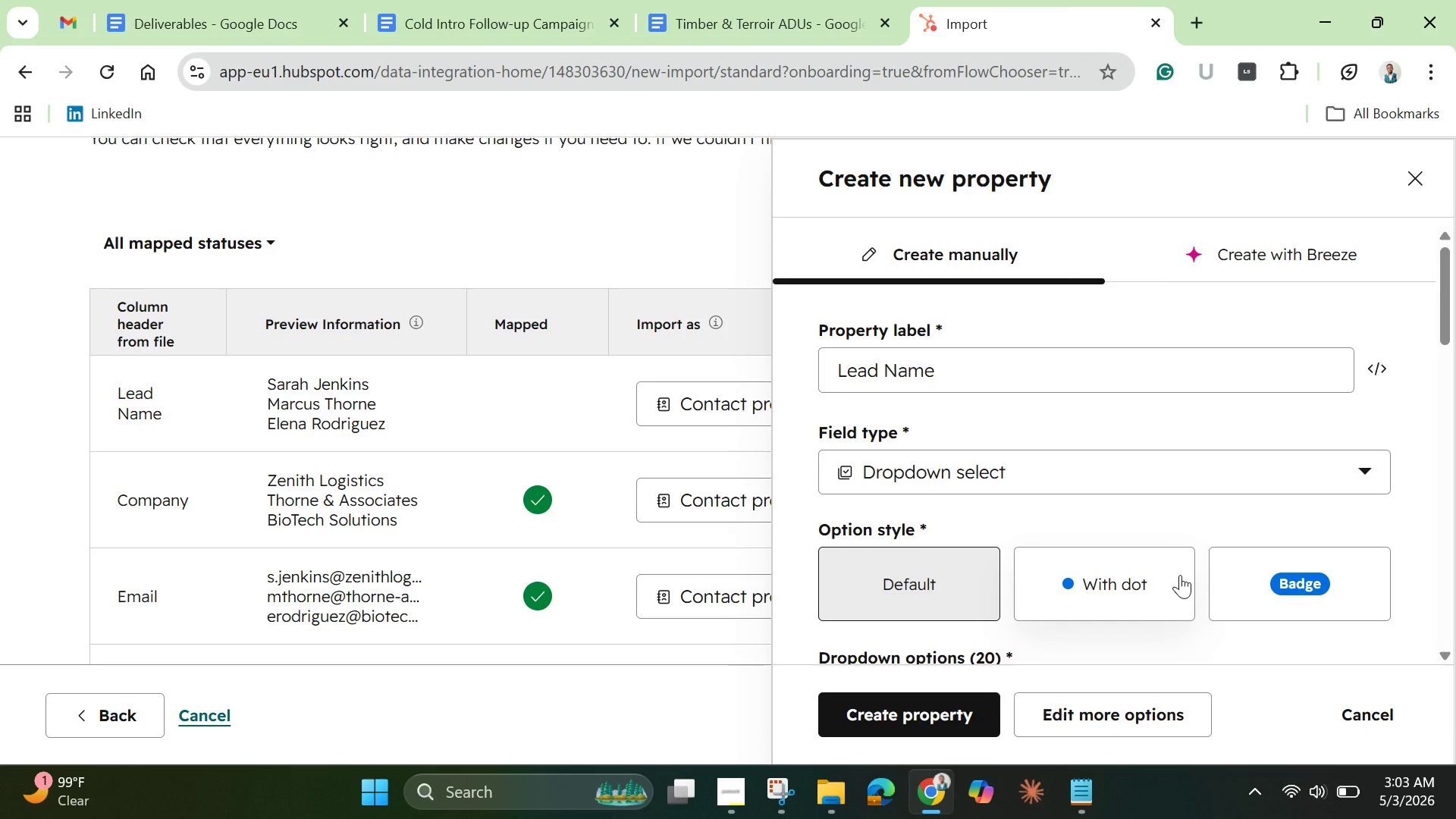 
left_click([1276, 585])
 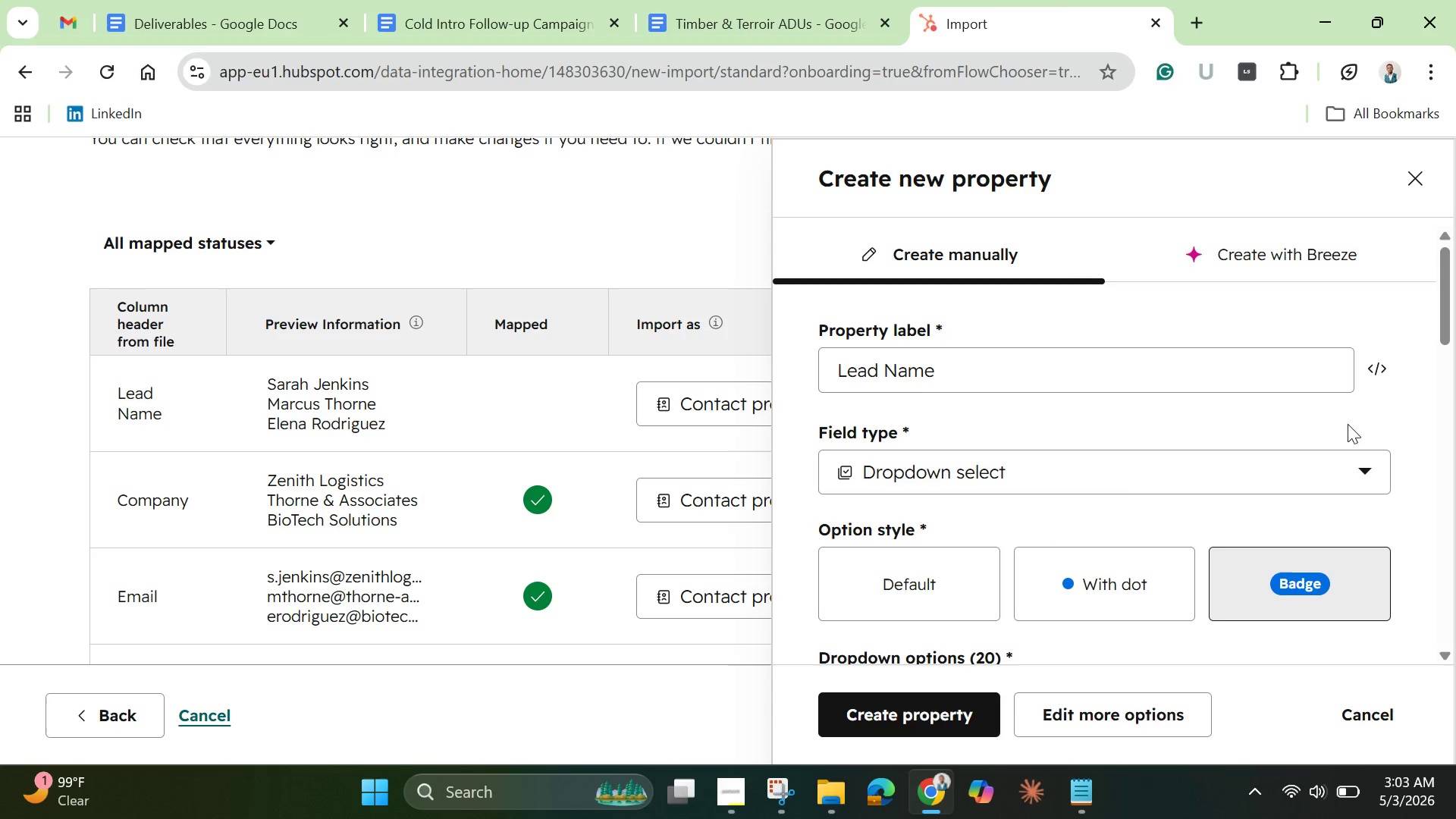 
wait(5.81)
 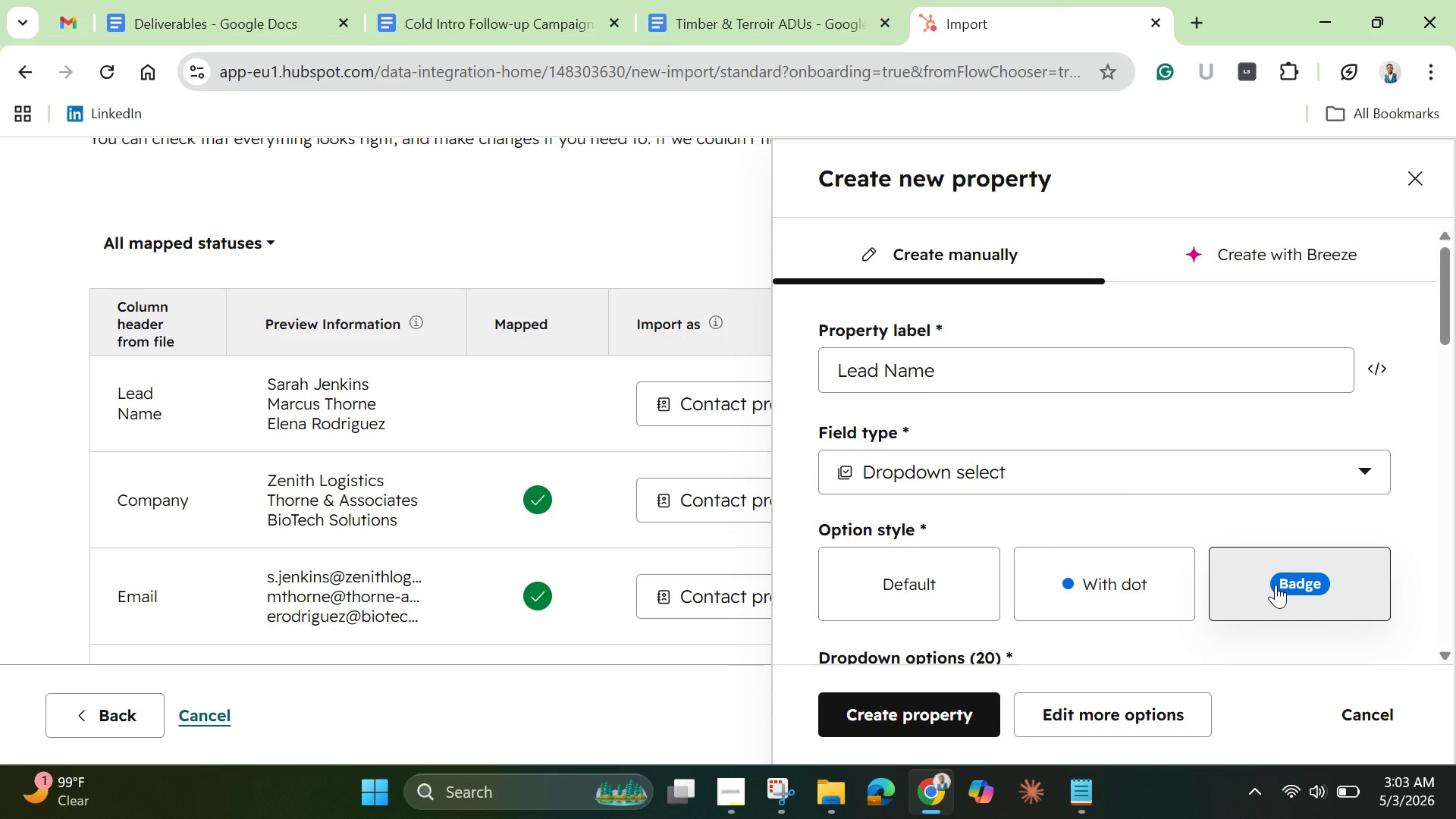 
left_click_drag(start_coordinate=[1441, 319], to_coordinate=[1432, 394])
 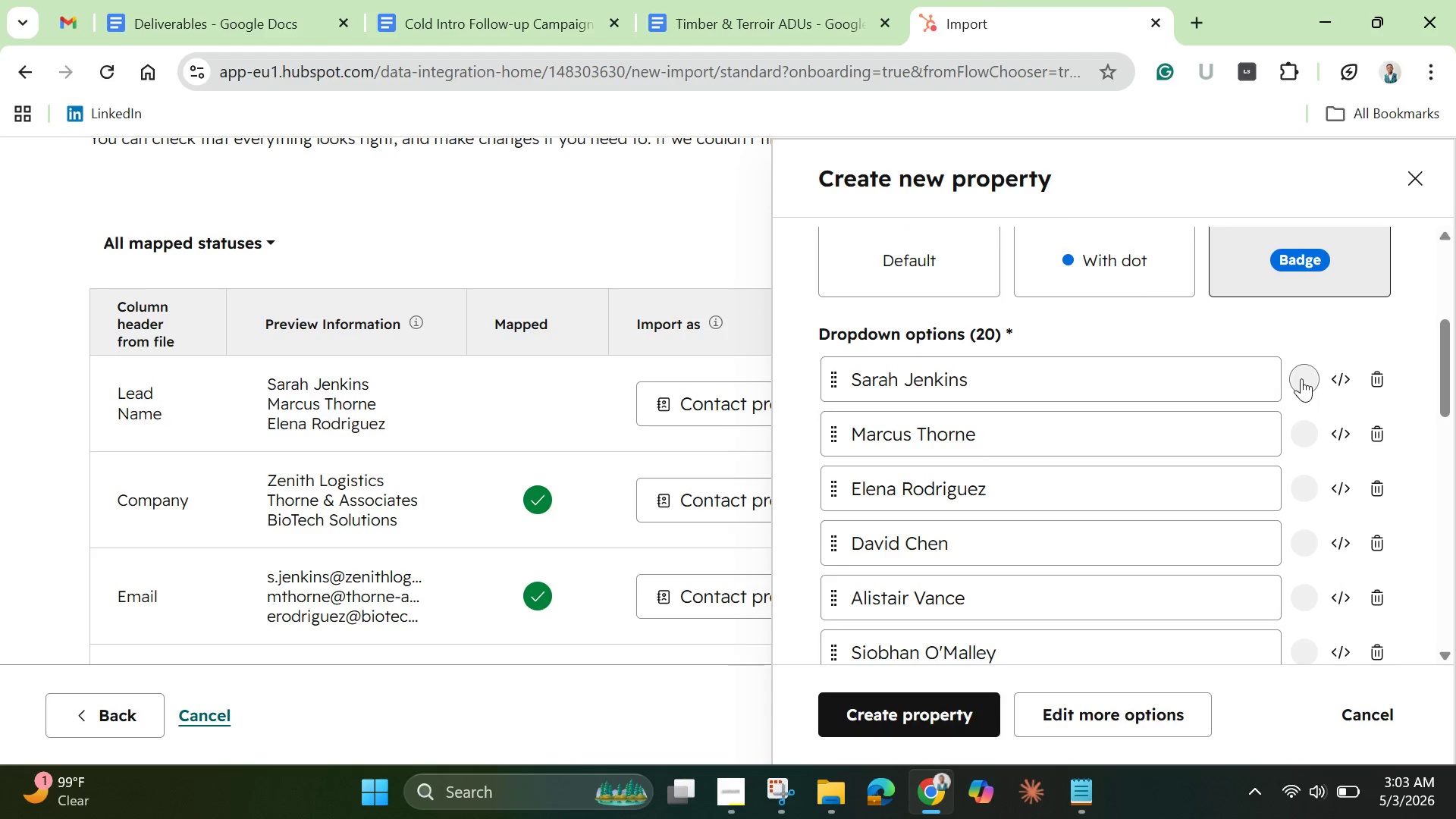 
left_click([1301, 378])
 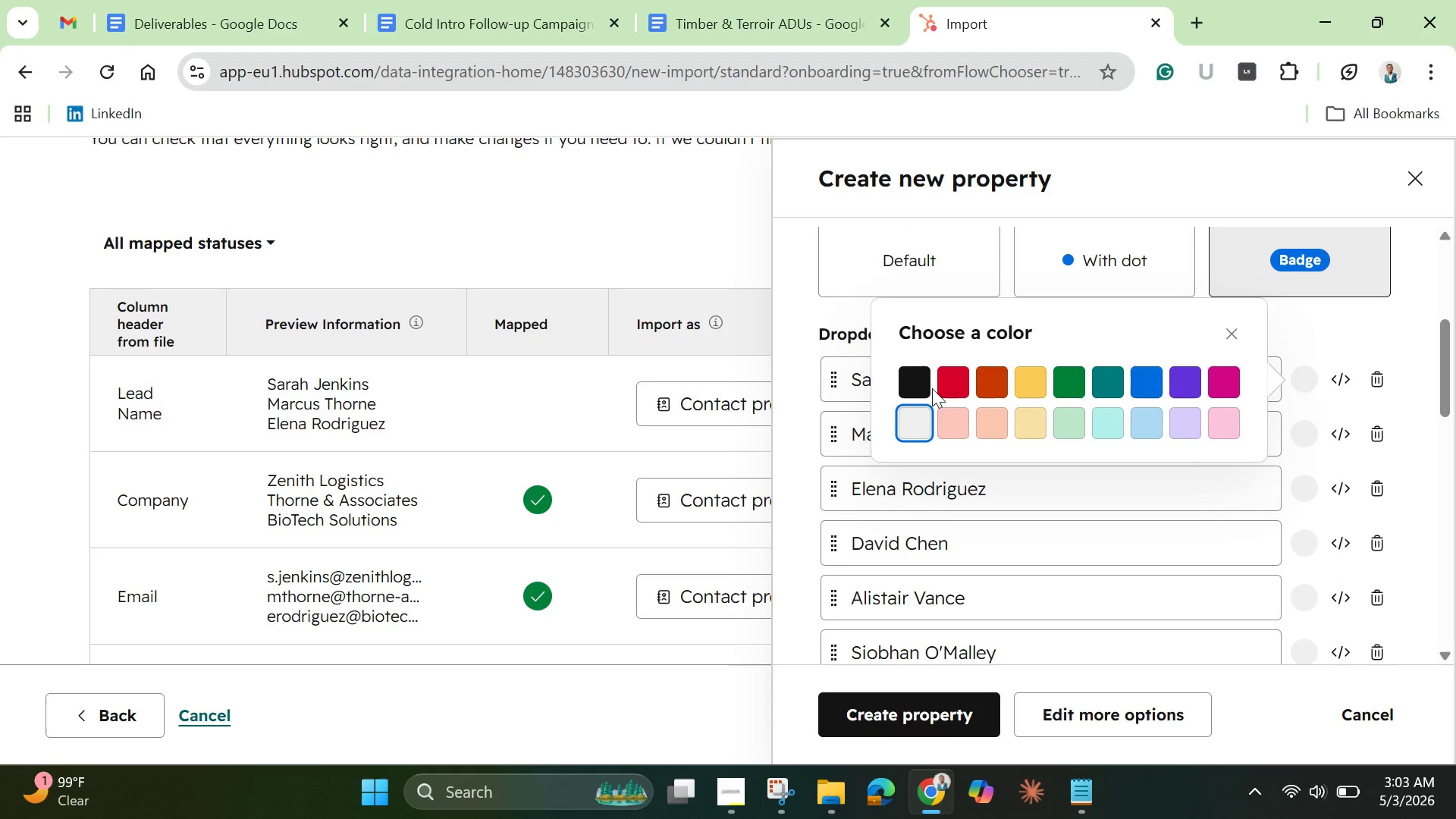 
left_click([908, 378])
 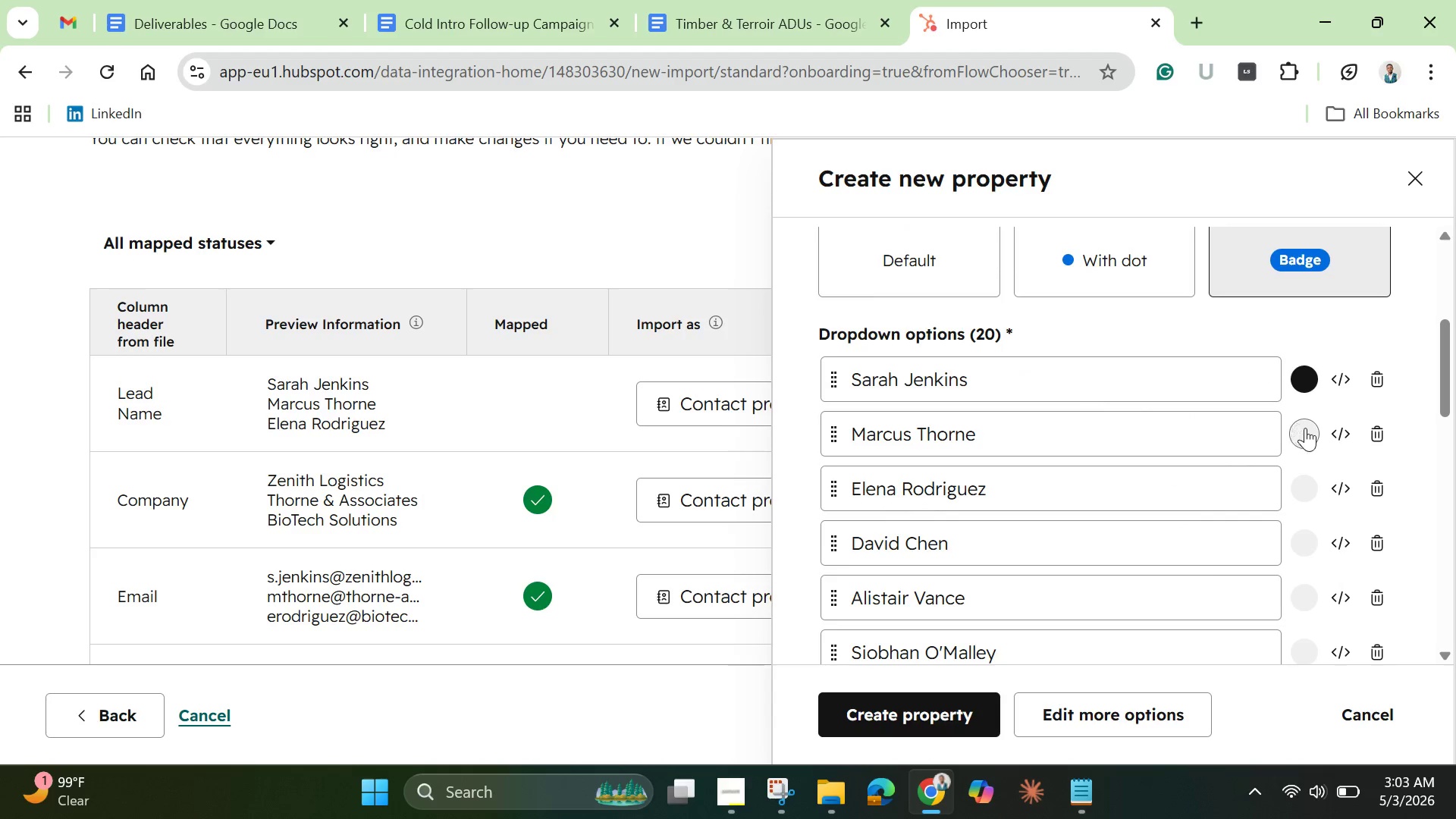 
left_click([1305, 428])
 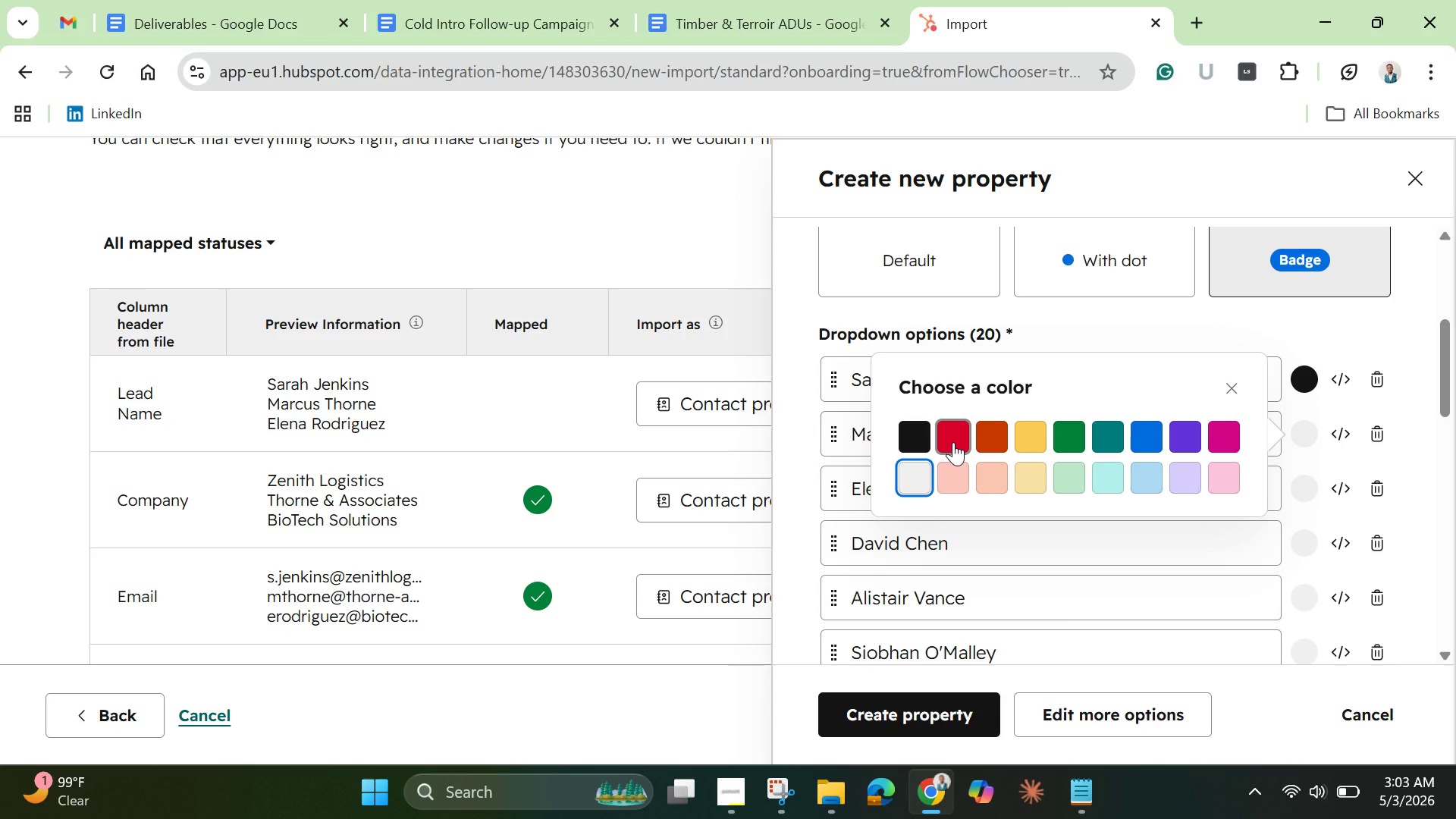 
wait(6.81)
 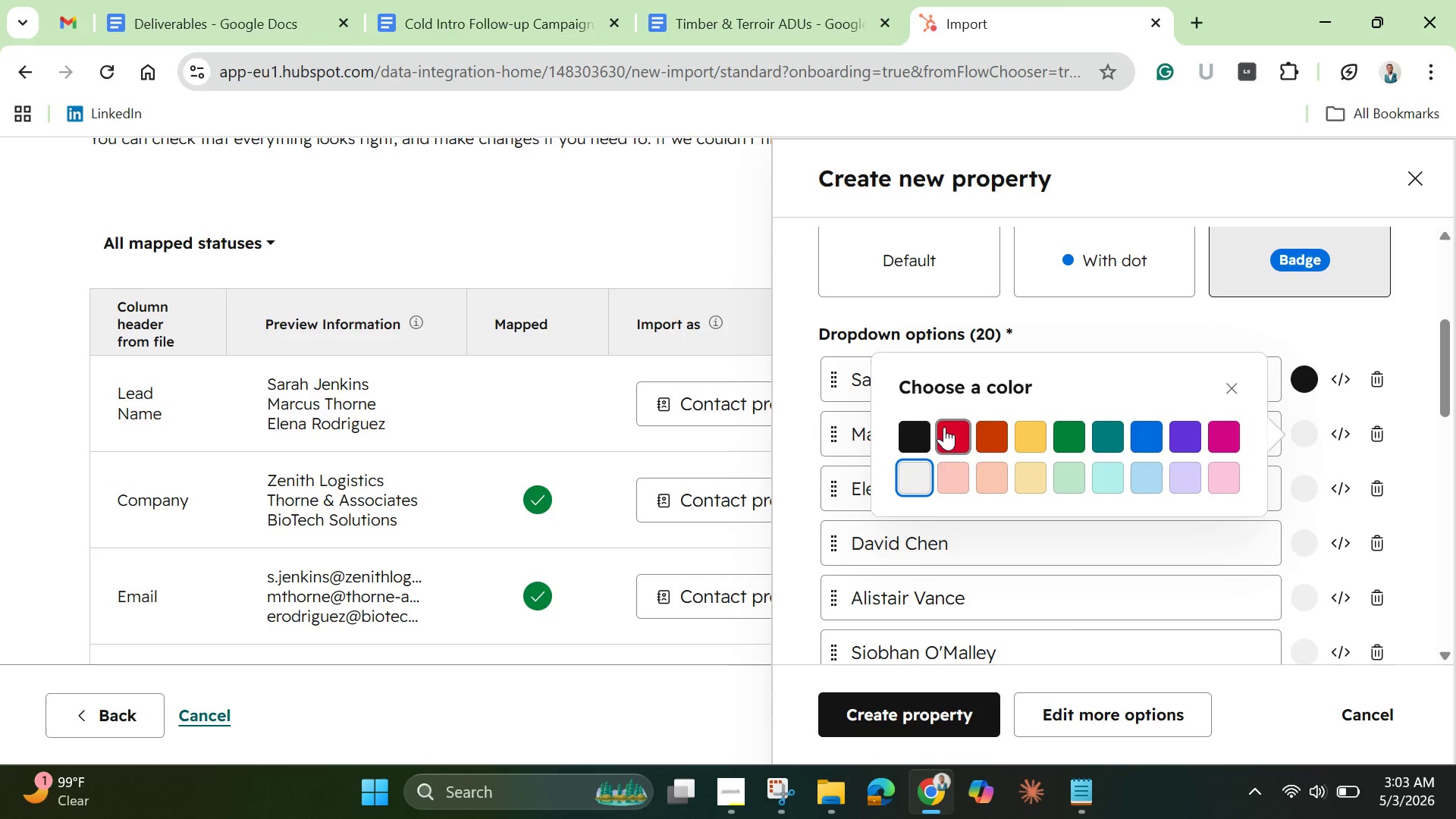 
left_click([953, 442])
 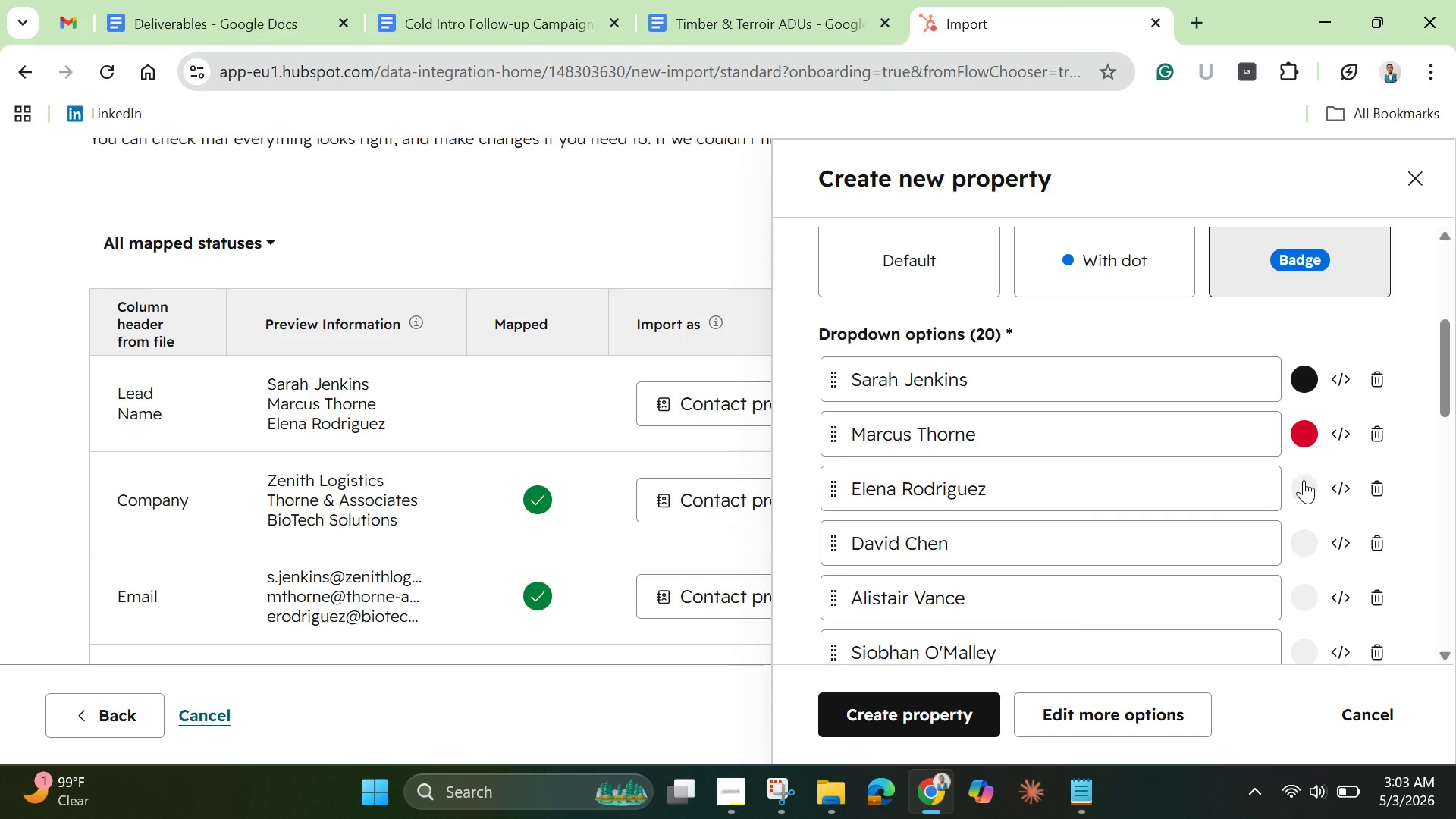 
left_click([1304, 480])
 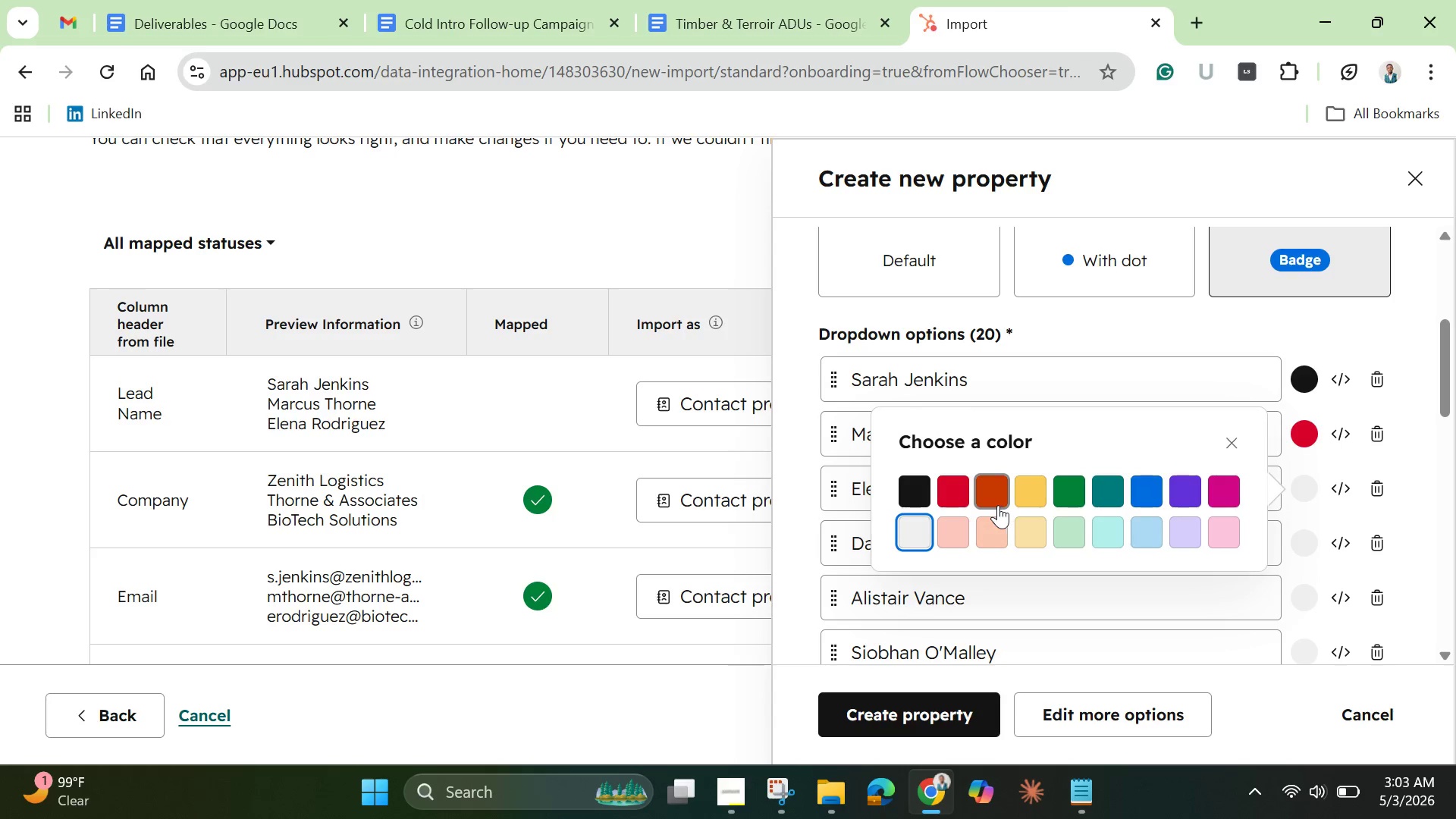 
left_click([996, 505])
 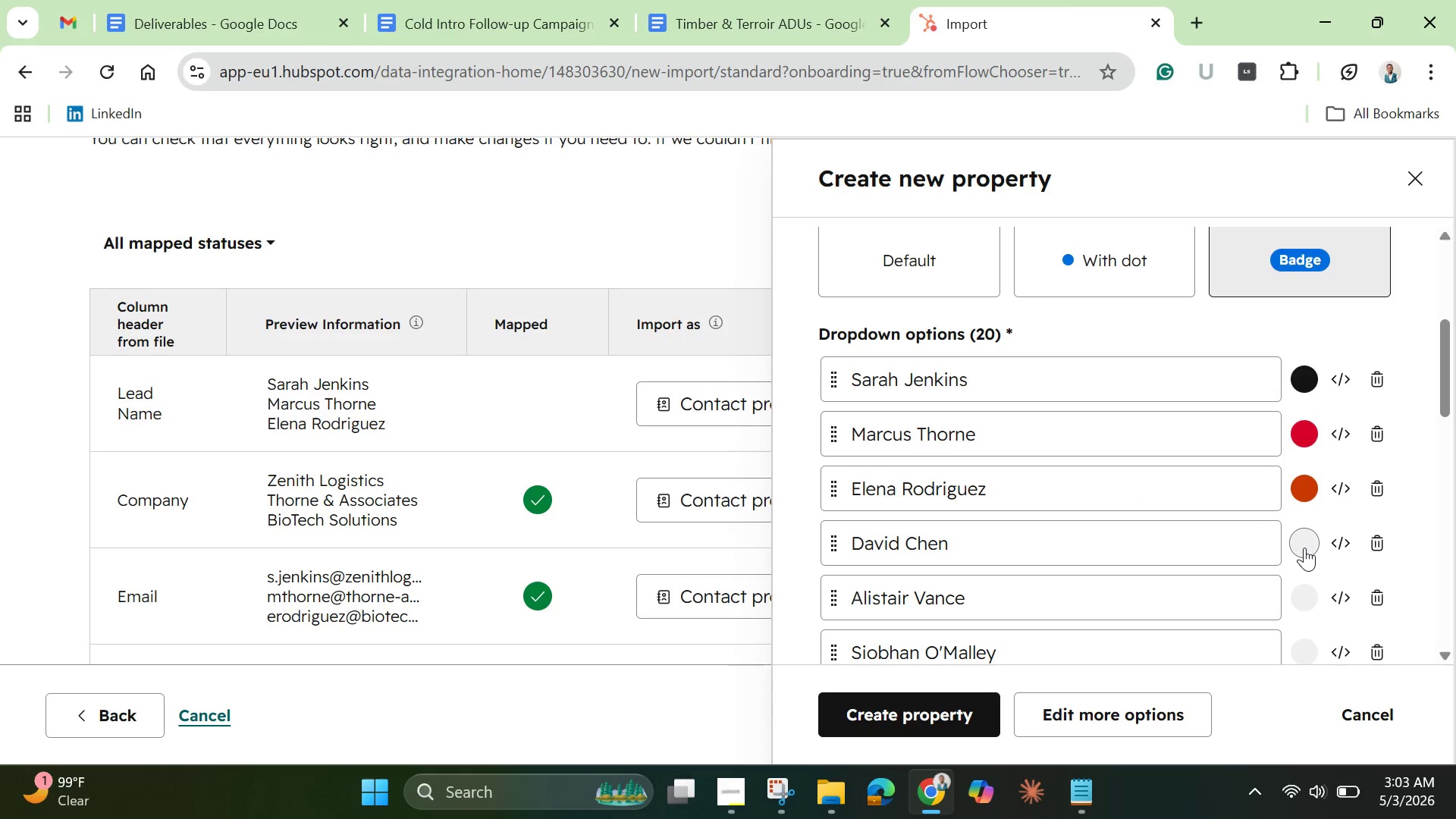 
left_click([1304, 548])
 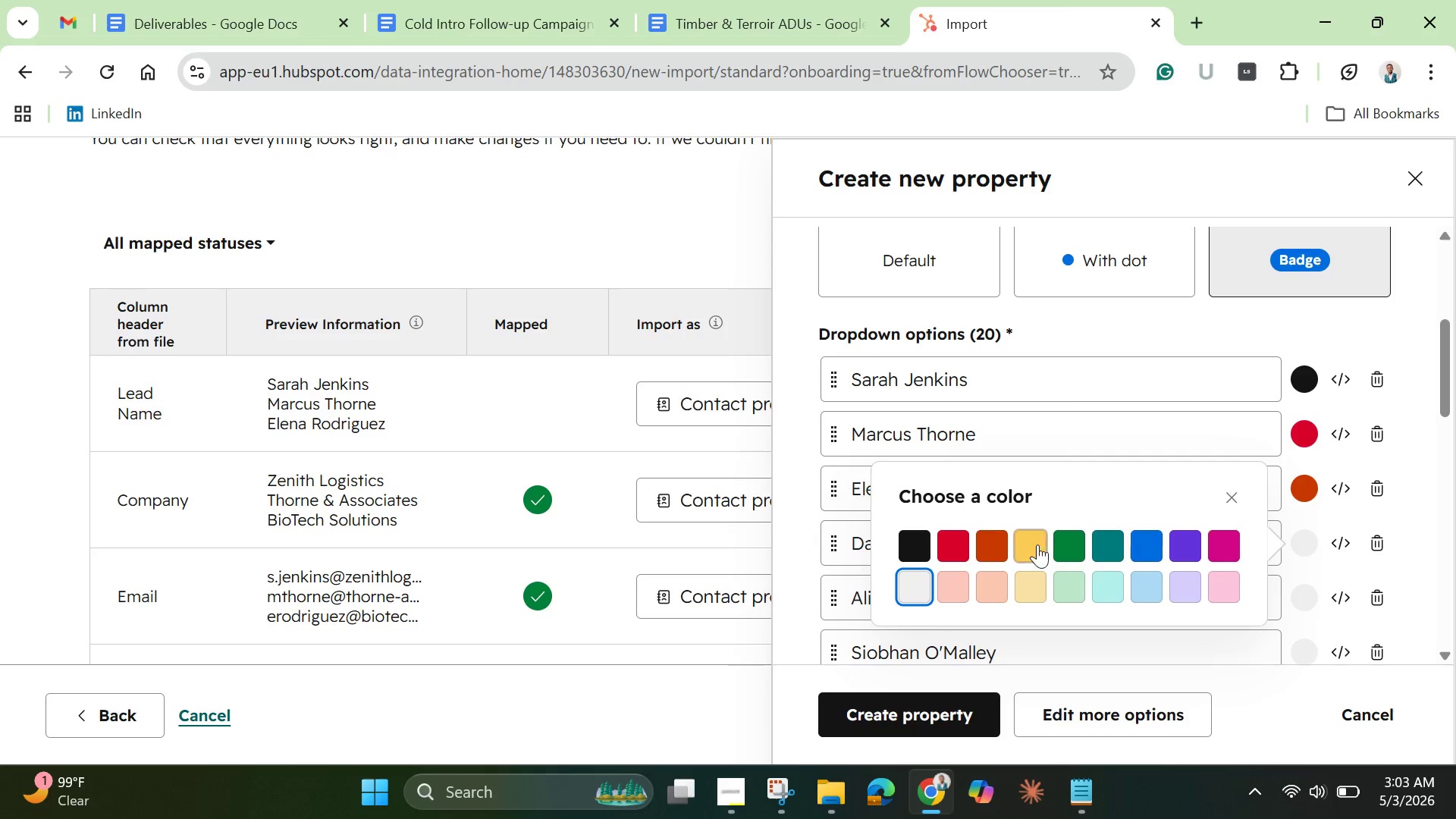 
left_click([1037, 544])
 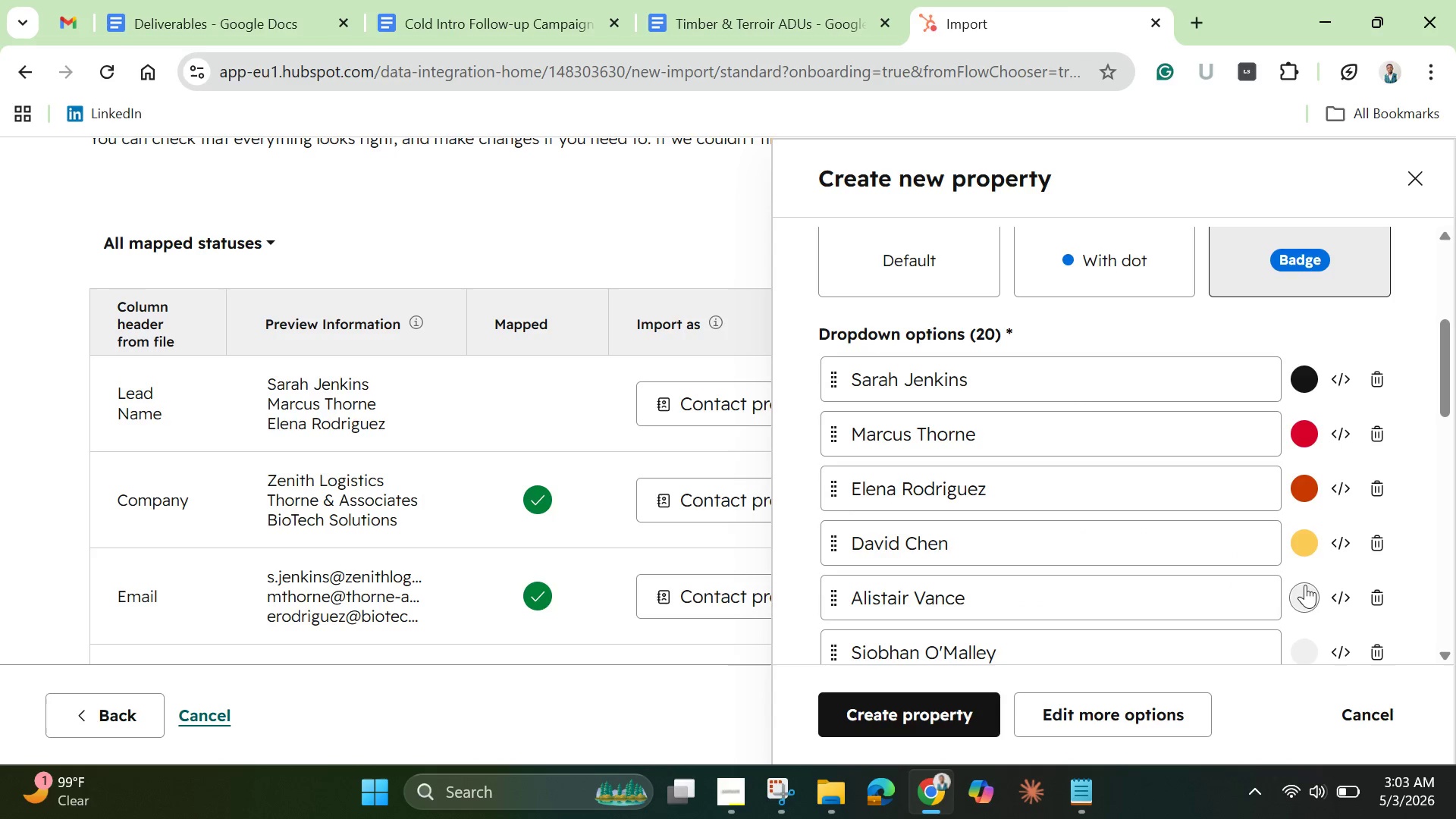 
left_click([1305, 585])
 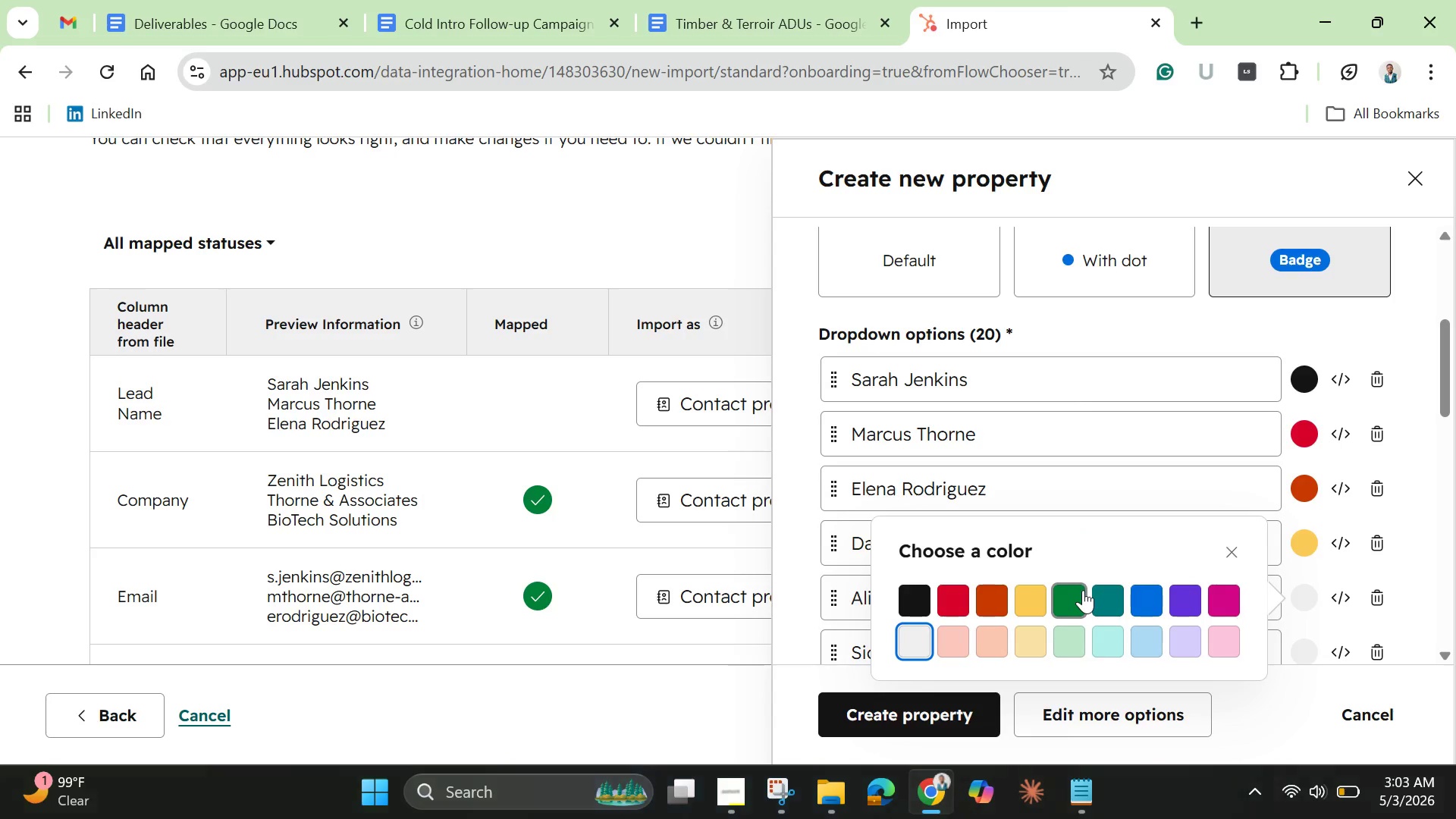 
left_click([1081, 590])
 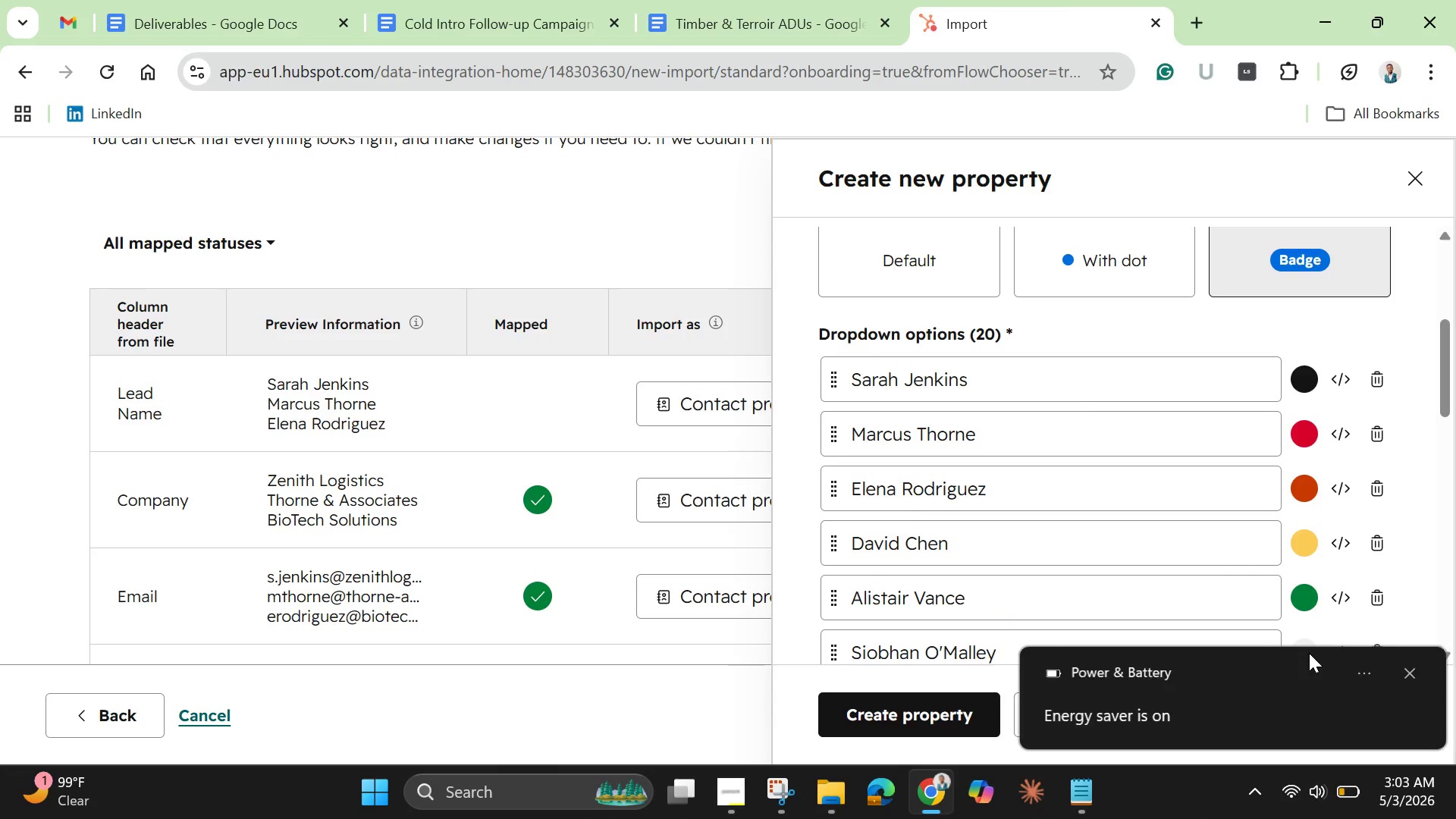 
left_click([1309, 653])
 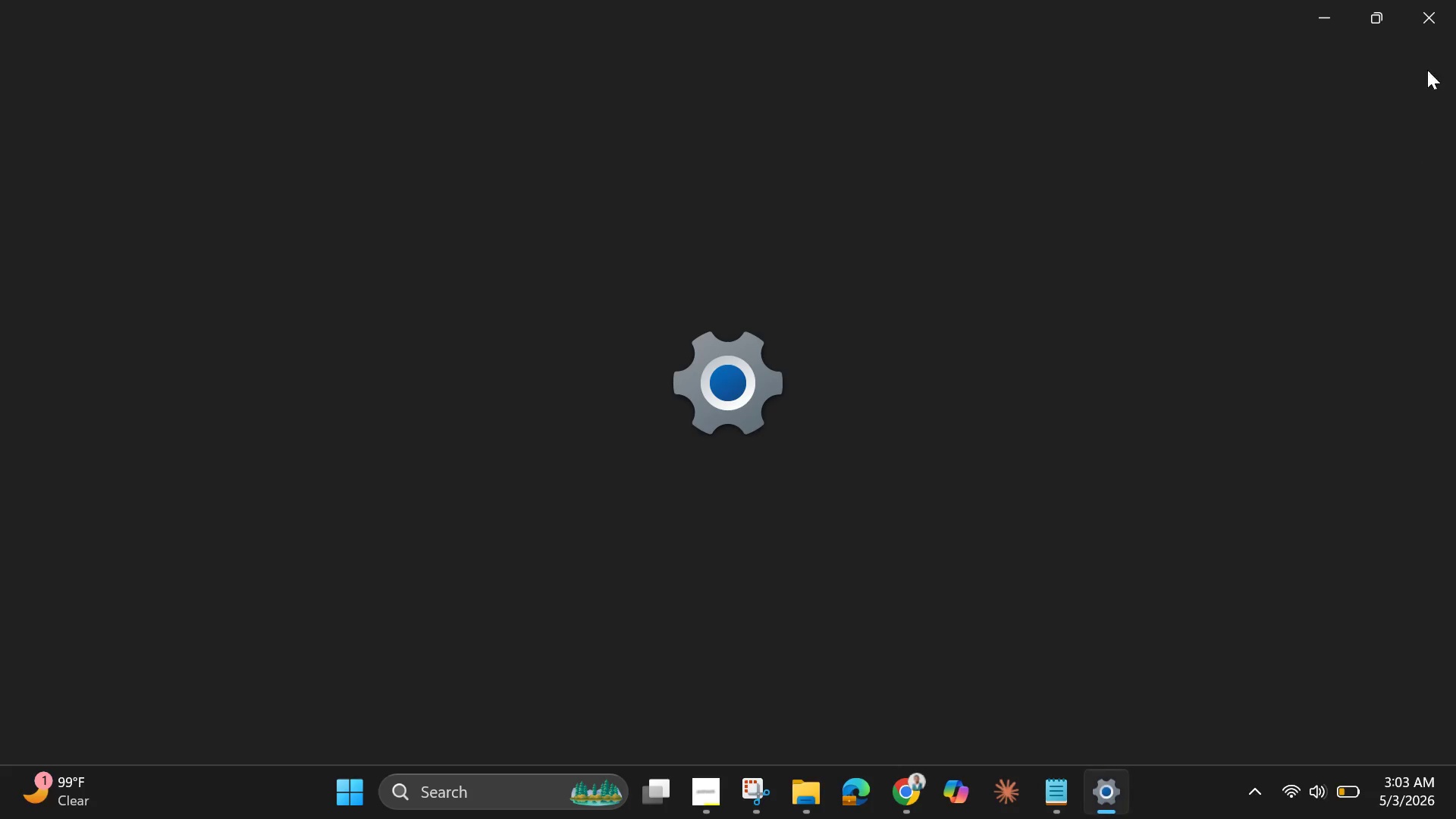 
left_click([1429, 27])
 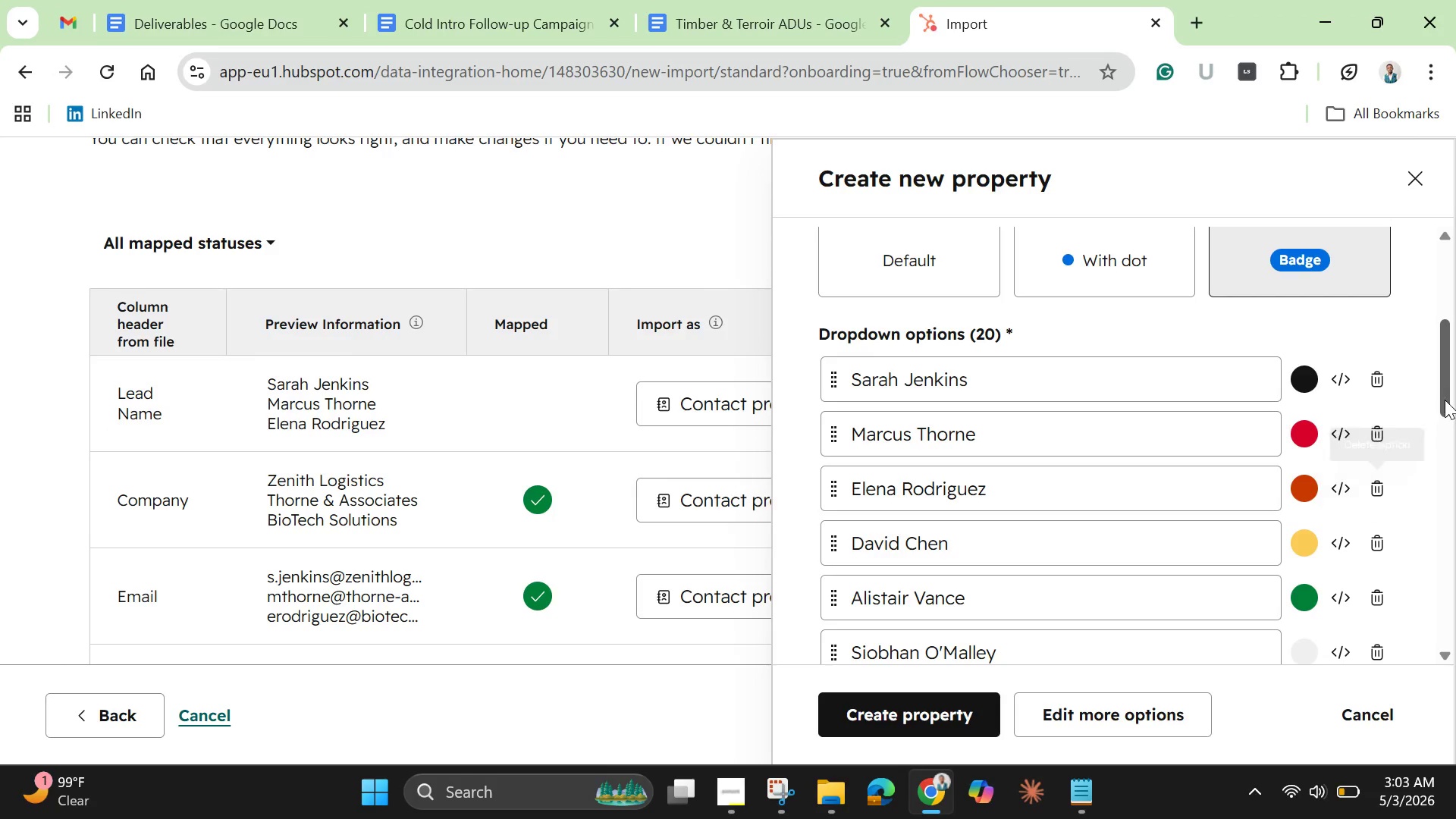 
left_click_drag(start_coordinate=[1444, 398], to_coordinate=[1455, 453])
 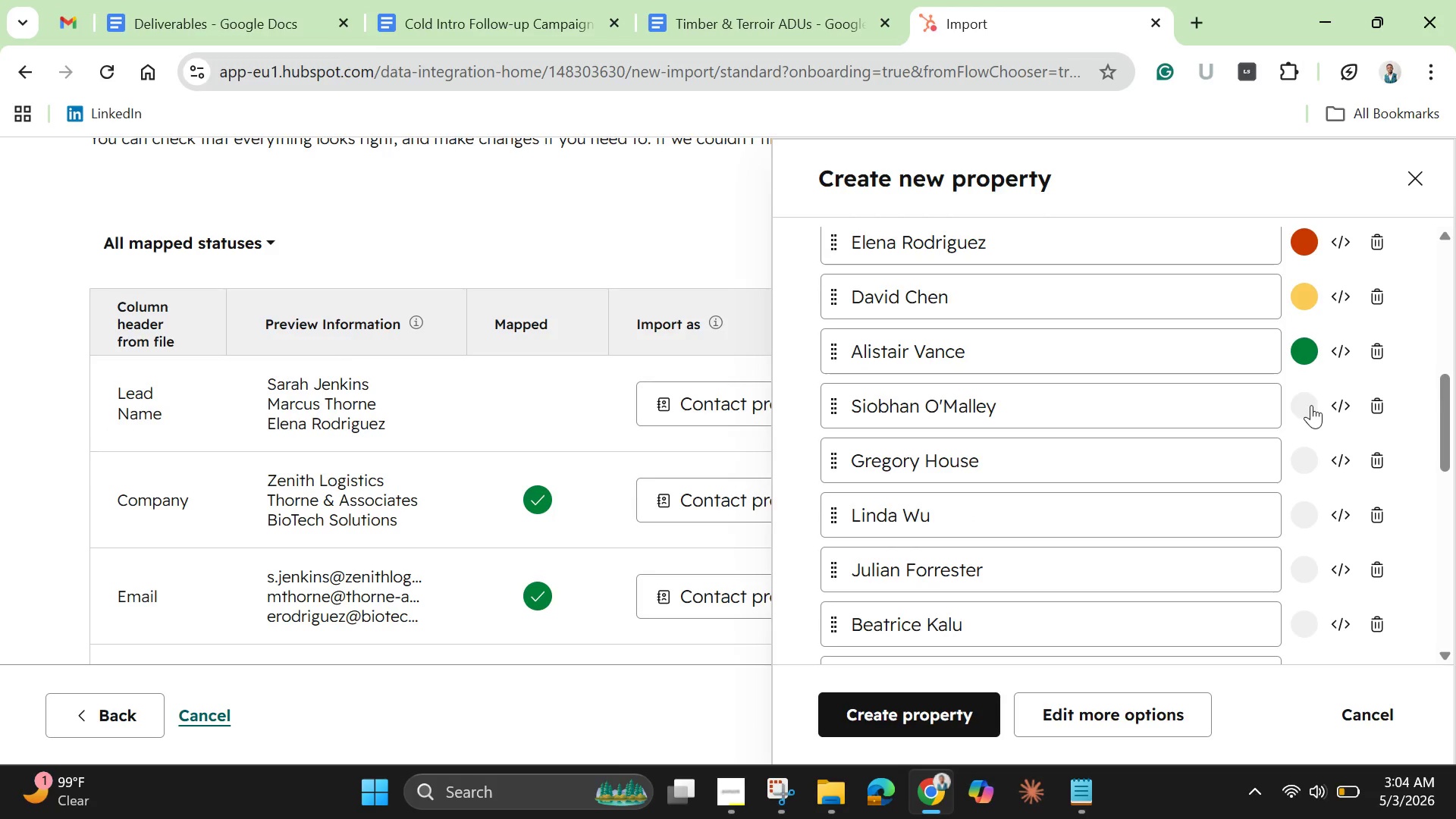 
left_click([1311, 405])
 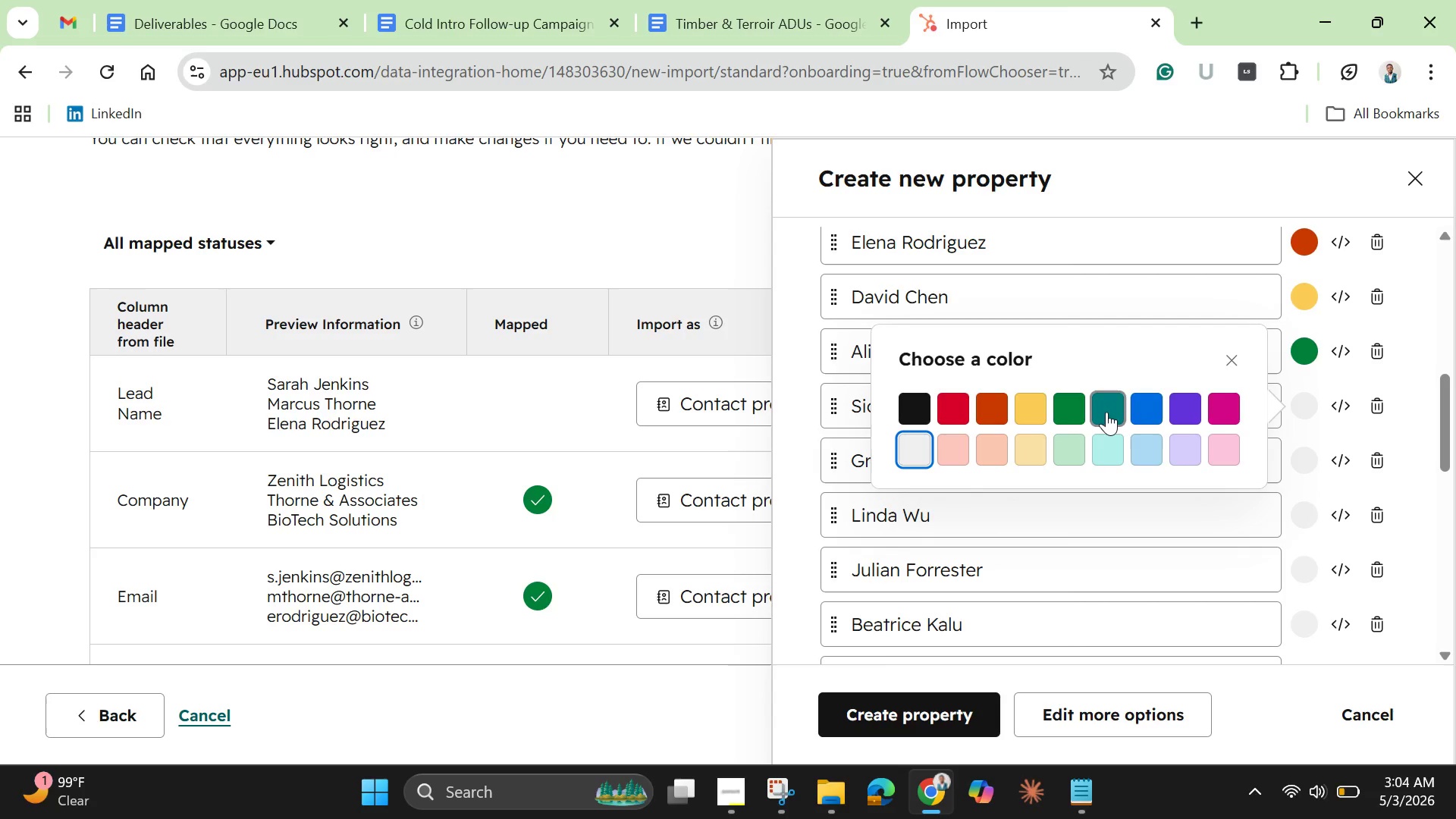 
left_click([1106, 412])
 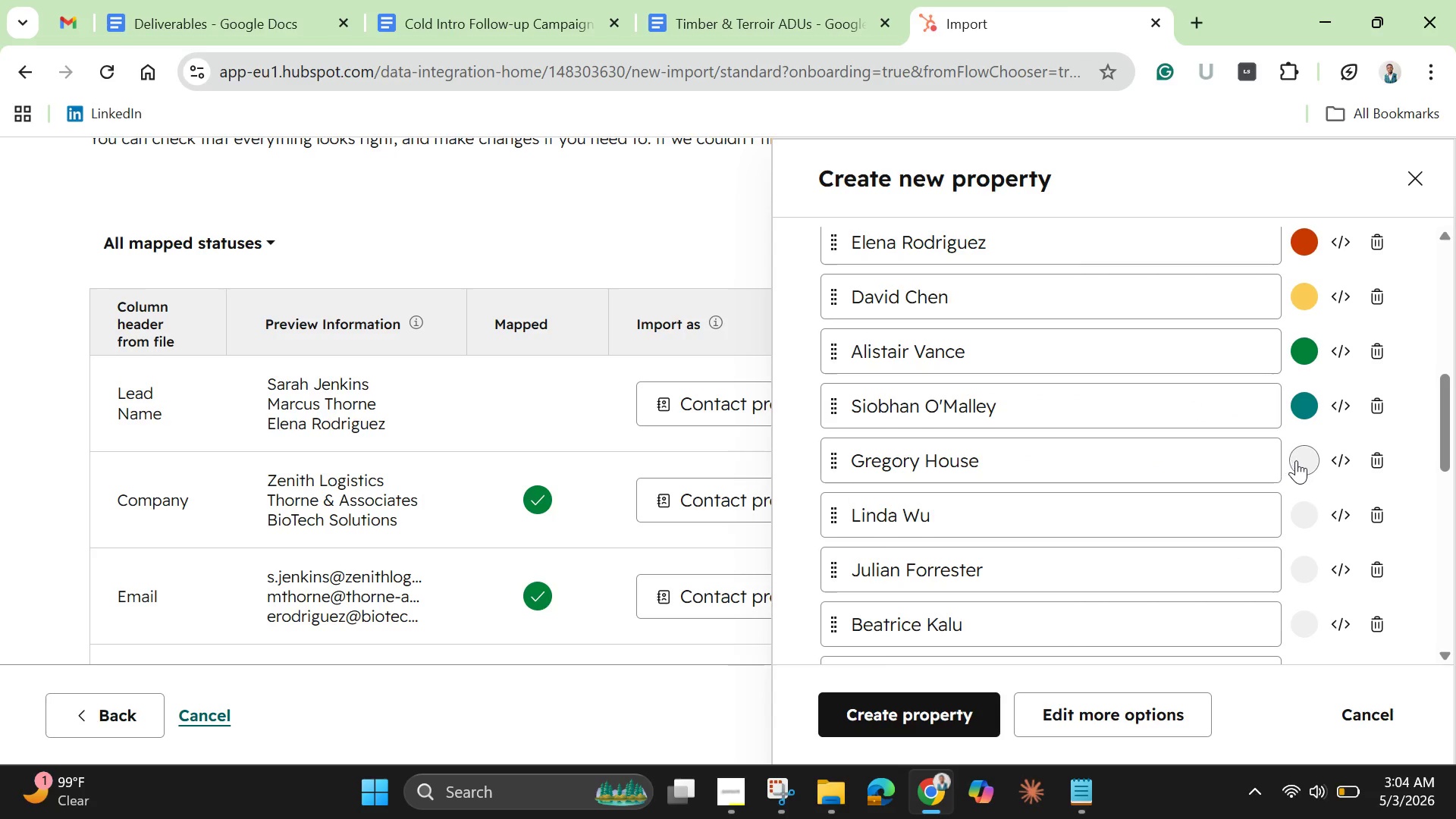 
left_click([1296, 460])
 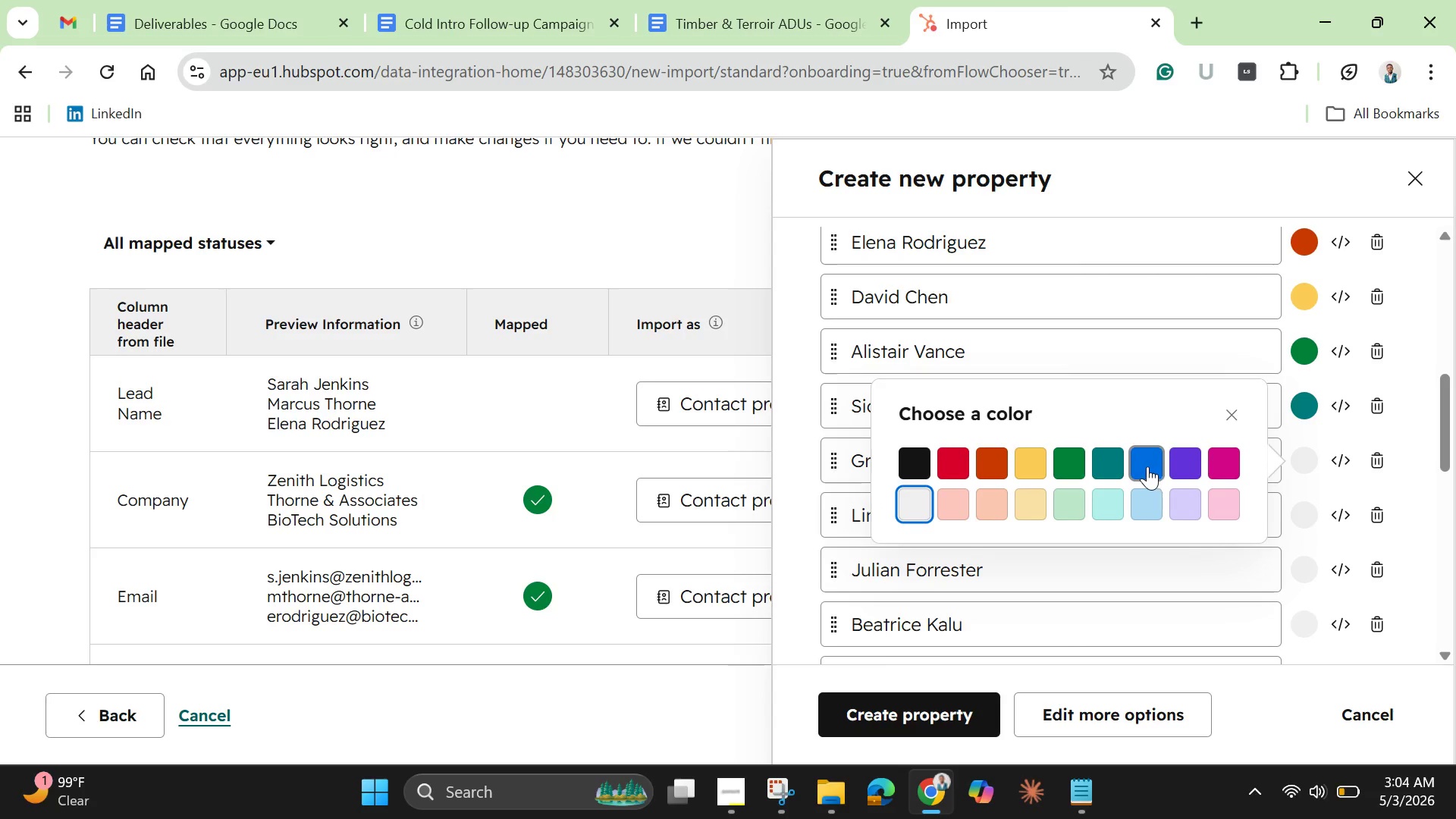 
left_click([1147, 466])
 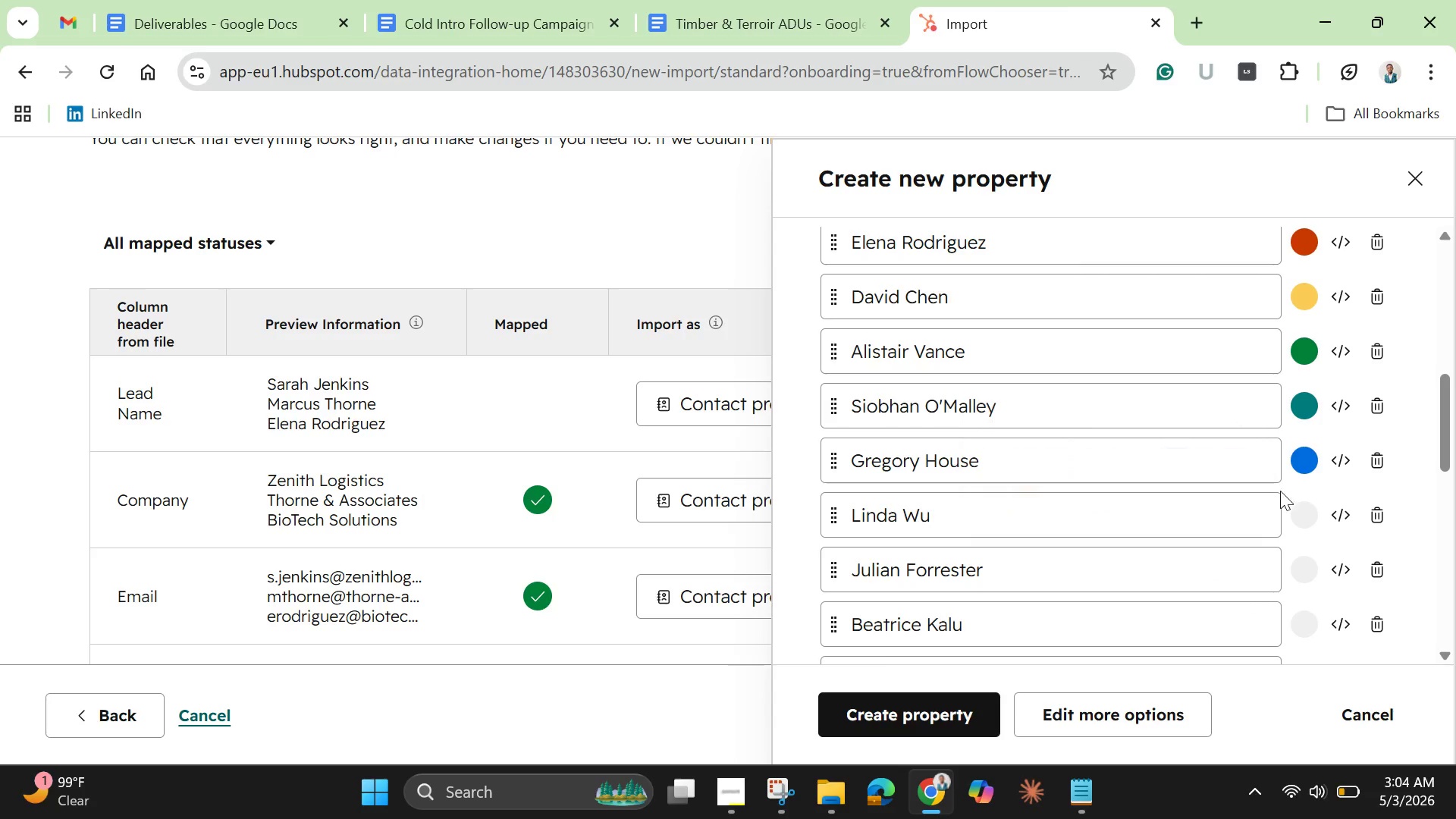 
mouse_move([1293, 512])
 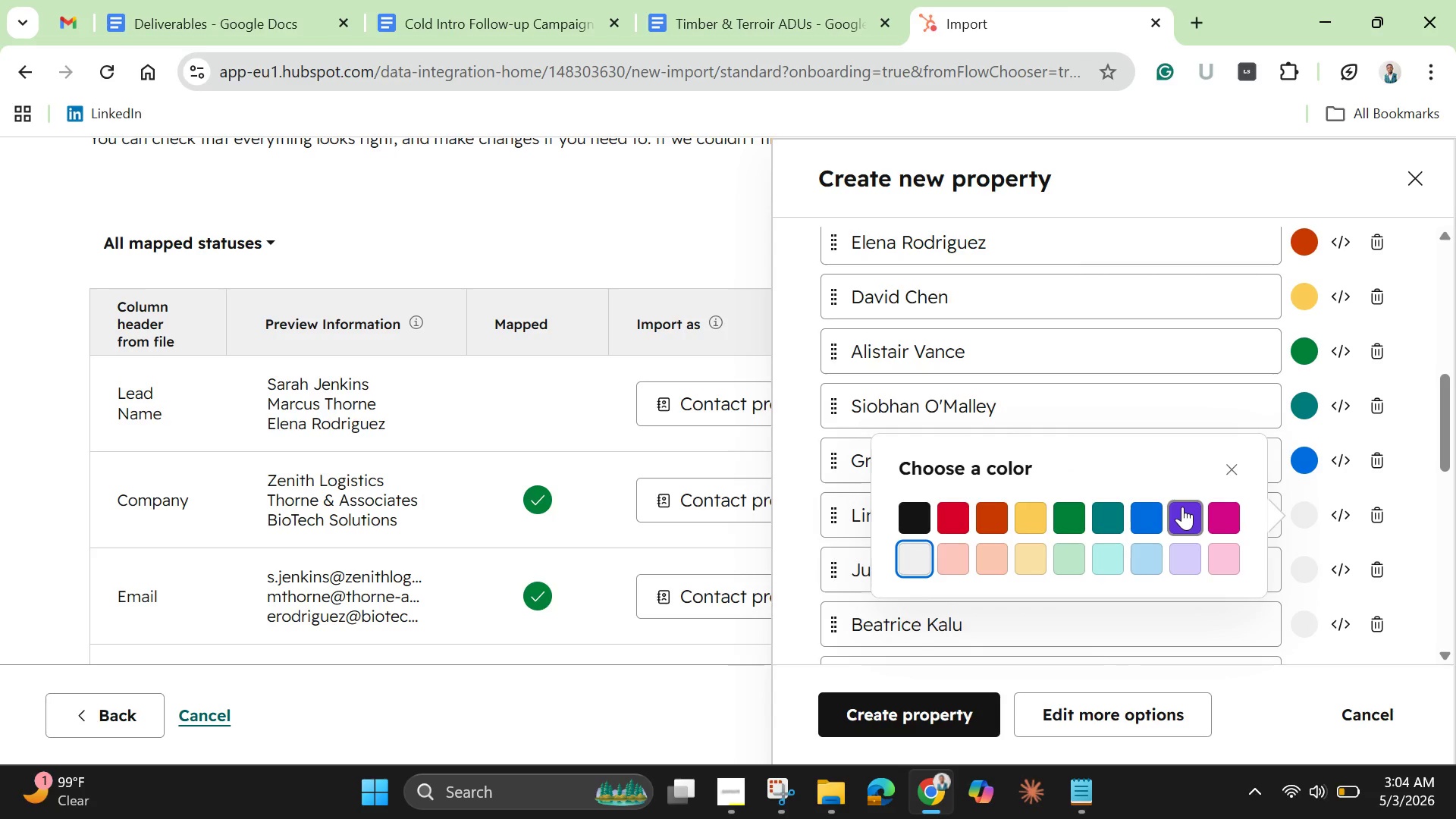 
left_click([1182, 507])
 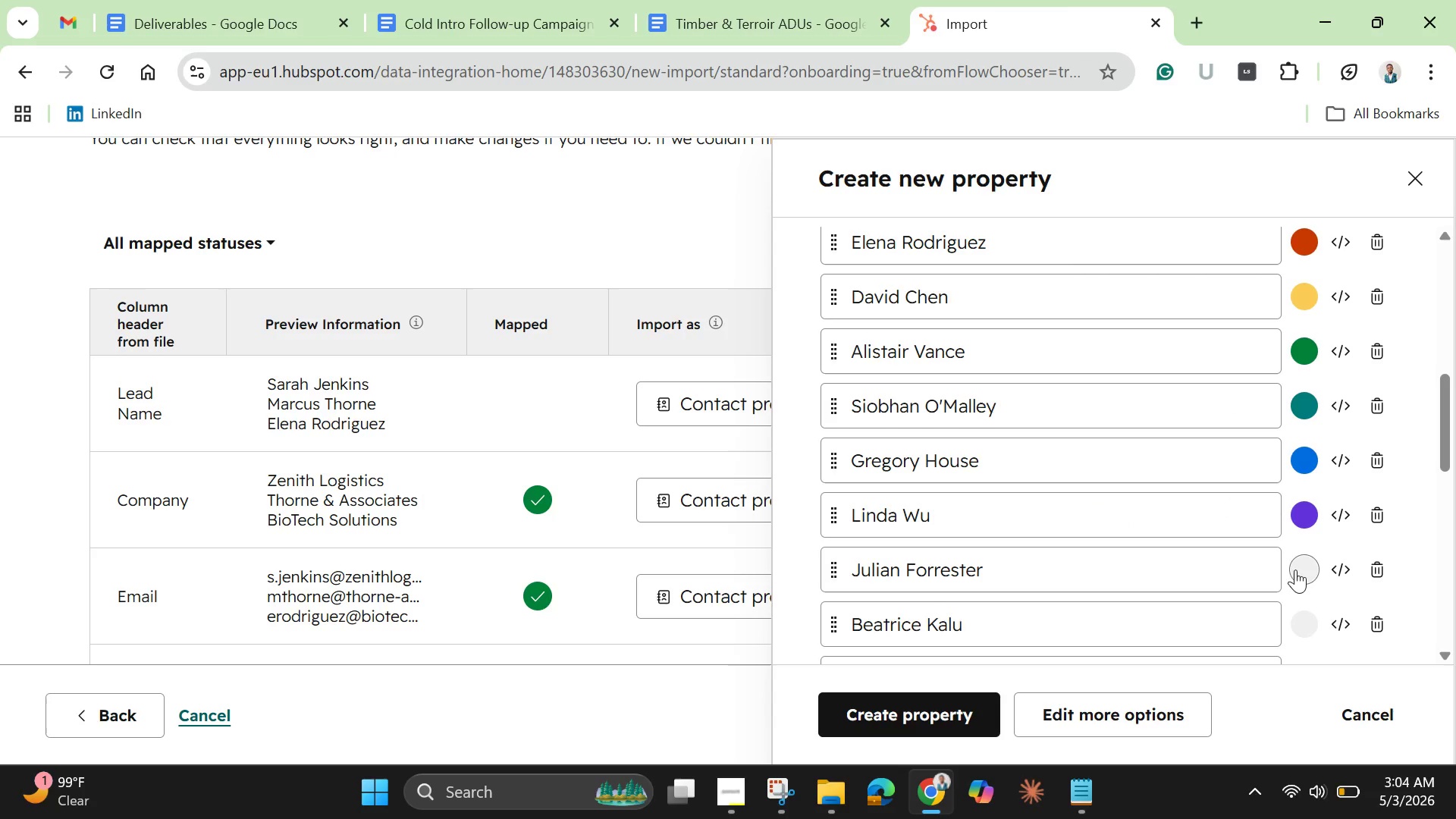 
left_click([1294, 570])
 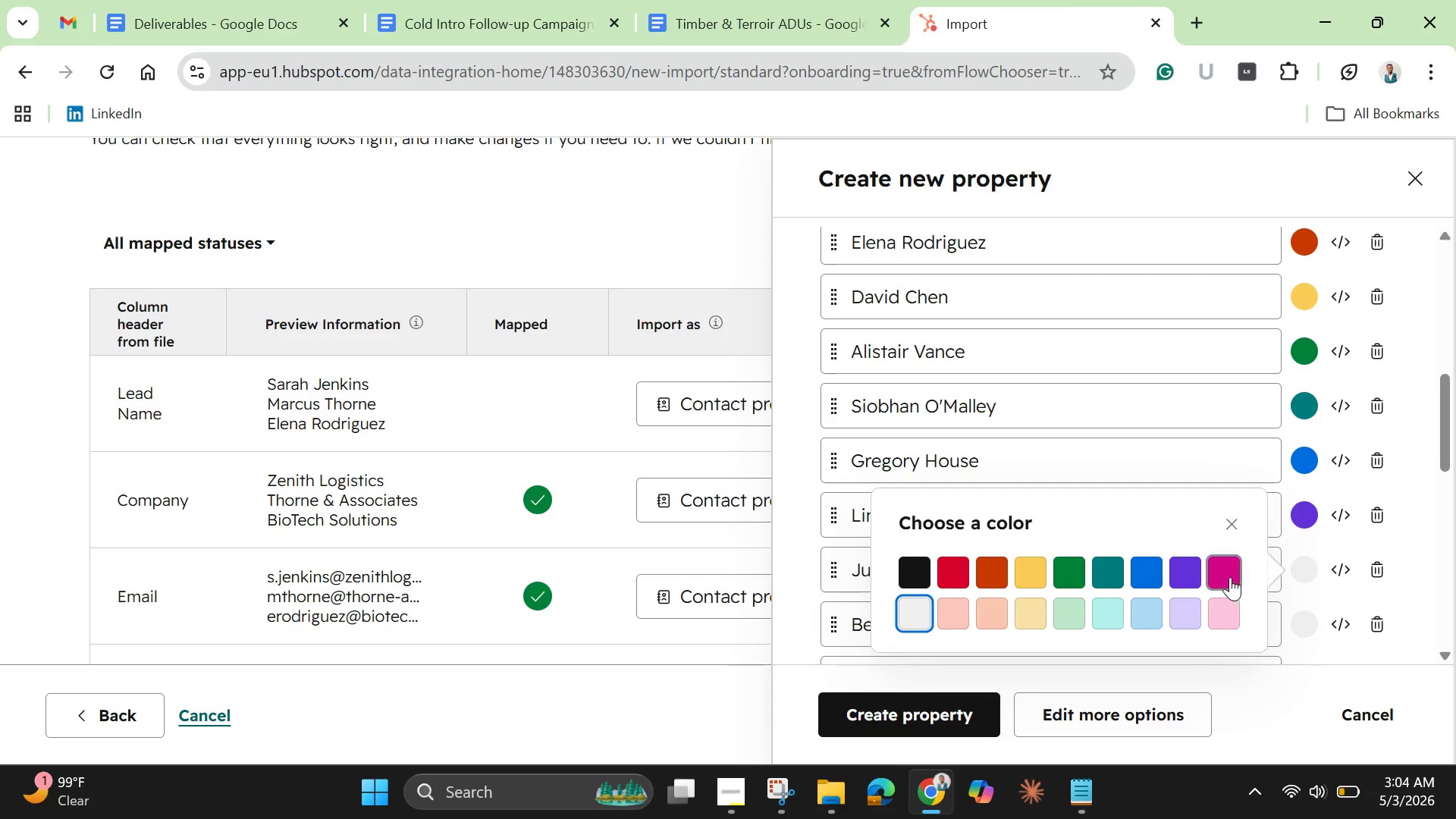 
left_click([1225, 577])
 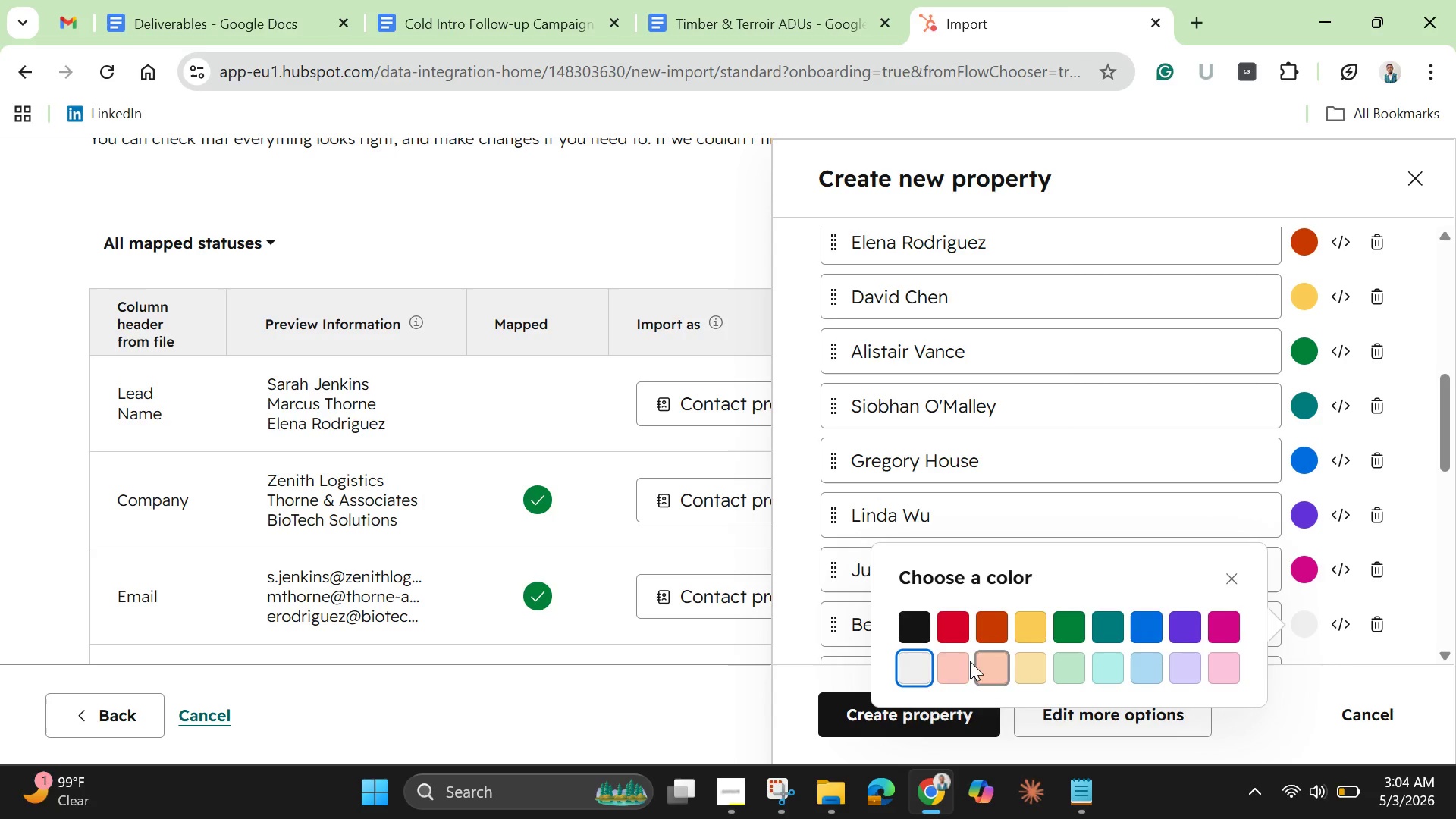 
left_click([913, 664])
 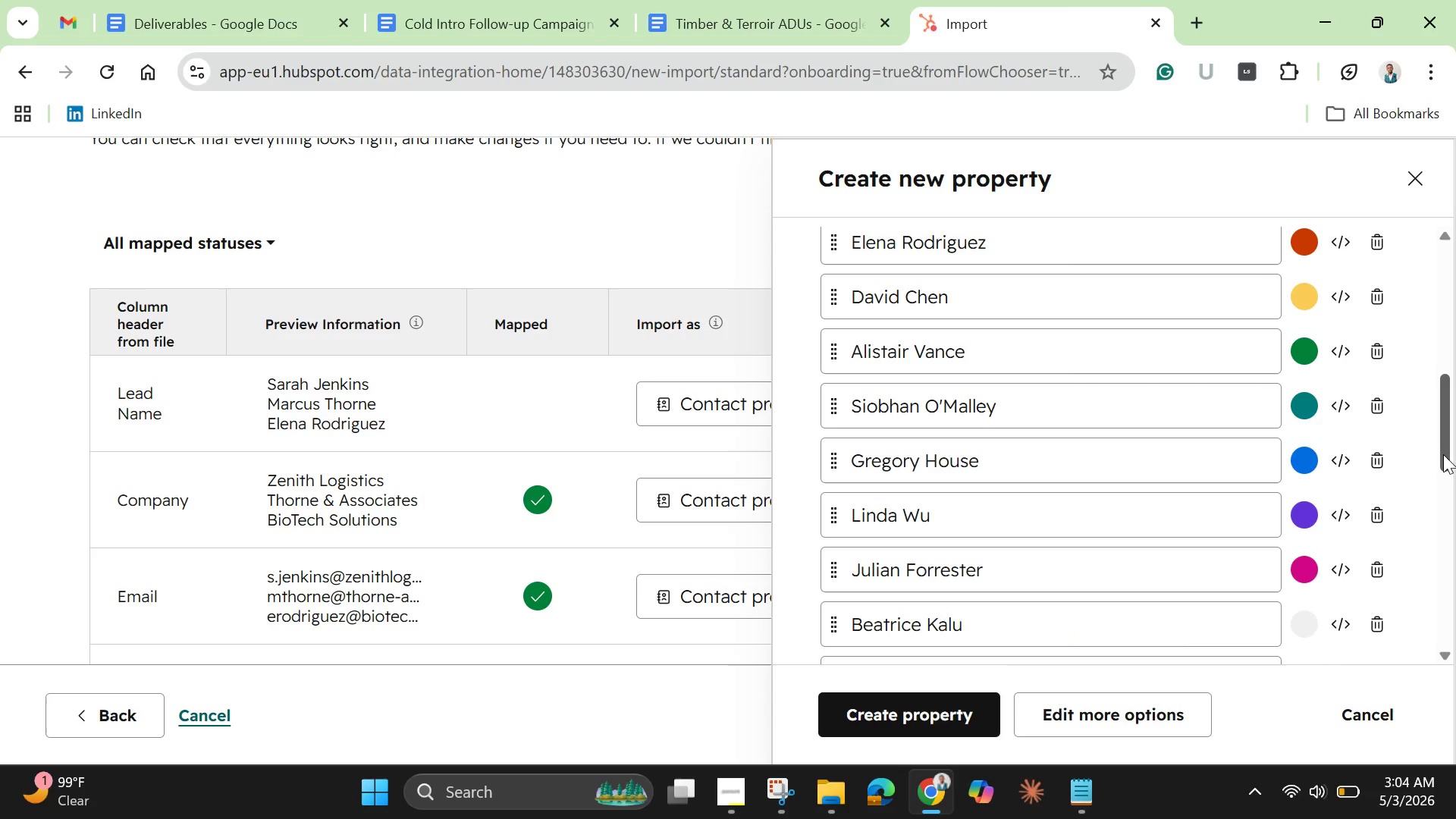 
left_click_drag(start_coordinate=[1442, 444], to_coordinate=[1438, 508])
 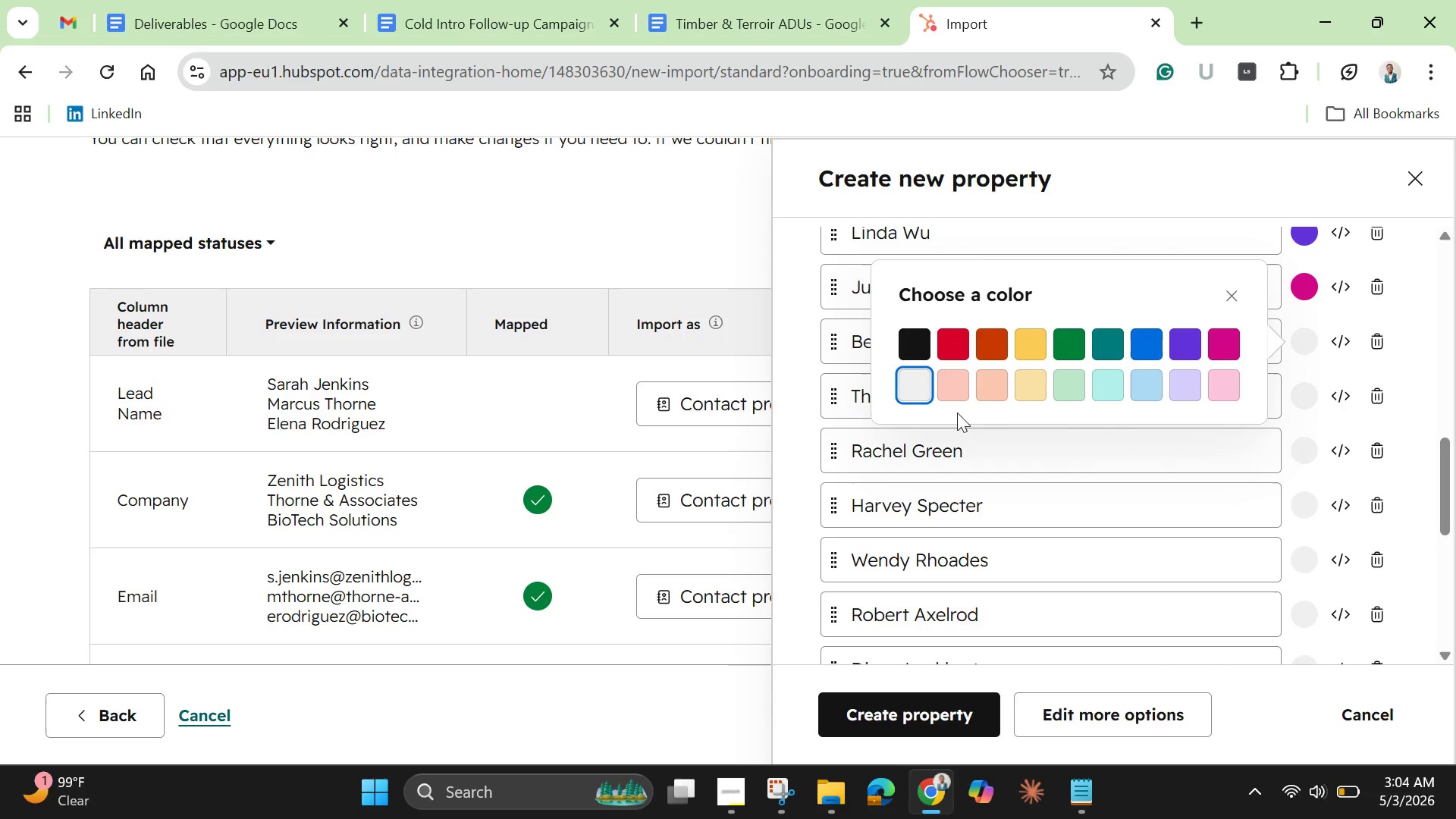 
left_click([949, 391])
 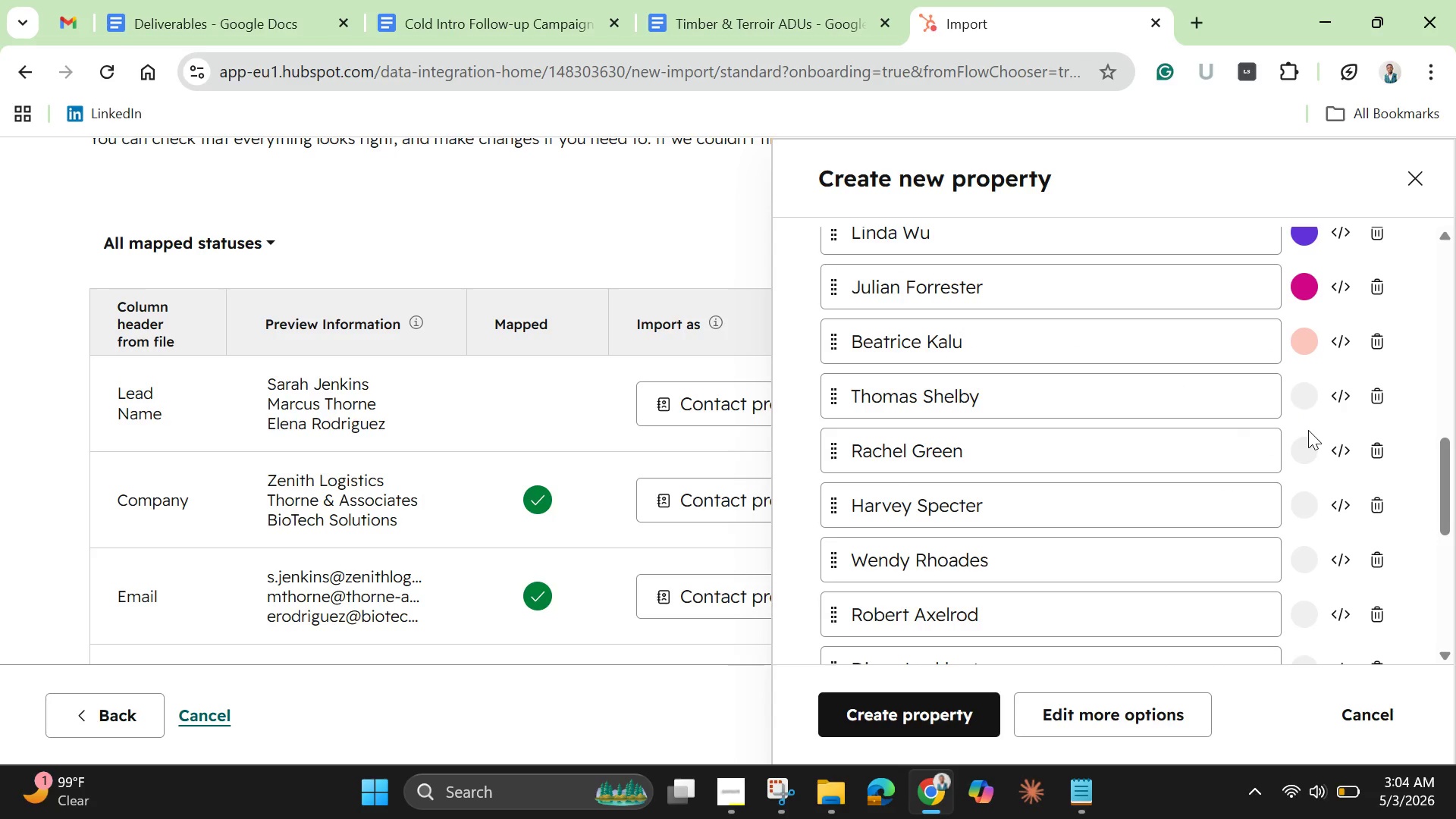 
wait(5.3)
 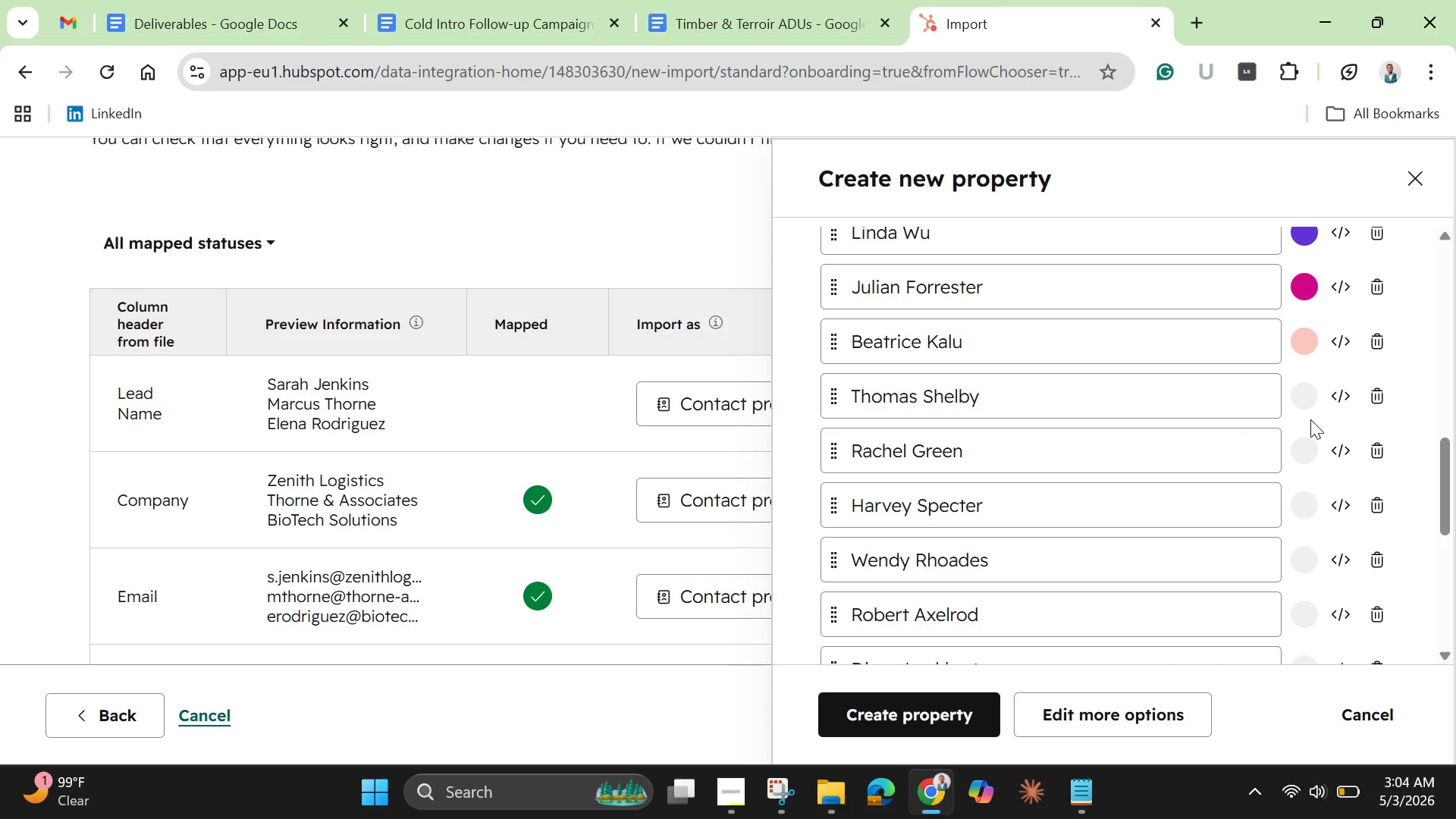 
left_click([1310, 394])
 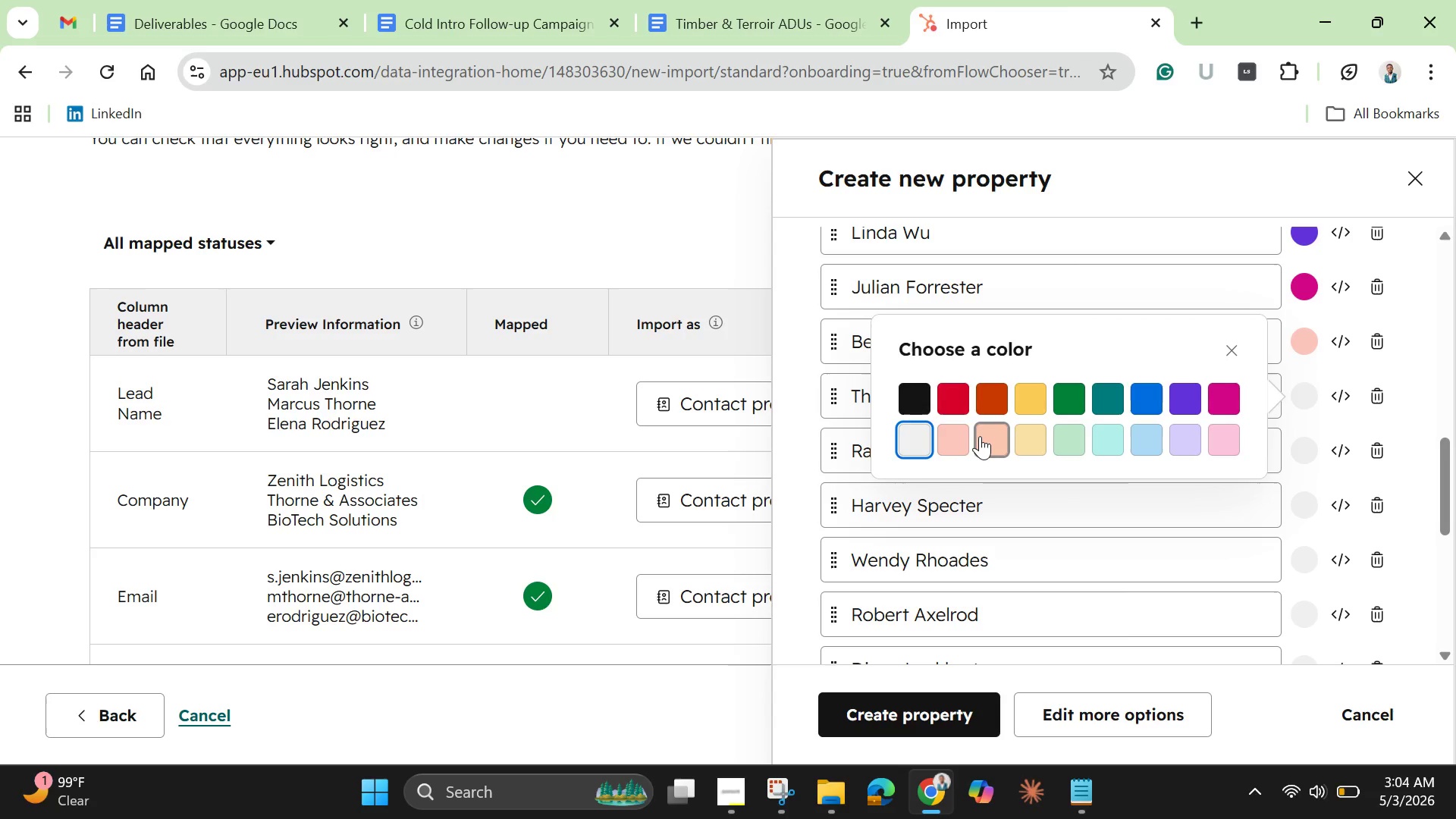 
left_click([986, 436])
 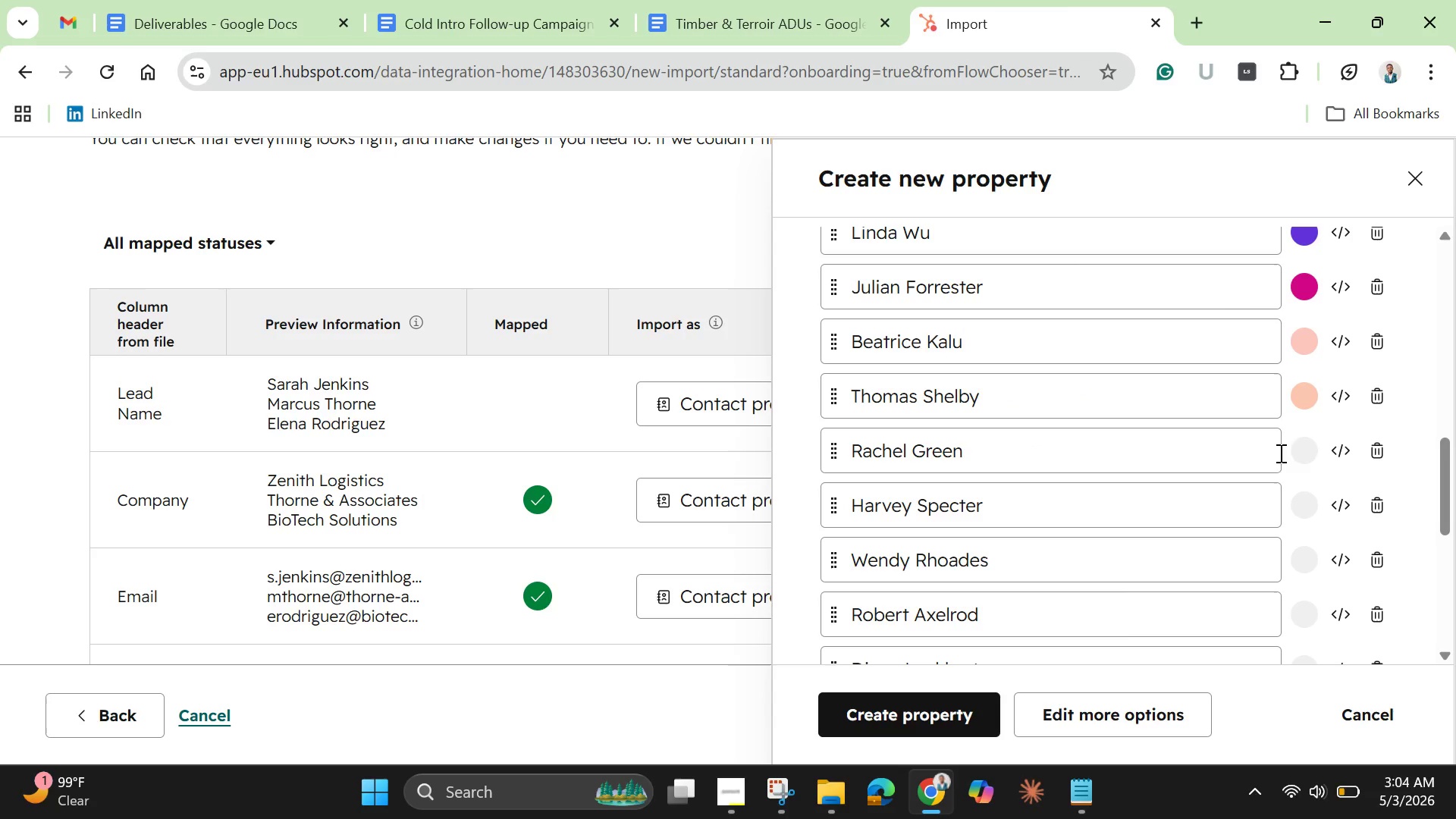 
left_click([1314, 437])
 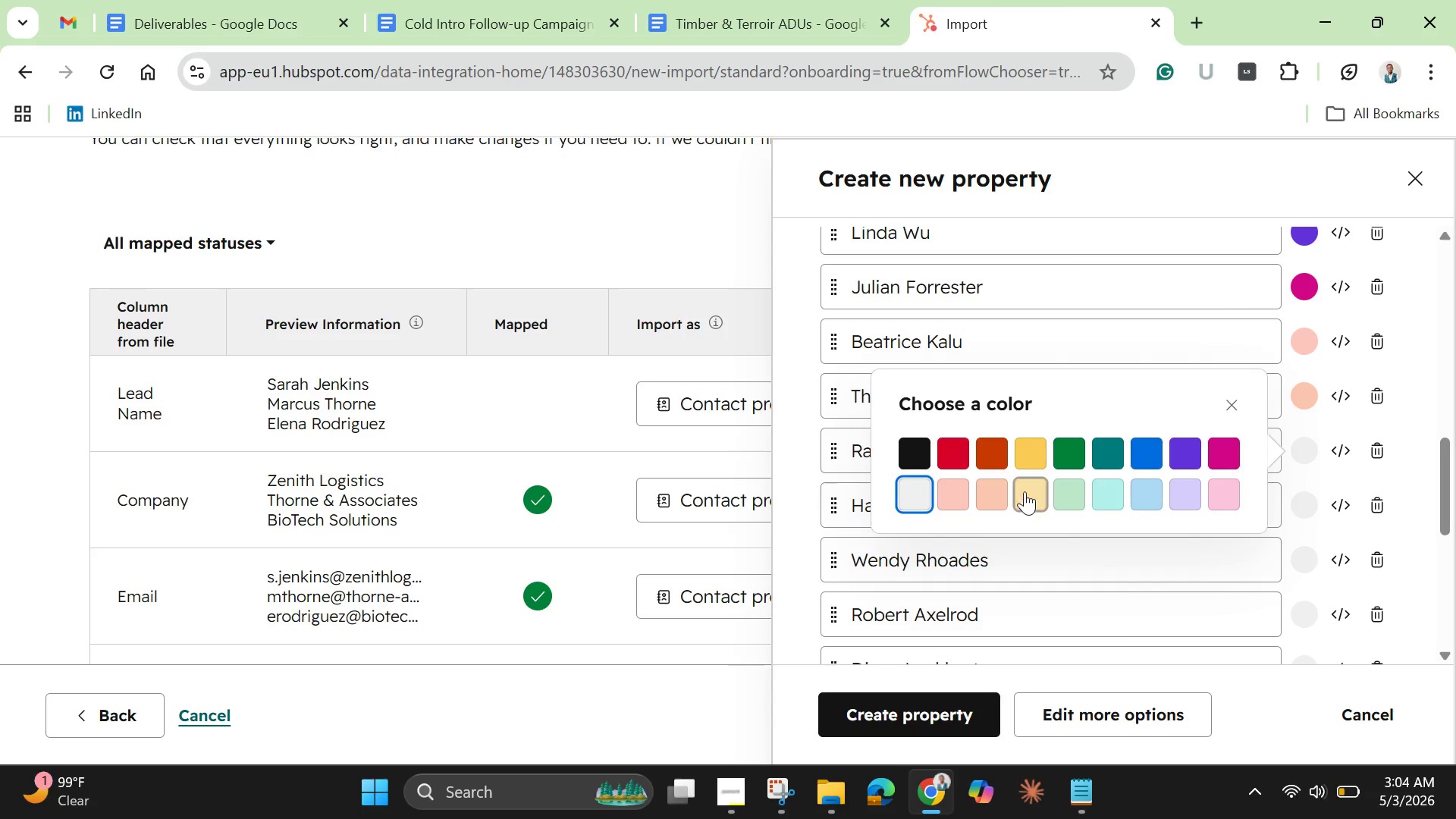 
left_click([1025, 491])
 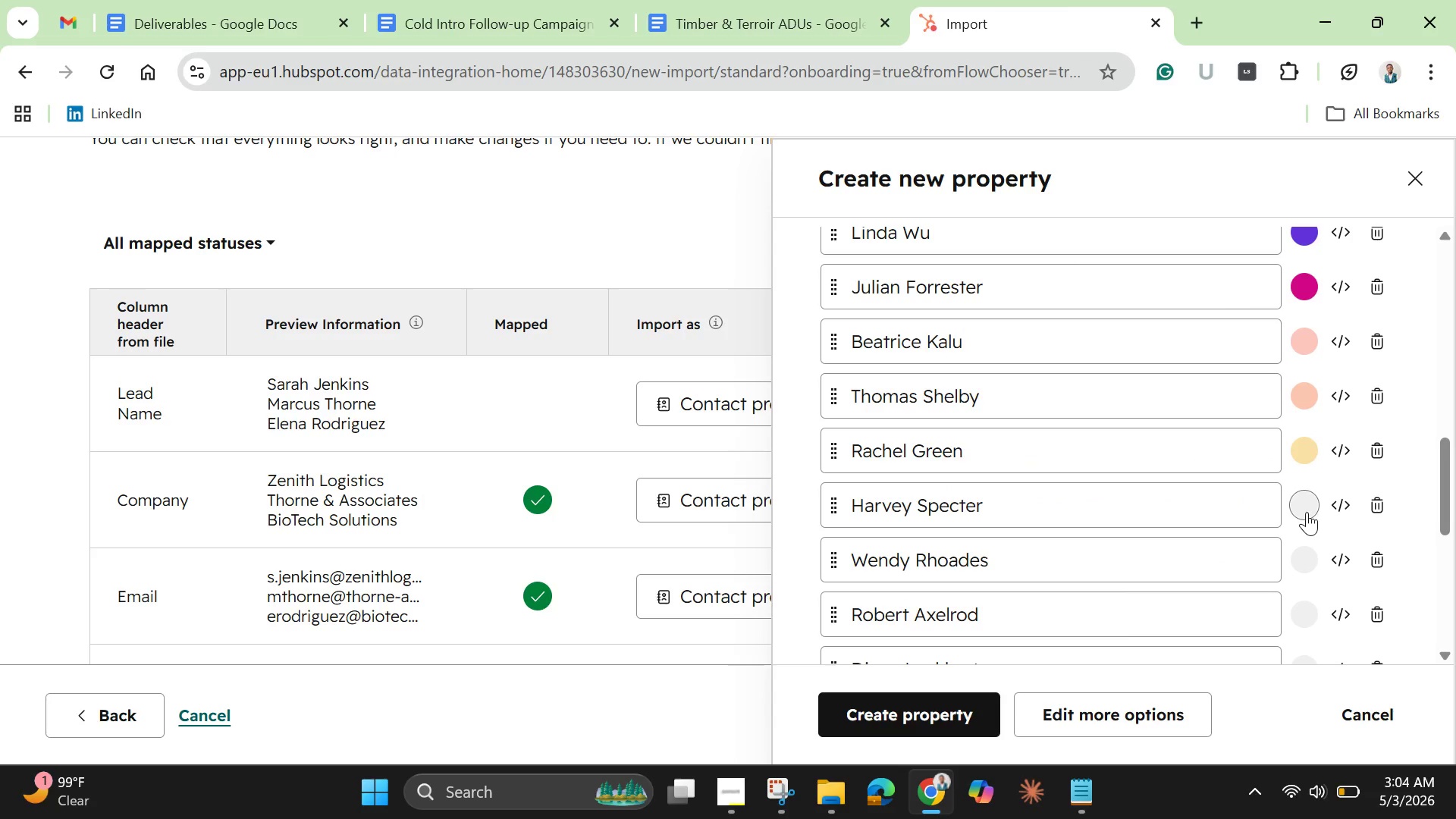 
left_click([1307, 512])
 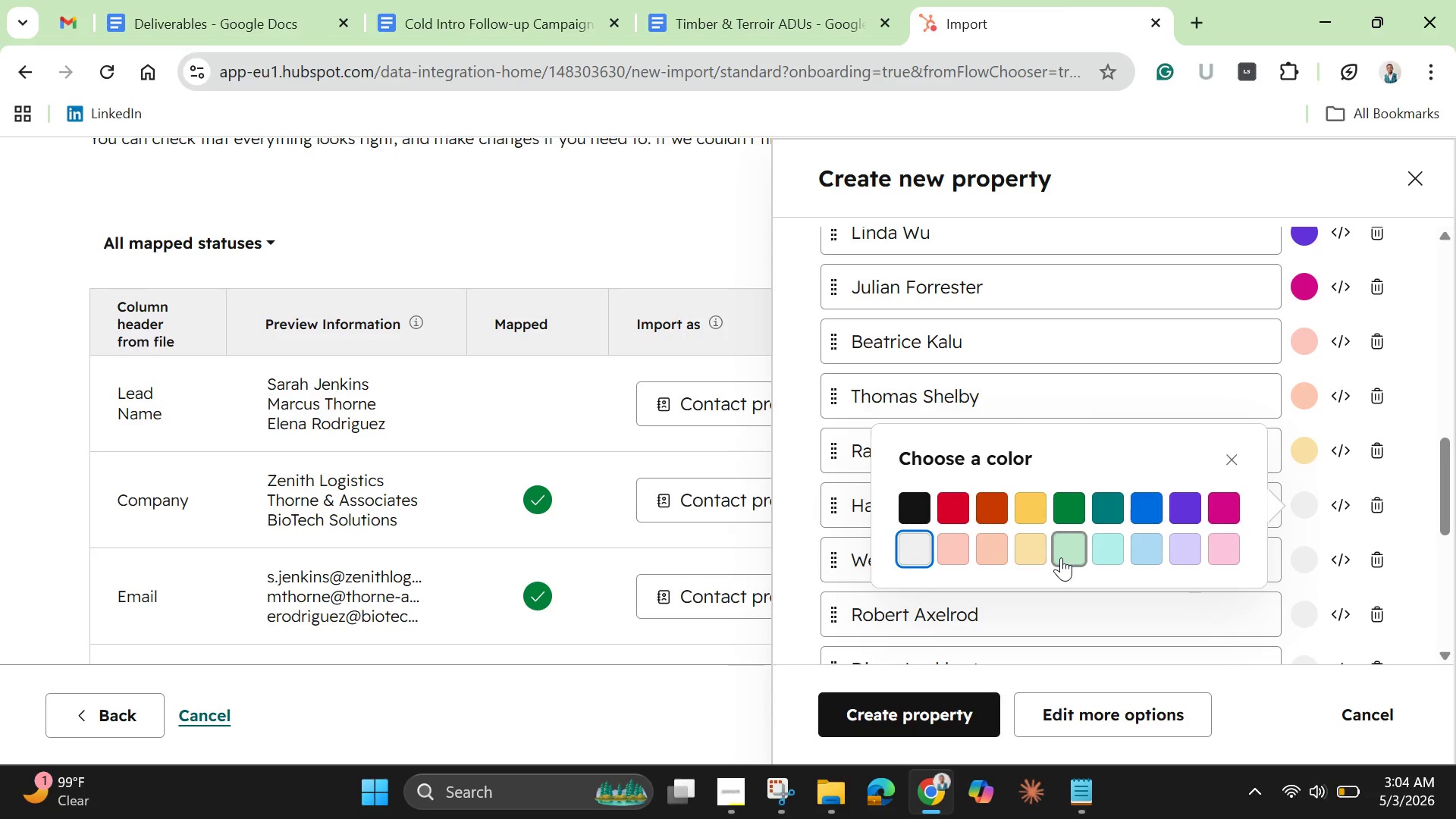 
left_click([1061, 557])
 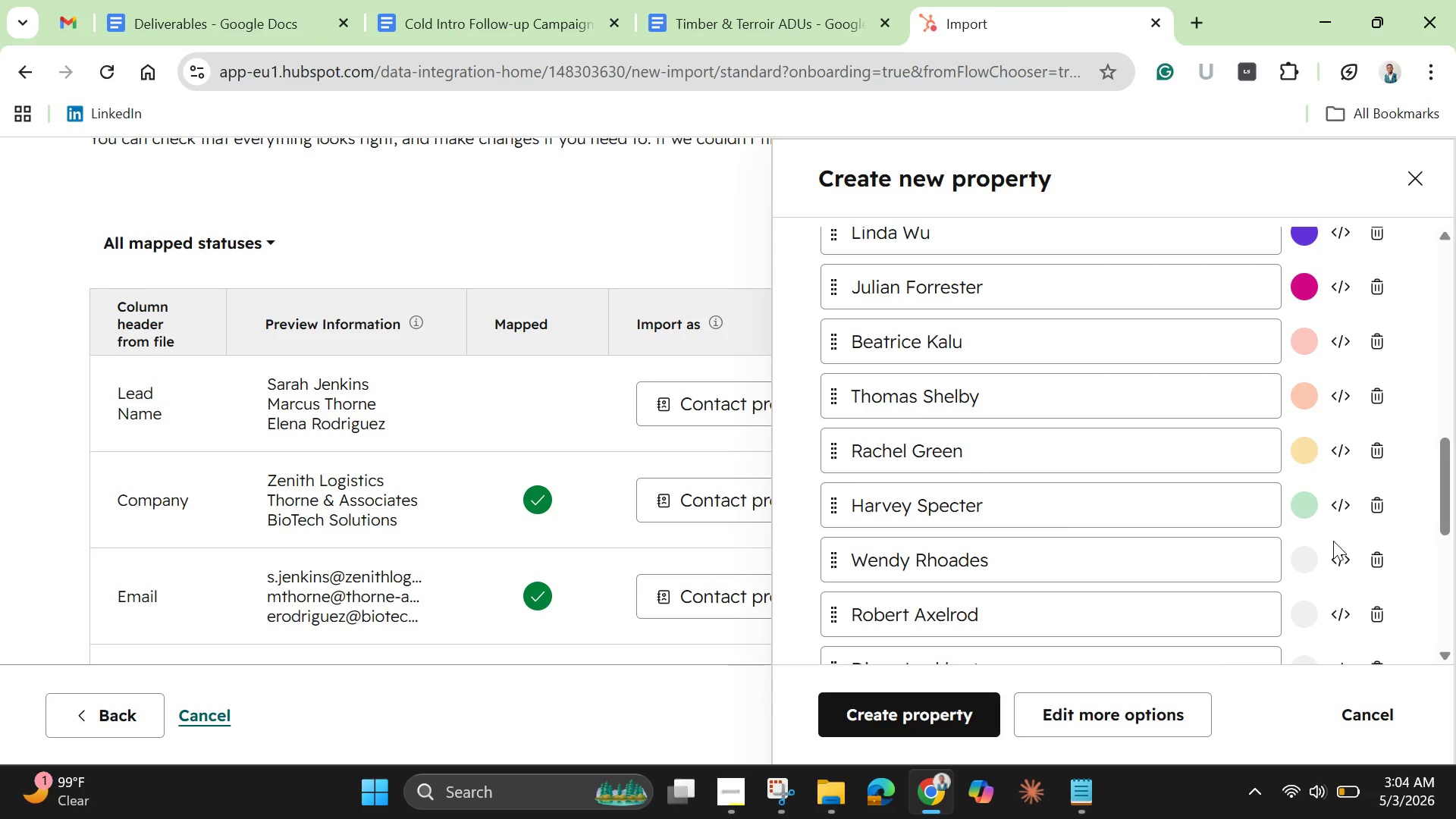 
wait(7.41)
 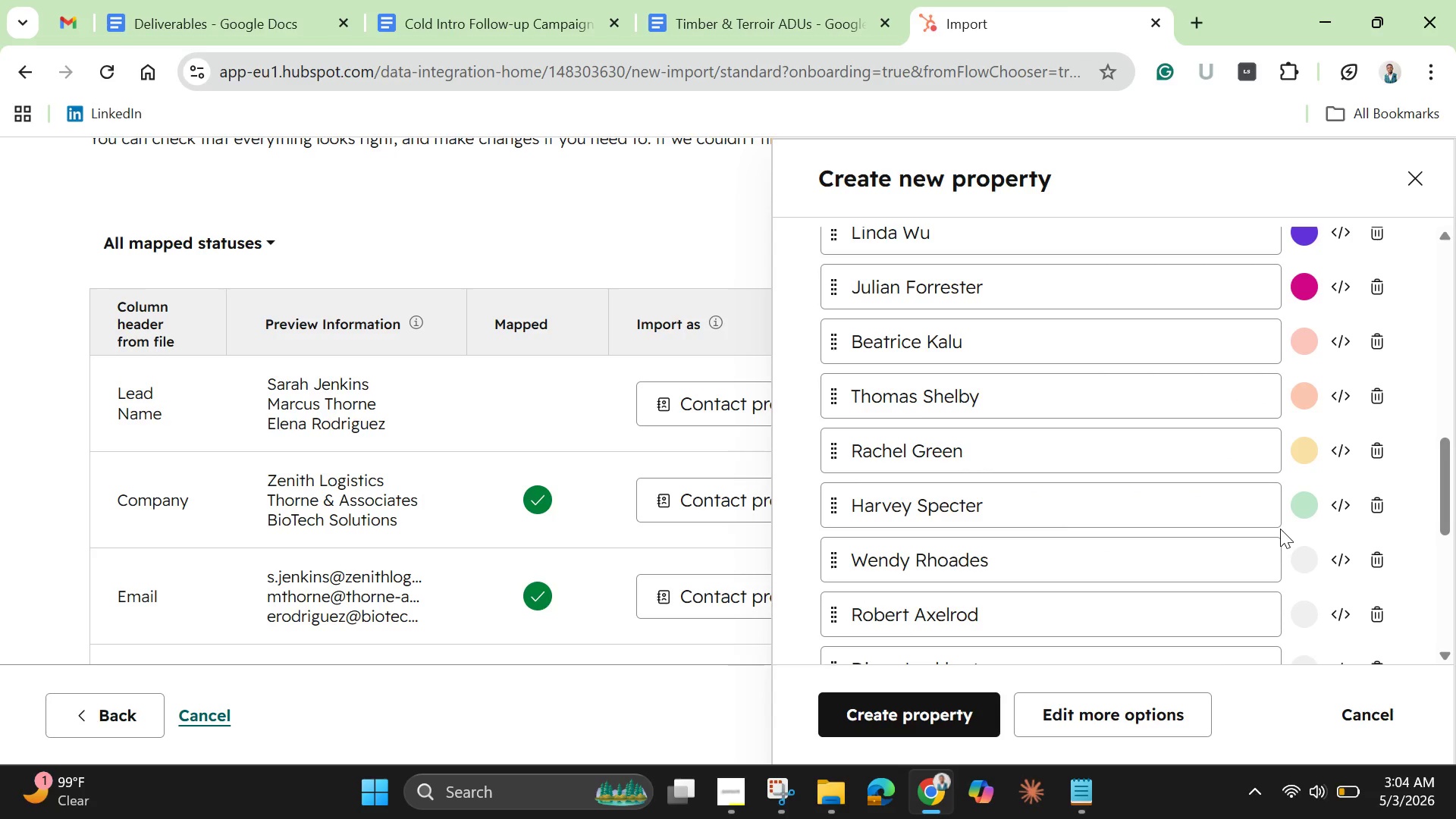 
left_click([1306, 555])
 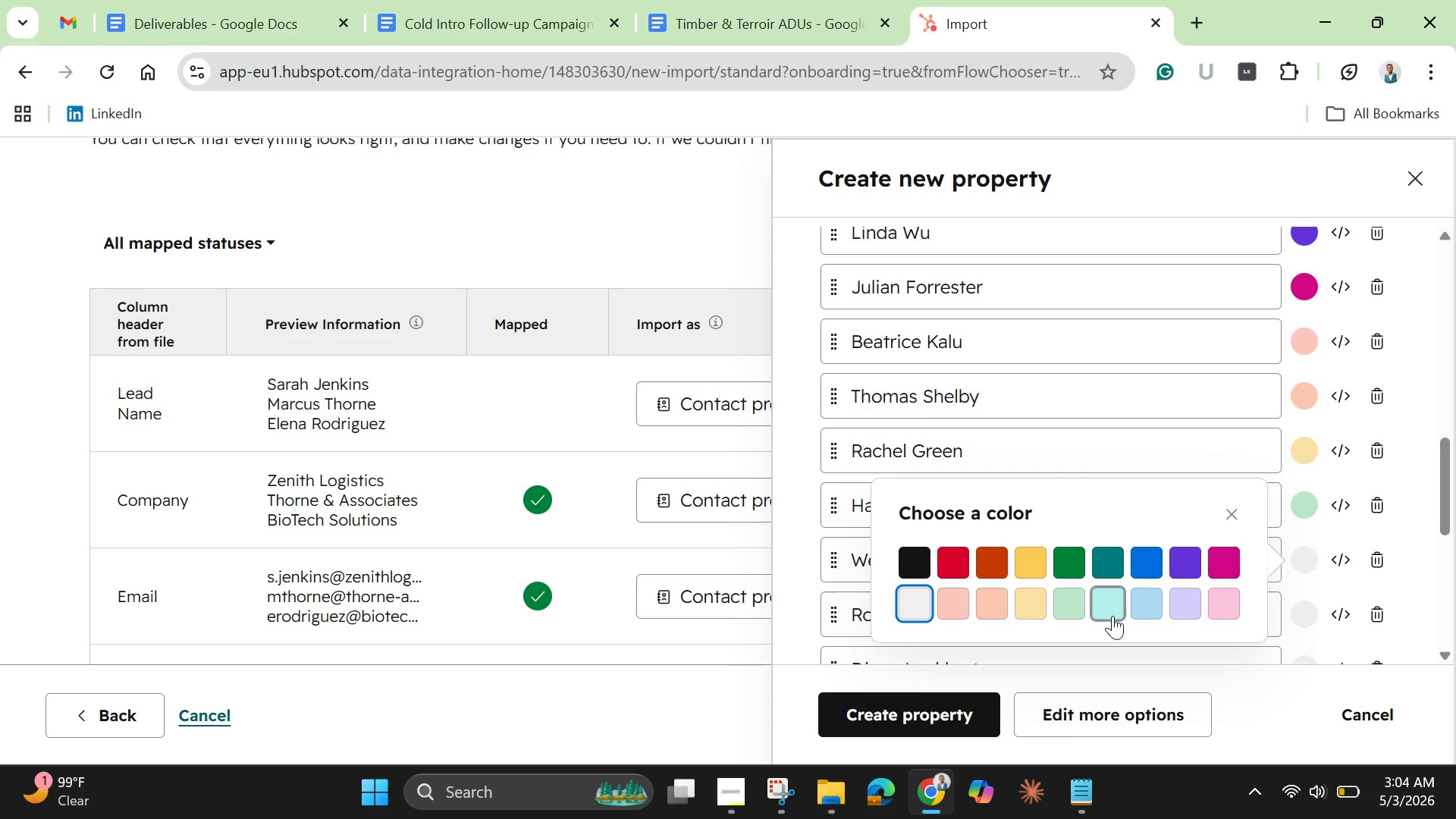 
left_click([1109, 607])
 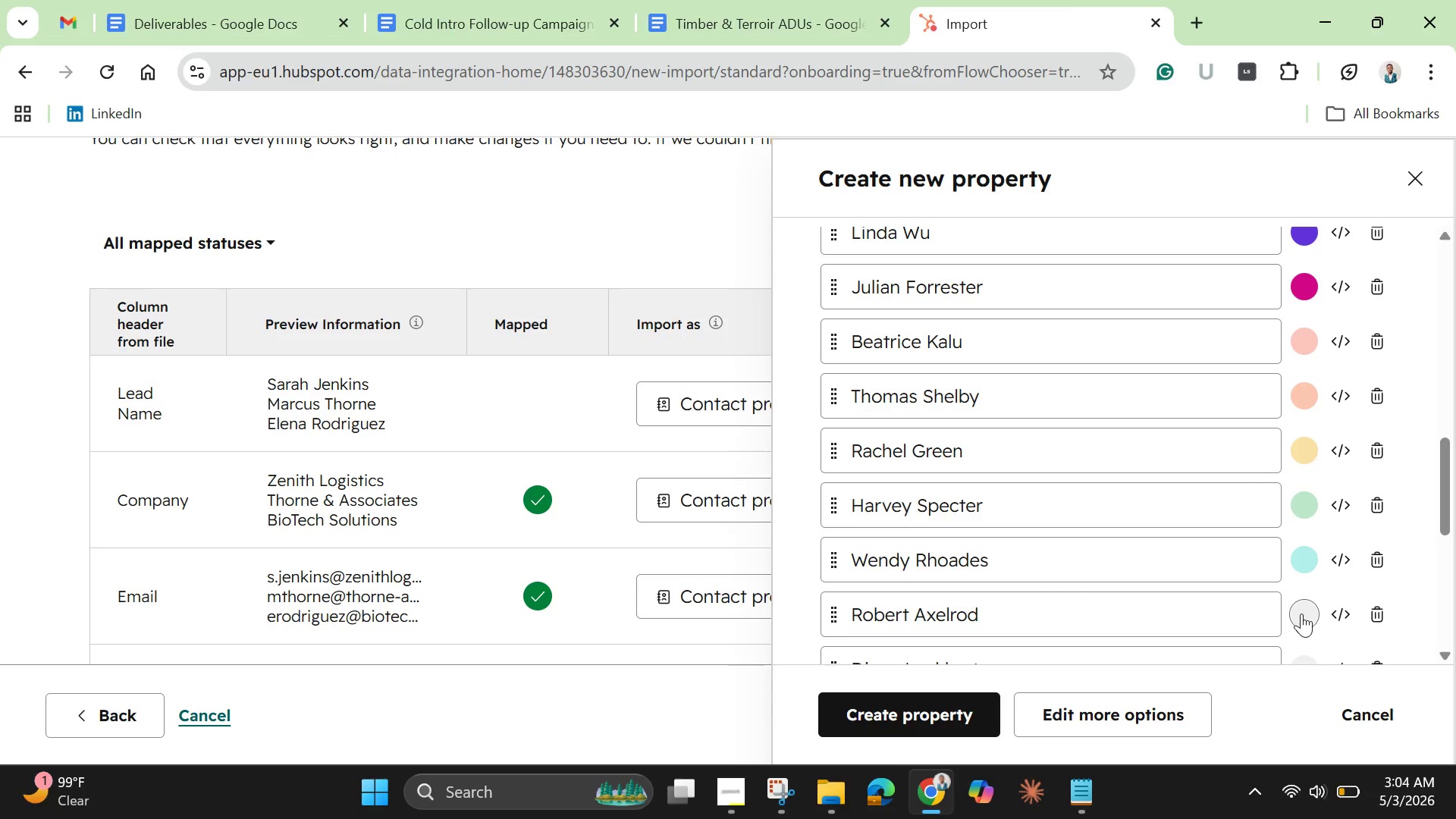 
left_click([1301, 612])
 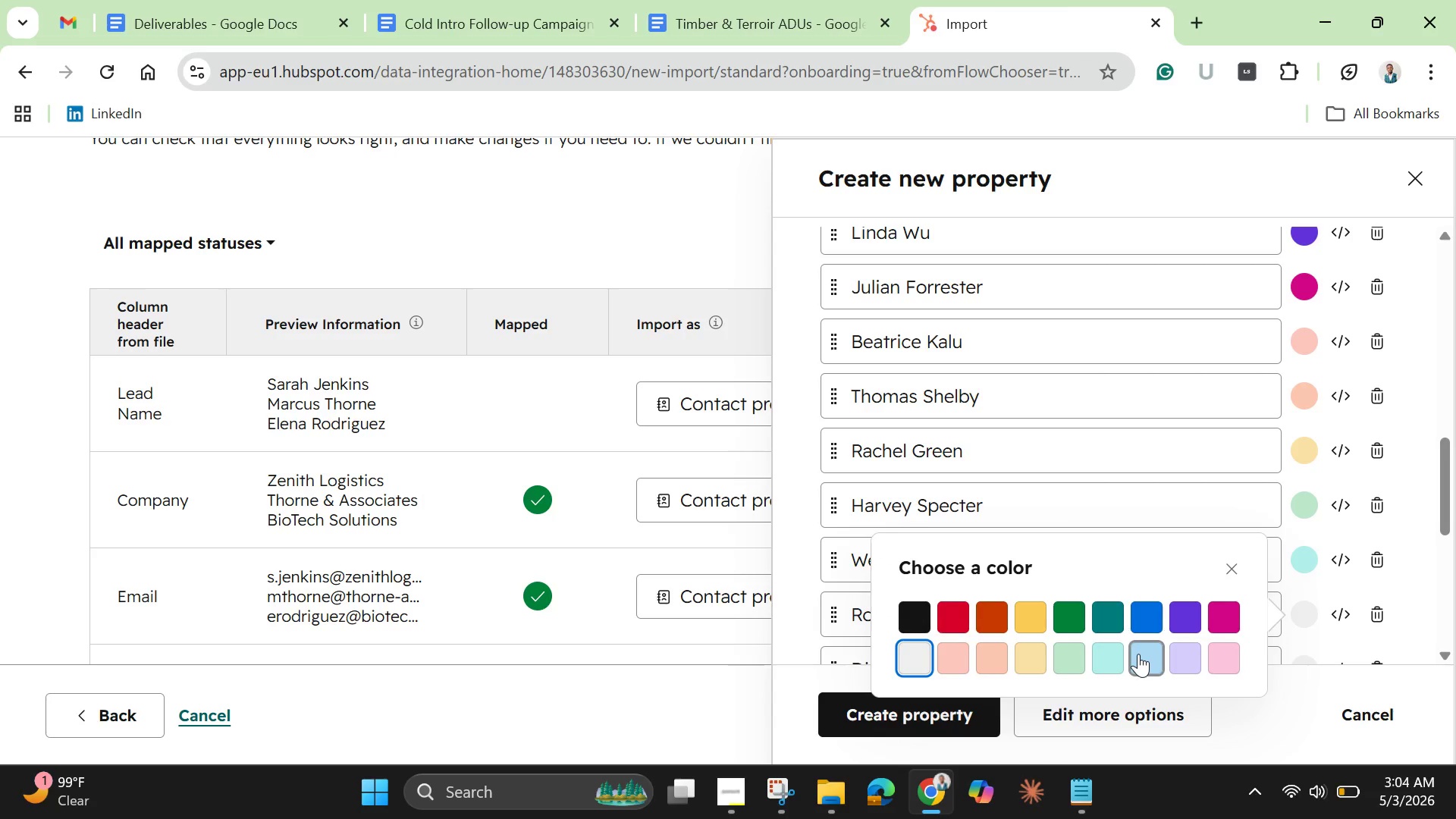 
left_click([1138, 654])
 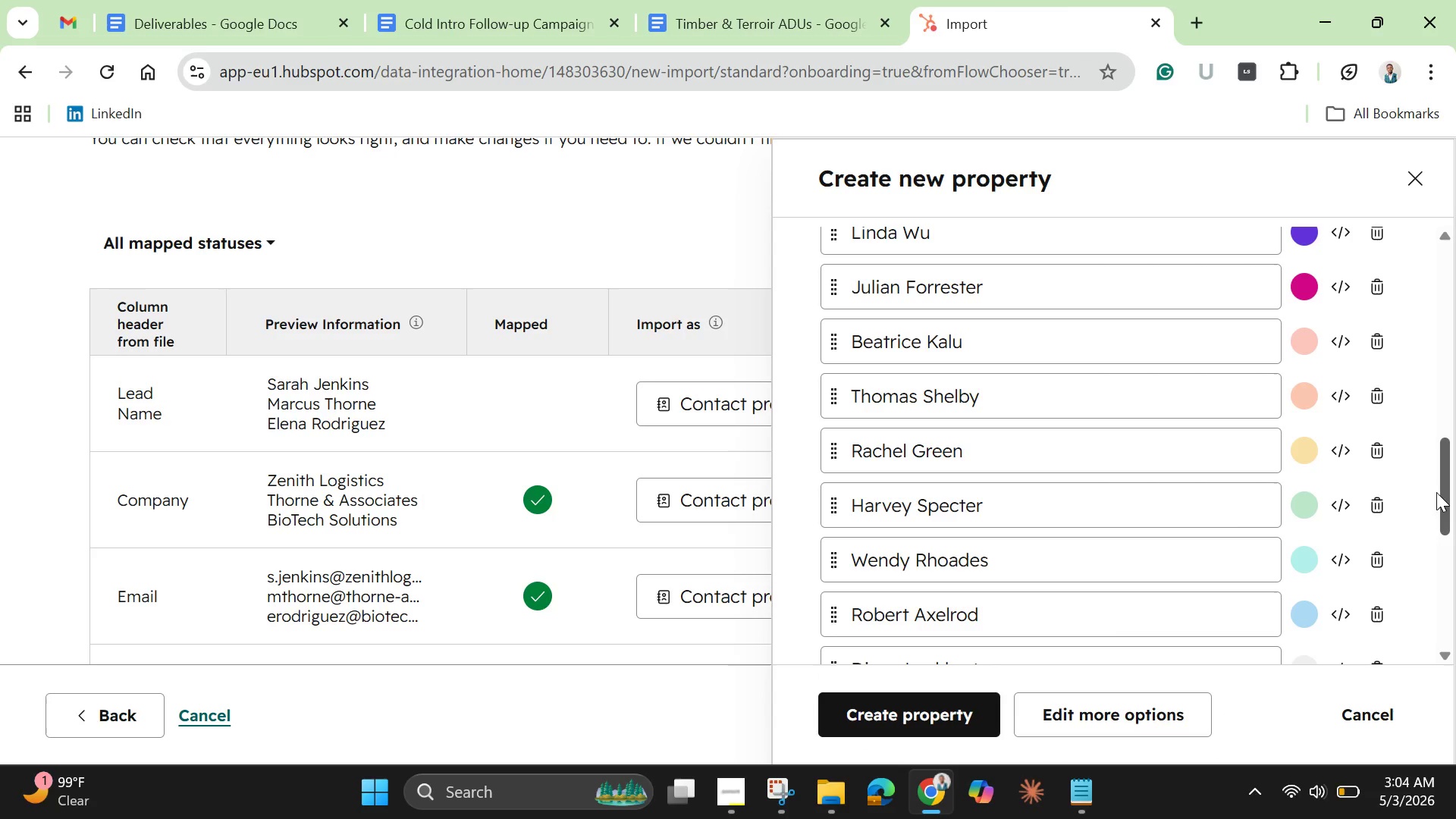 
left_click_drag(start_coordinate=[1444, 488], to_coordinate=[1453, 560])
 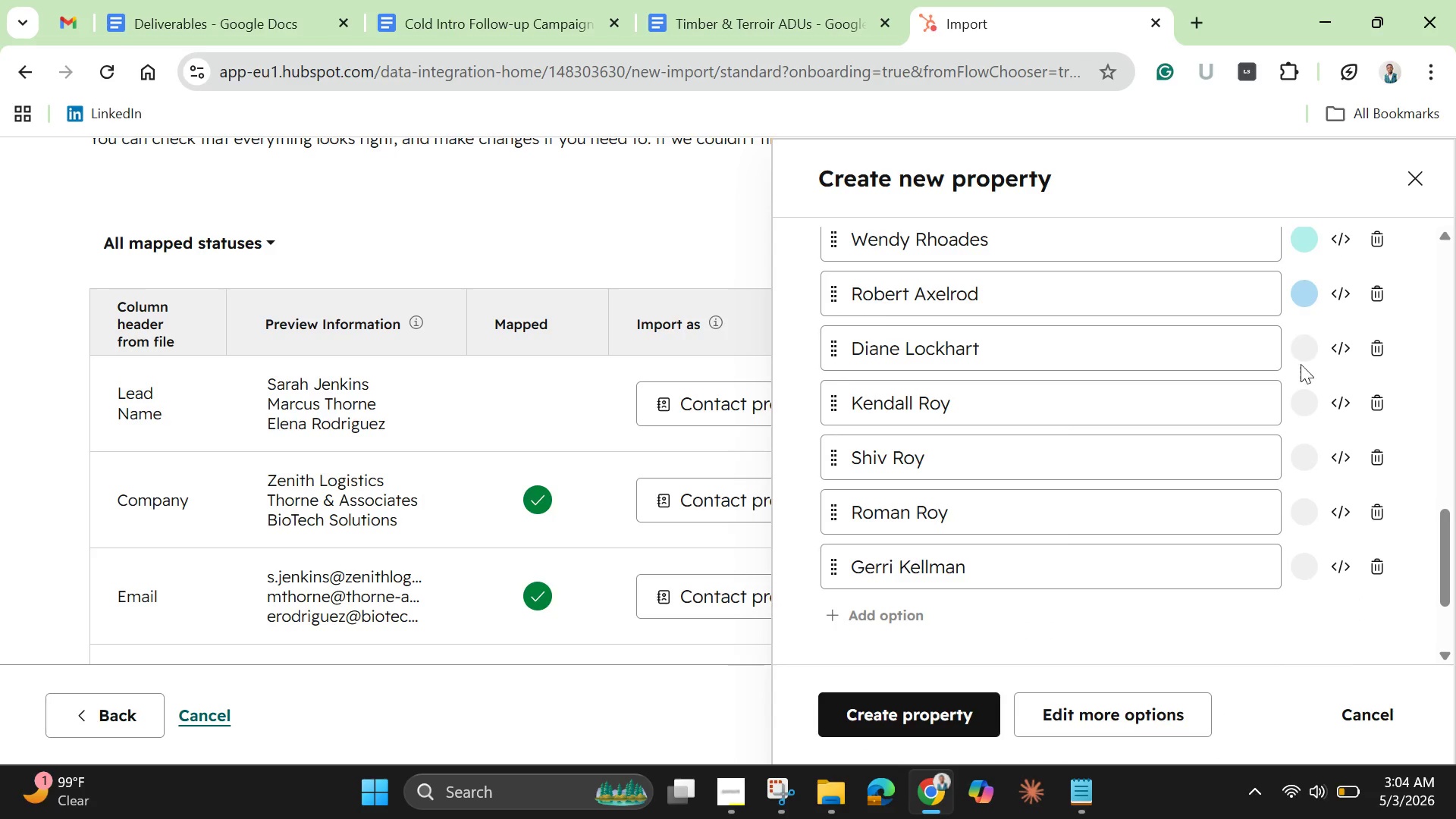 
left_click([1301, 366])
 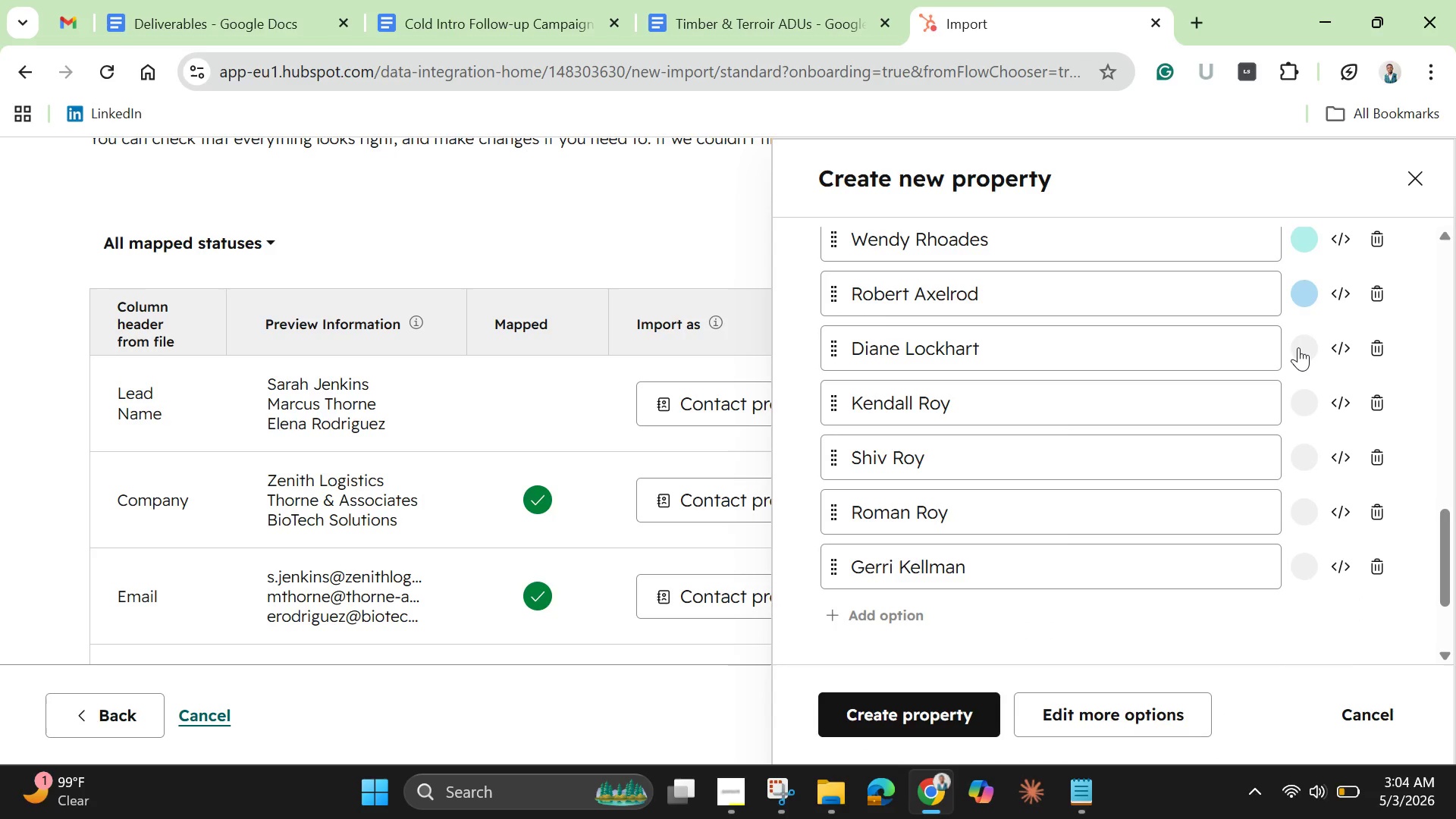 
left_click([1298, 347])
 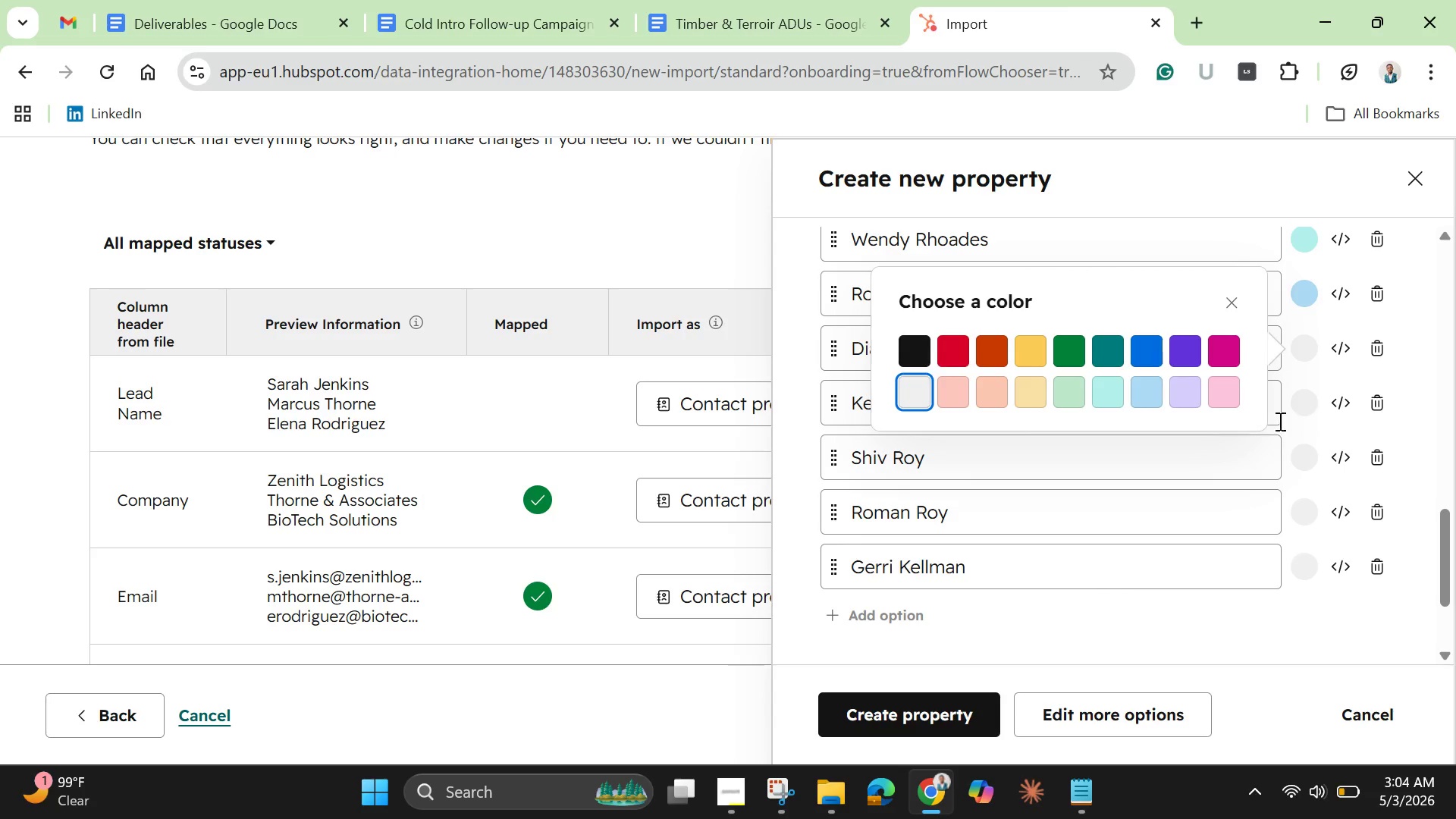 
left_click([1216, 395])
 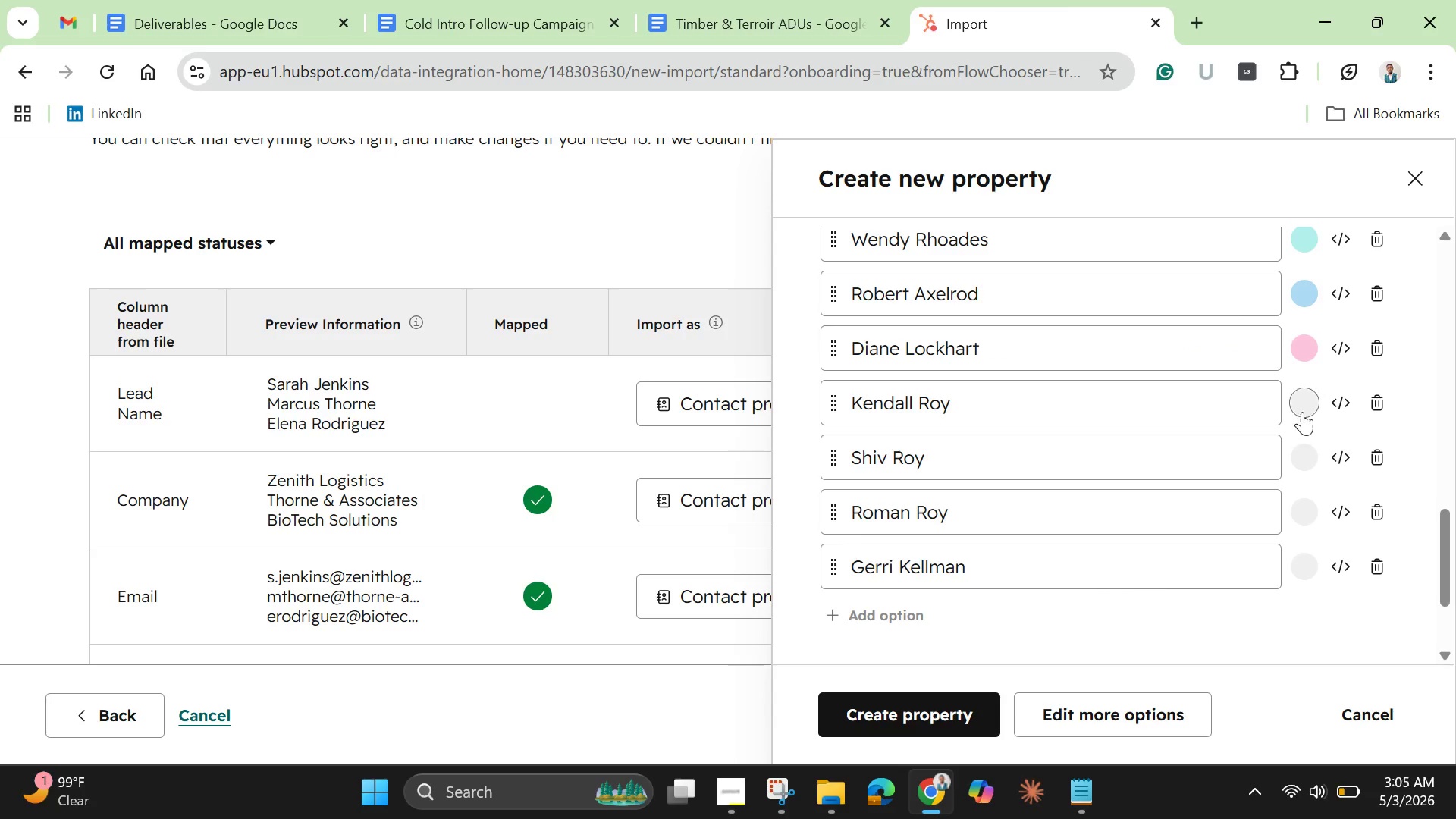 
left_click([1304, 410])
 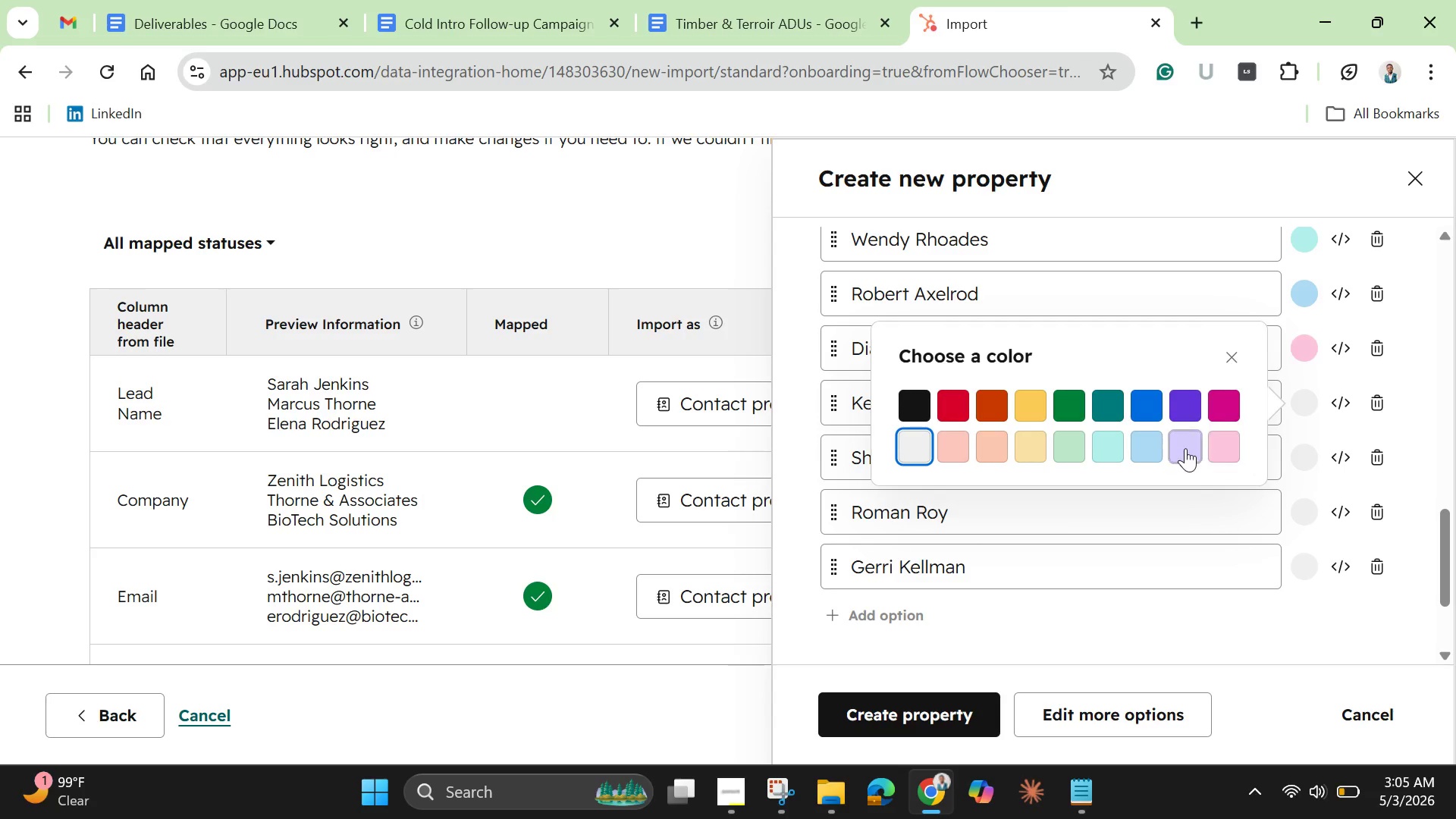 
left_click([1185, 448])
 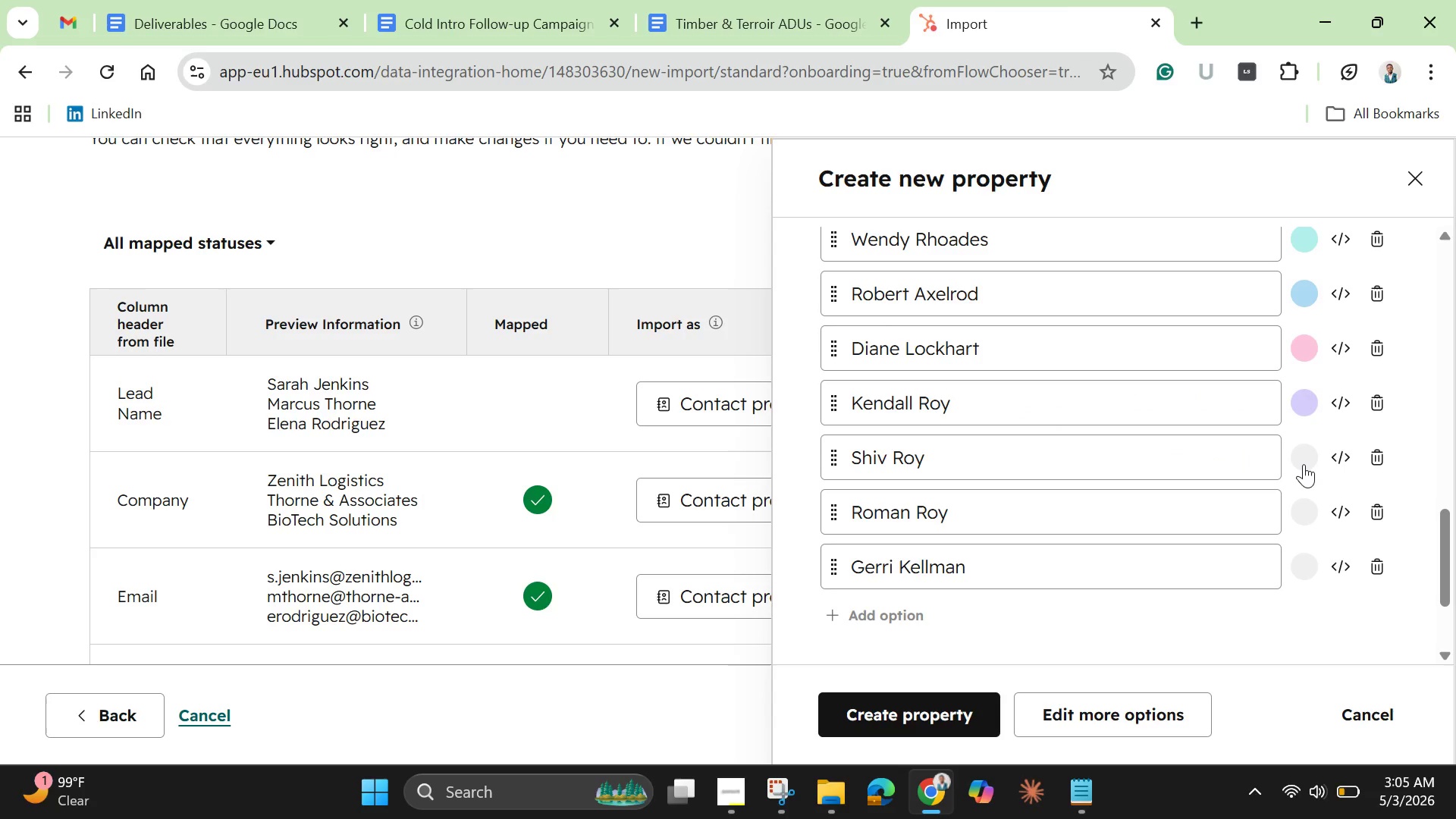 
left_click([1304, 464])
 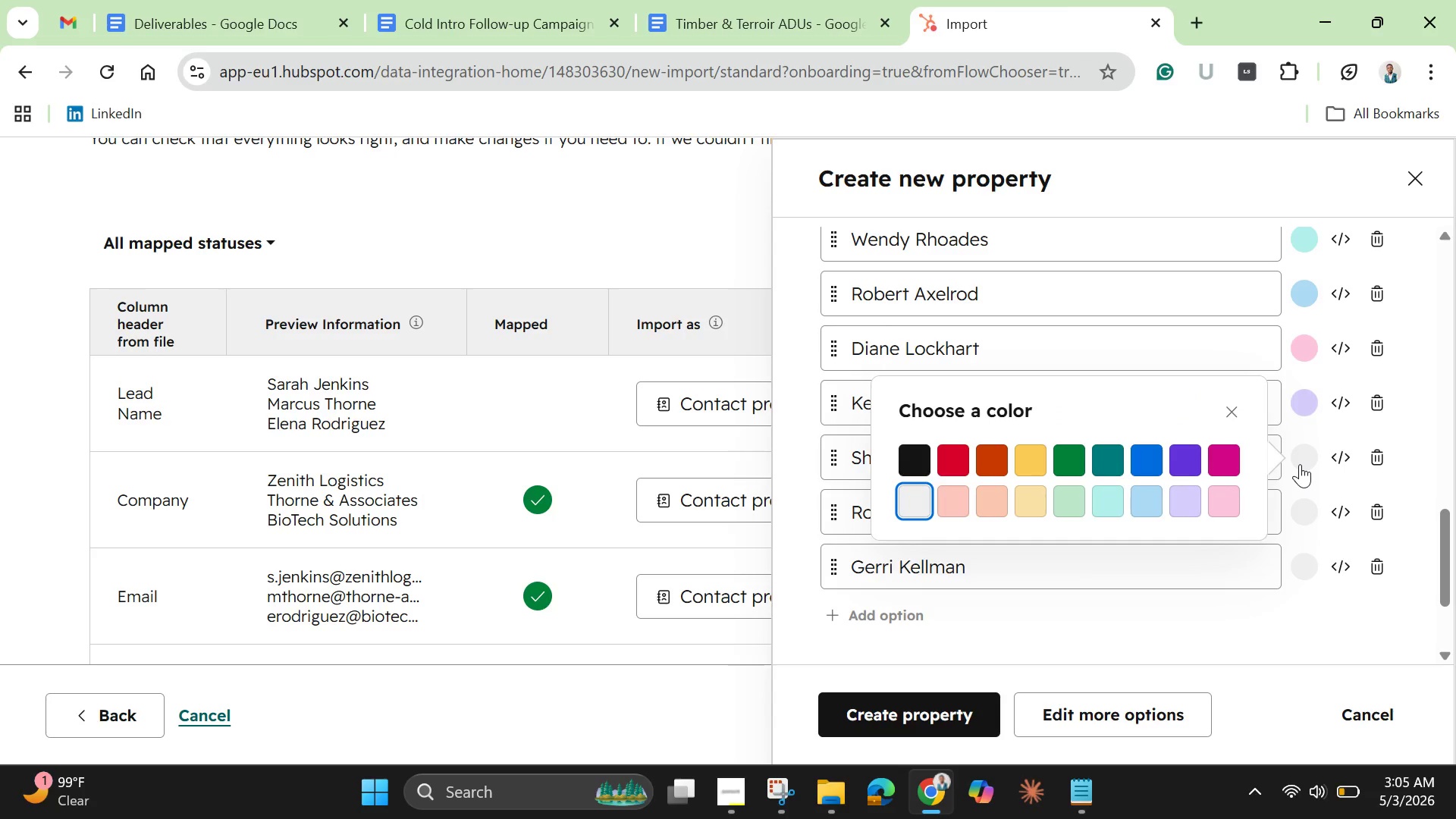 
wait(17.23)
 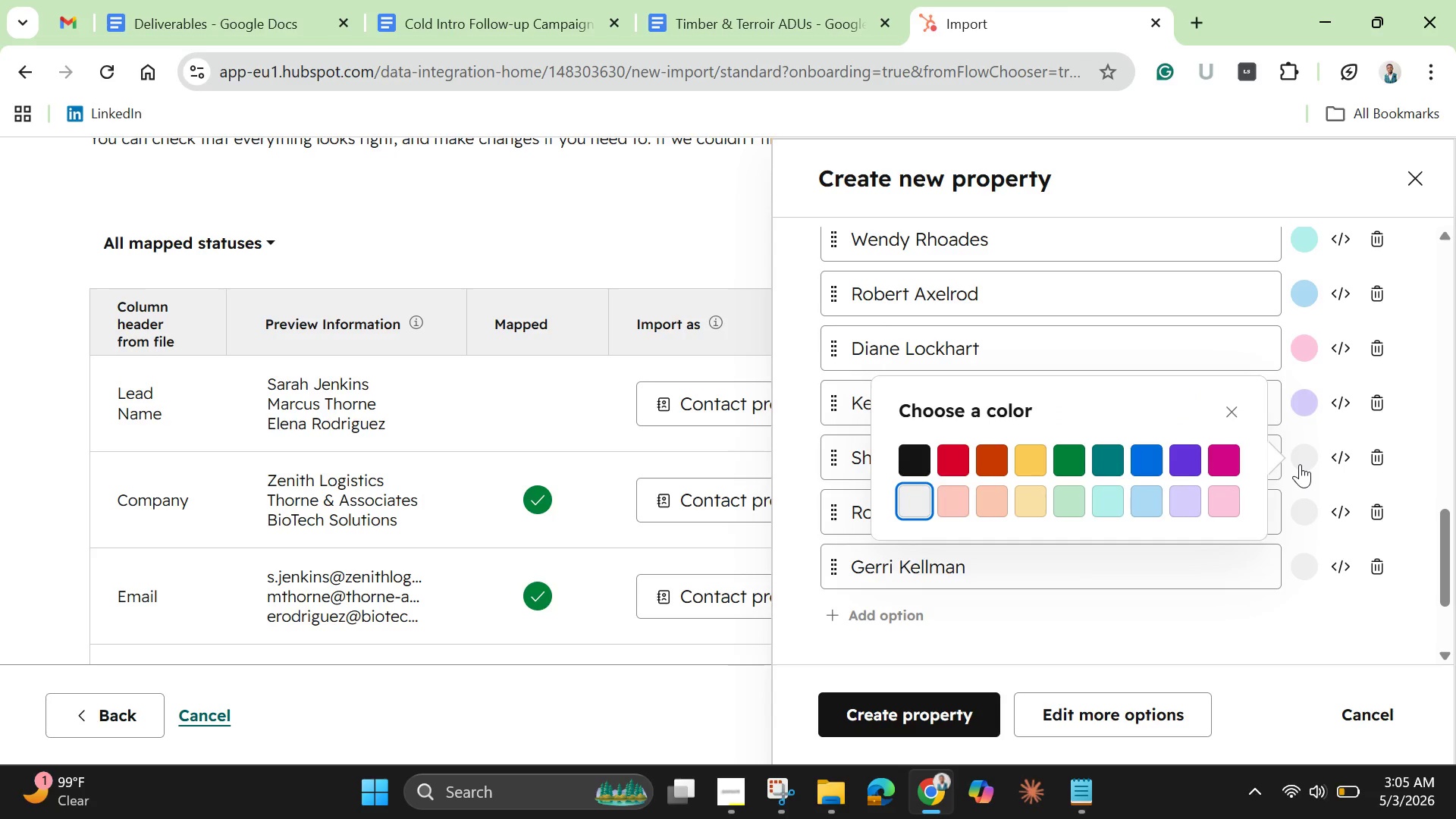 
left_click([1100, 507])
 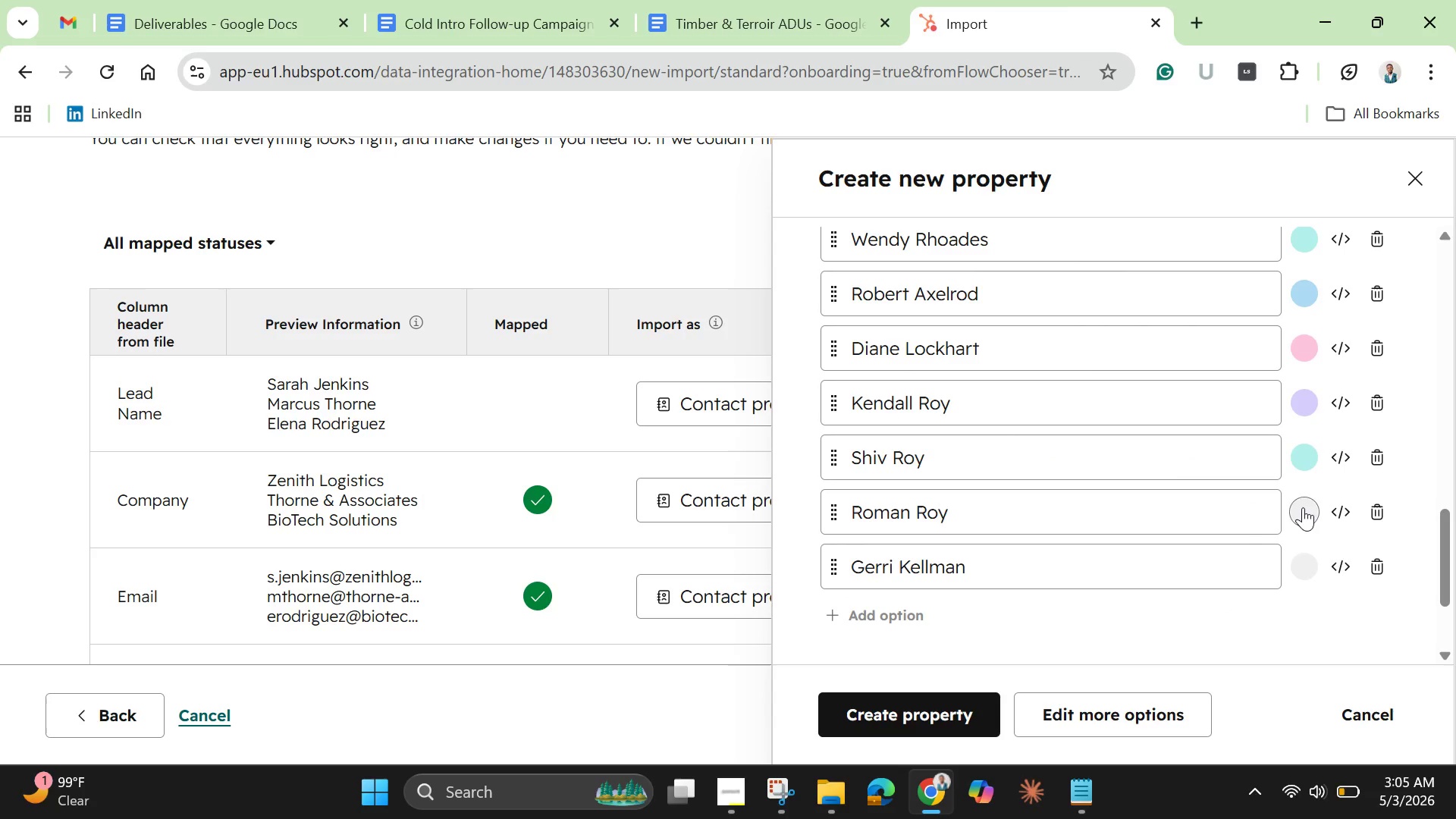 
left_click([1303, 507])
 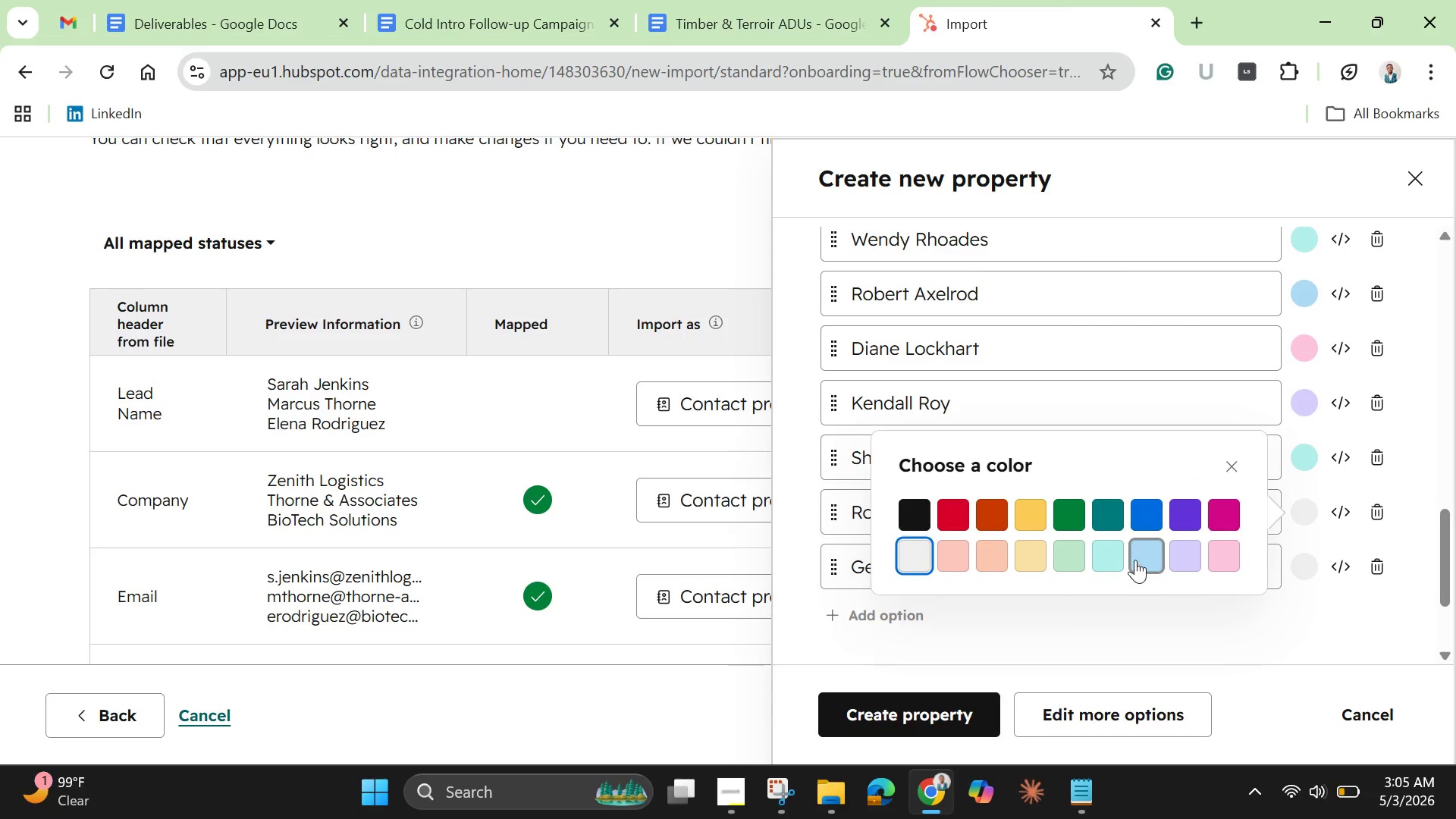 
left_click([1136, 557])
 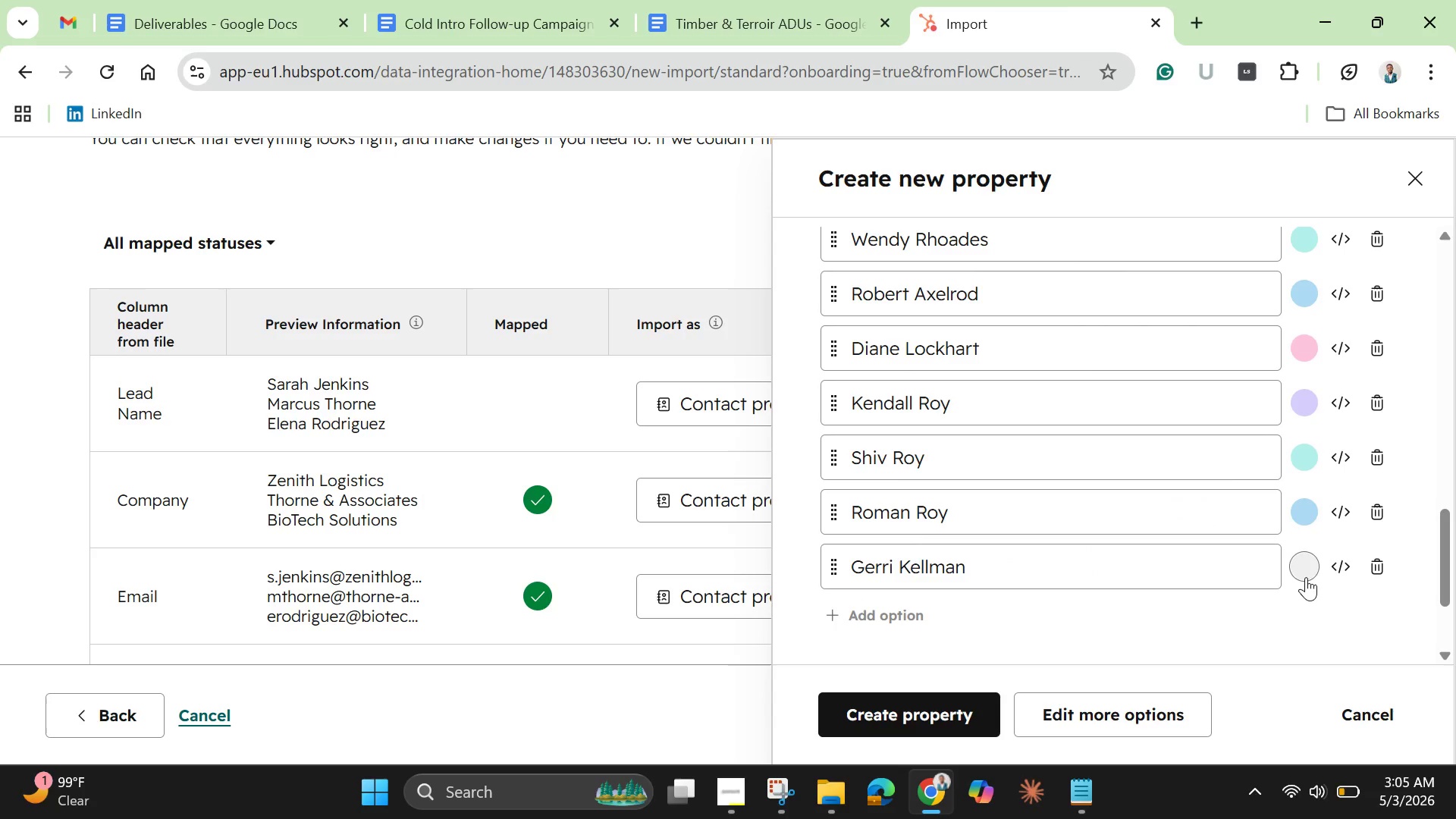 
left_click([1306, 577])
 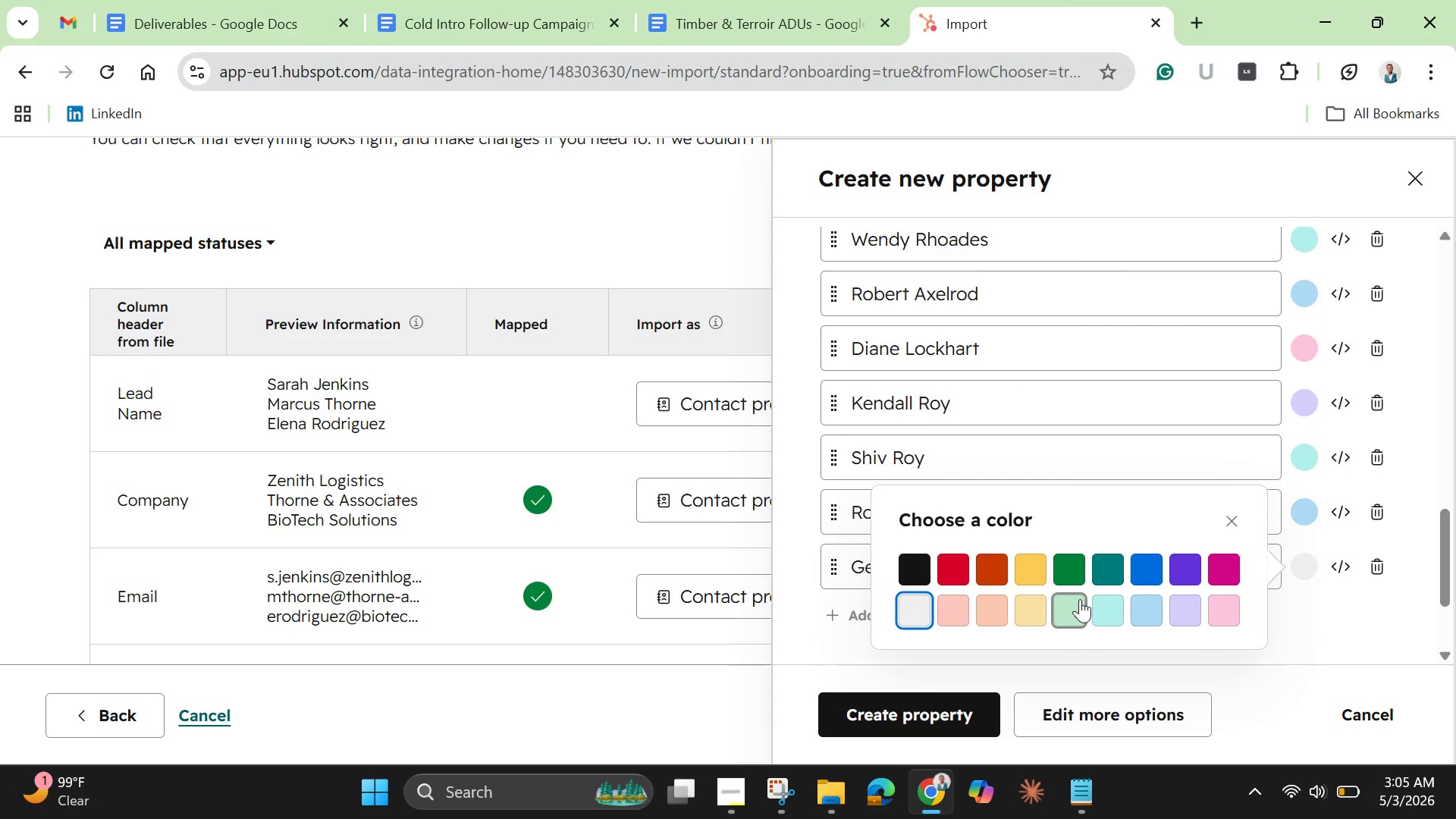 
wait(6.33)
 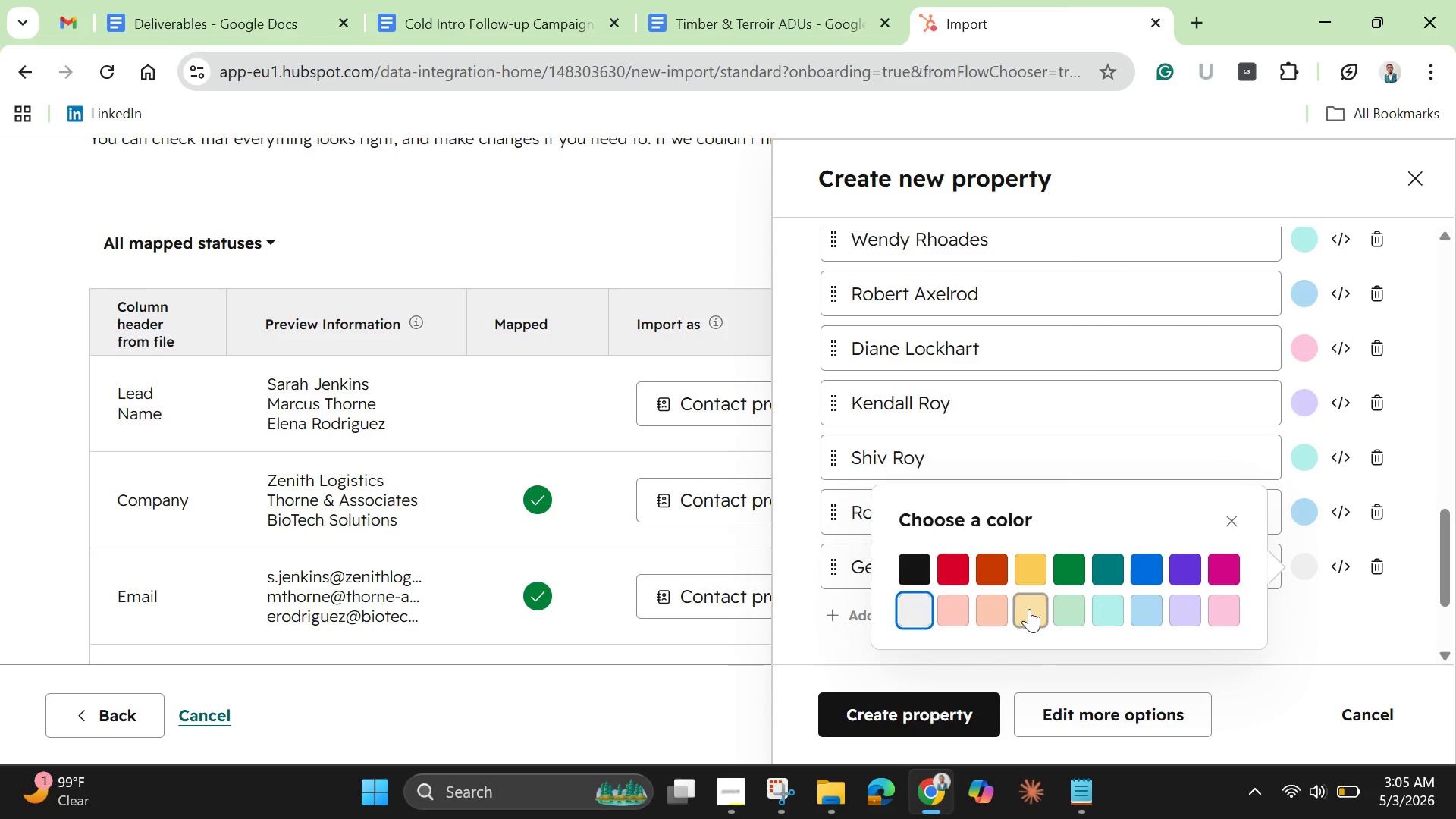 
left_click([1080, 599])
 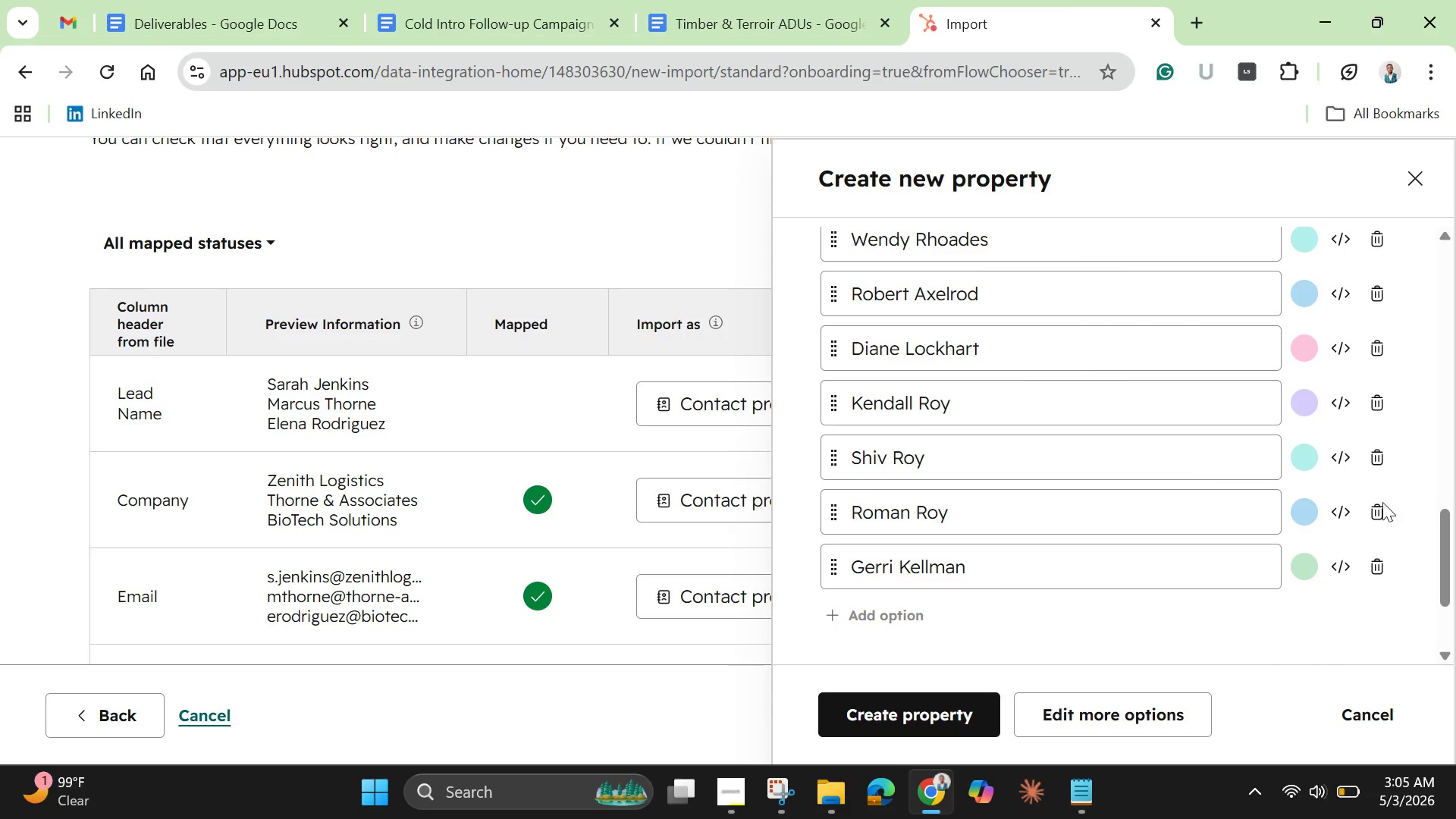 
scroll: coordinate [1106, 538], scroll_direction: up, amount: 7.0
 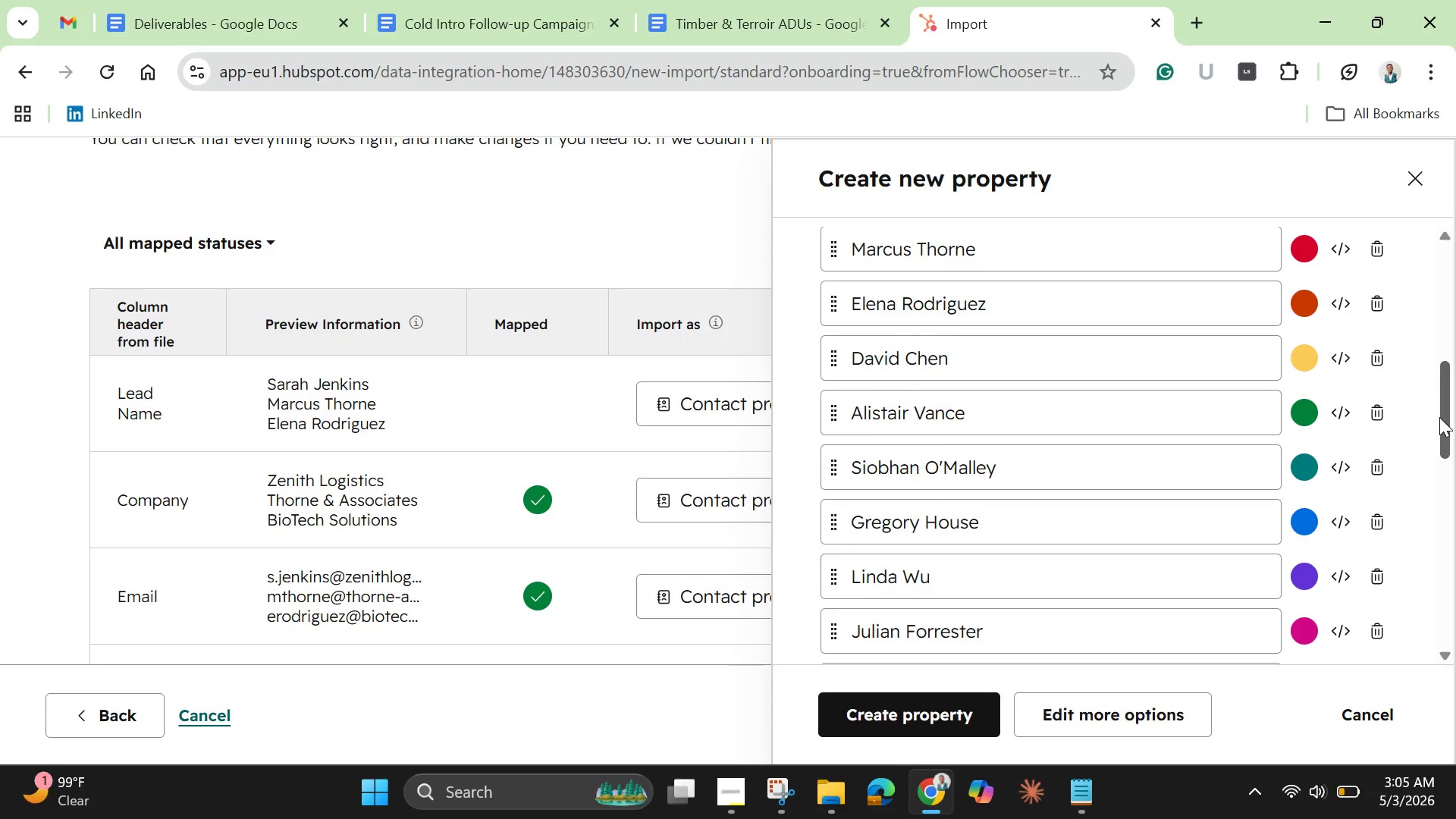 
left_click_drag(start_coordinate=[1441, 417], to_coordinate=[1452, 617])
 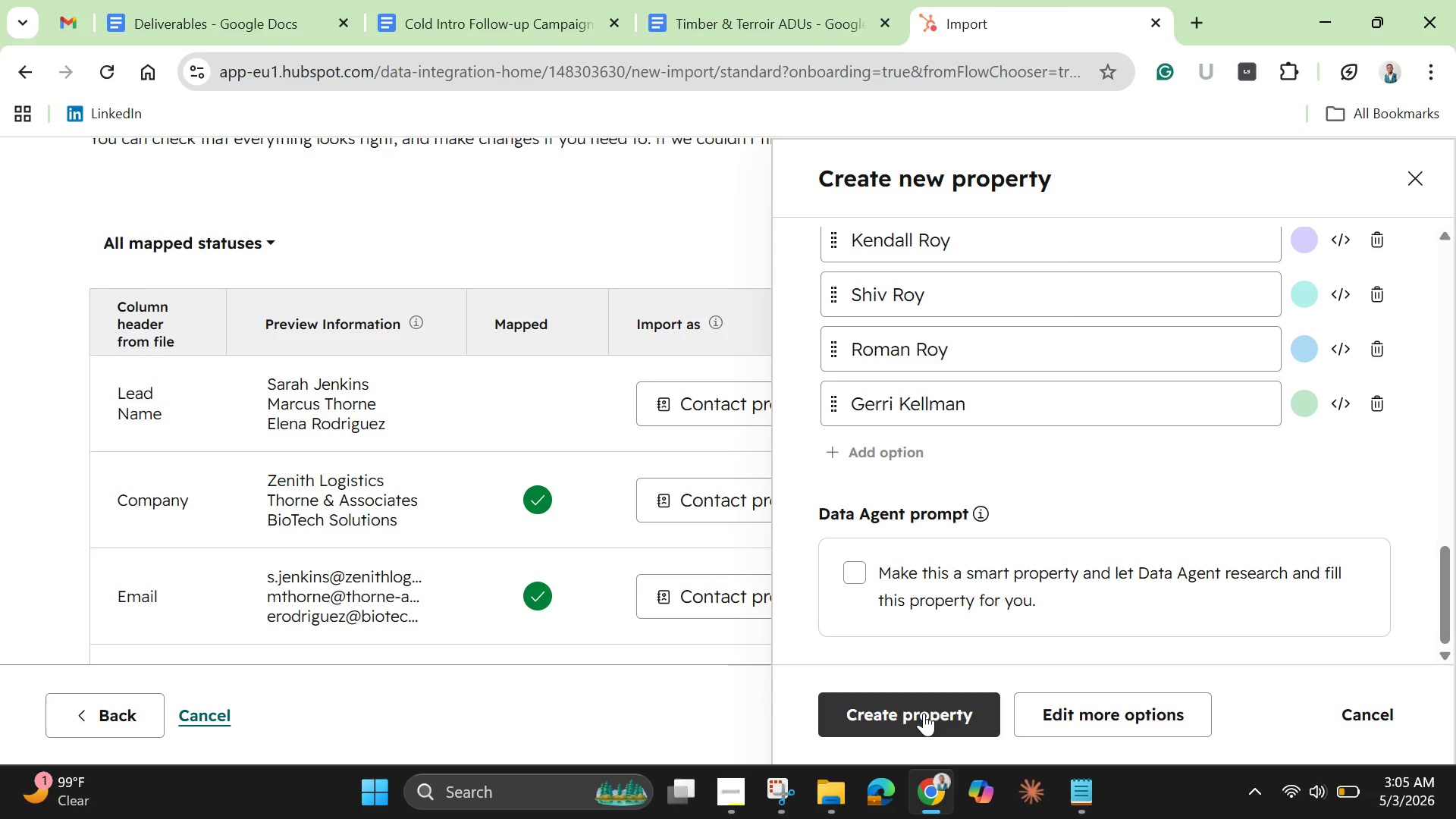 
wait(5.11)
 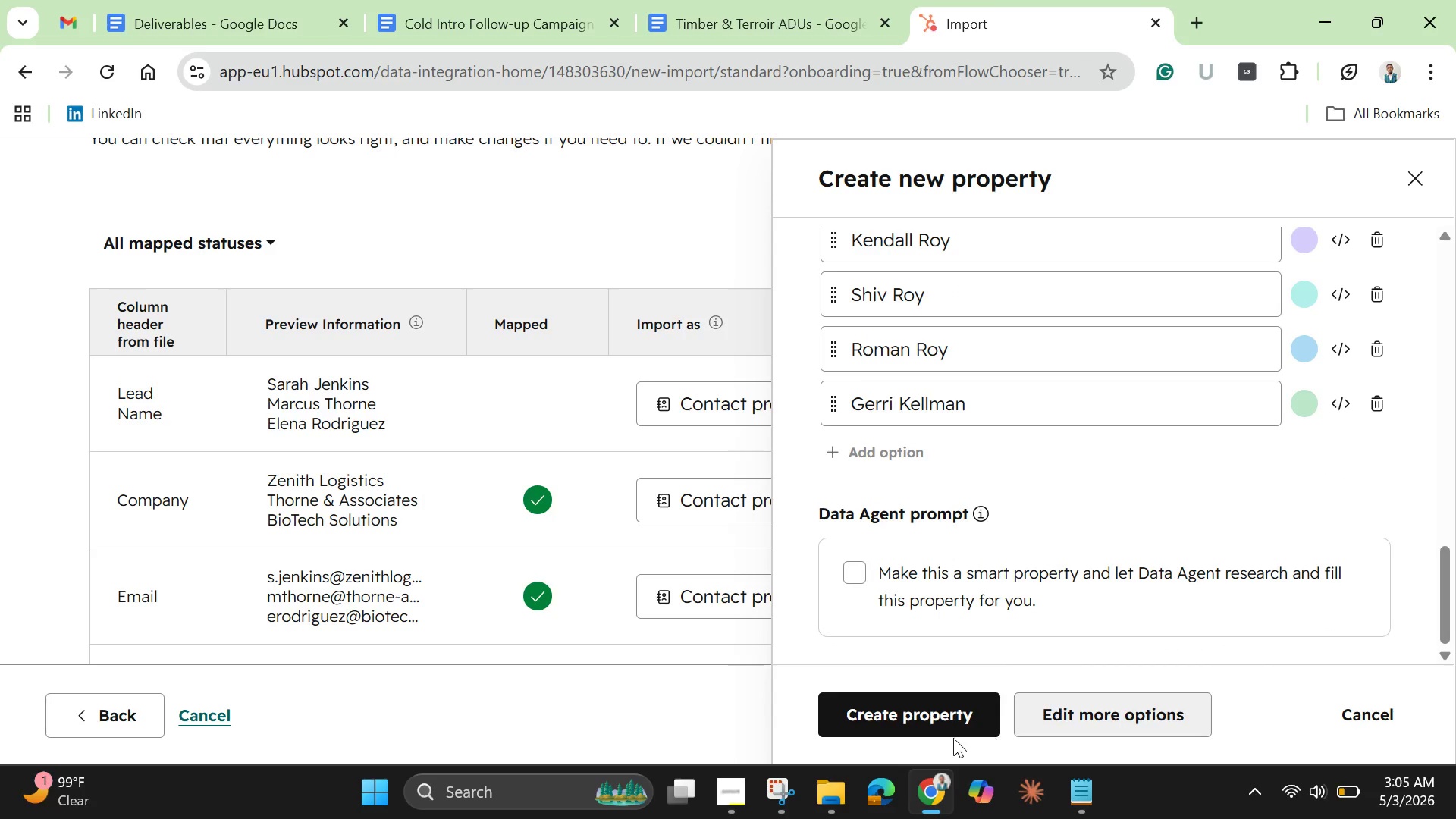 
left_click([924, 713])
 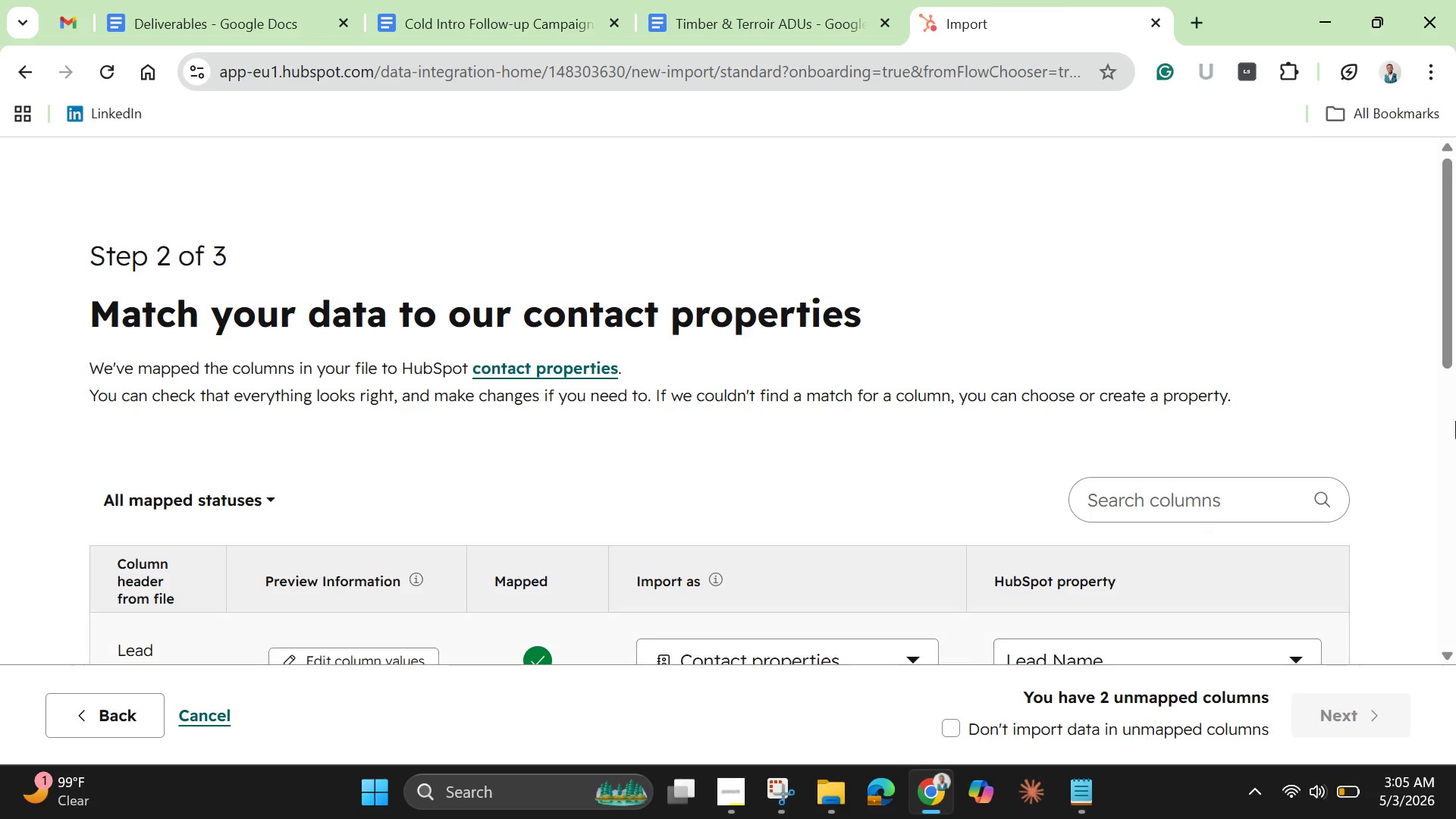 
wait(6.92)
 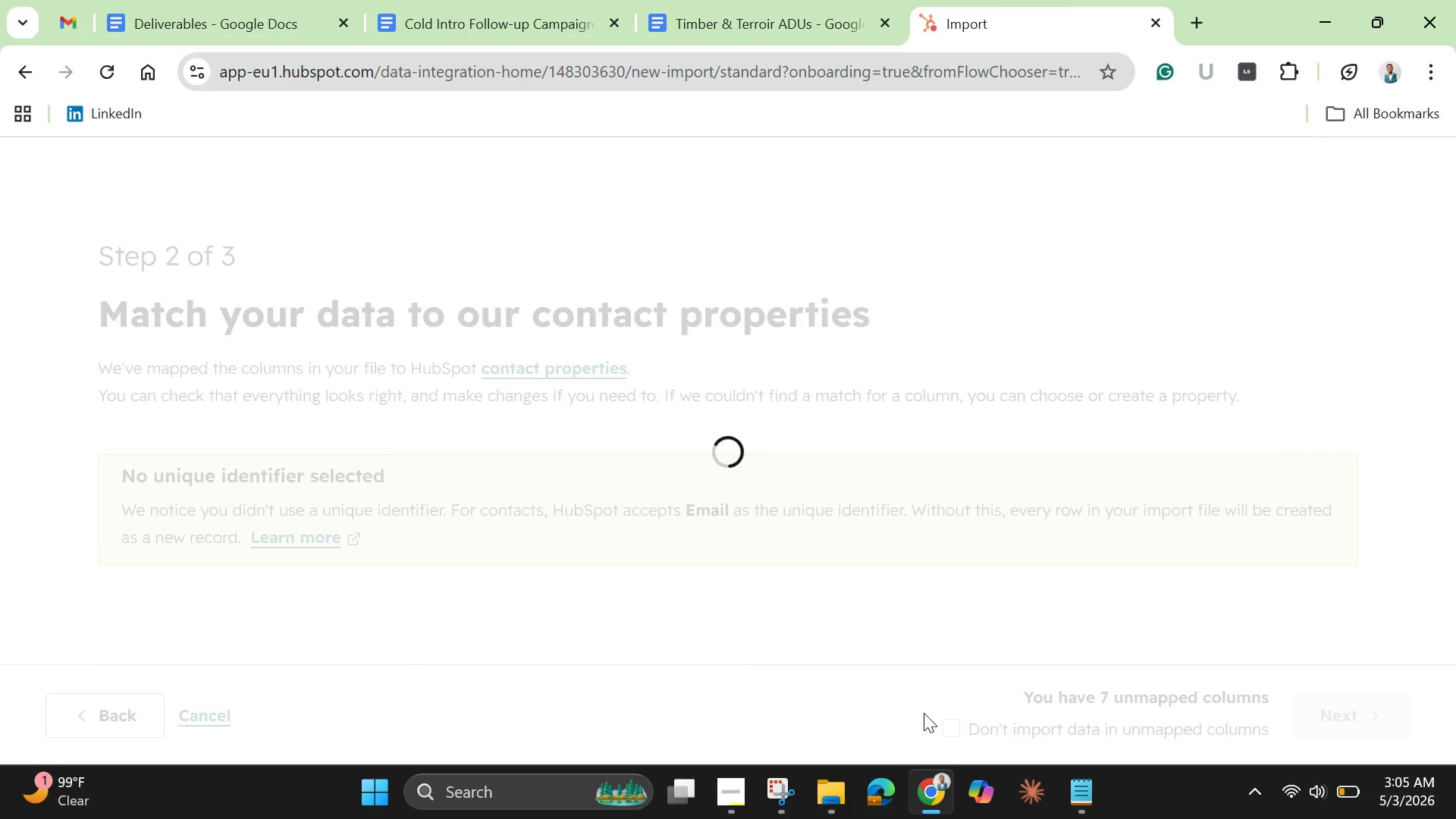 
left_click_drag(start_coordinate=[1446, 330], to_coordinate=[1455, 559])
 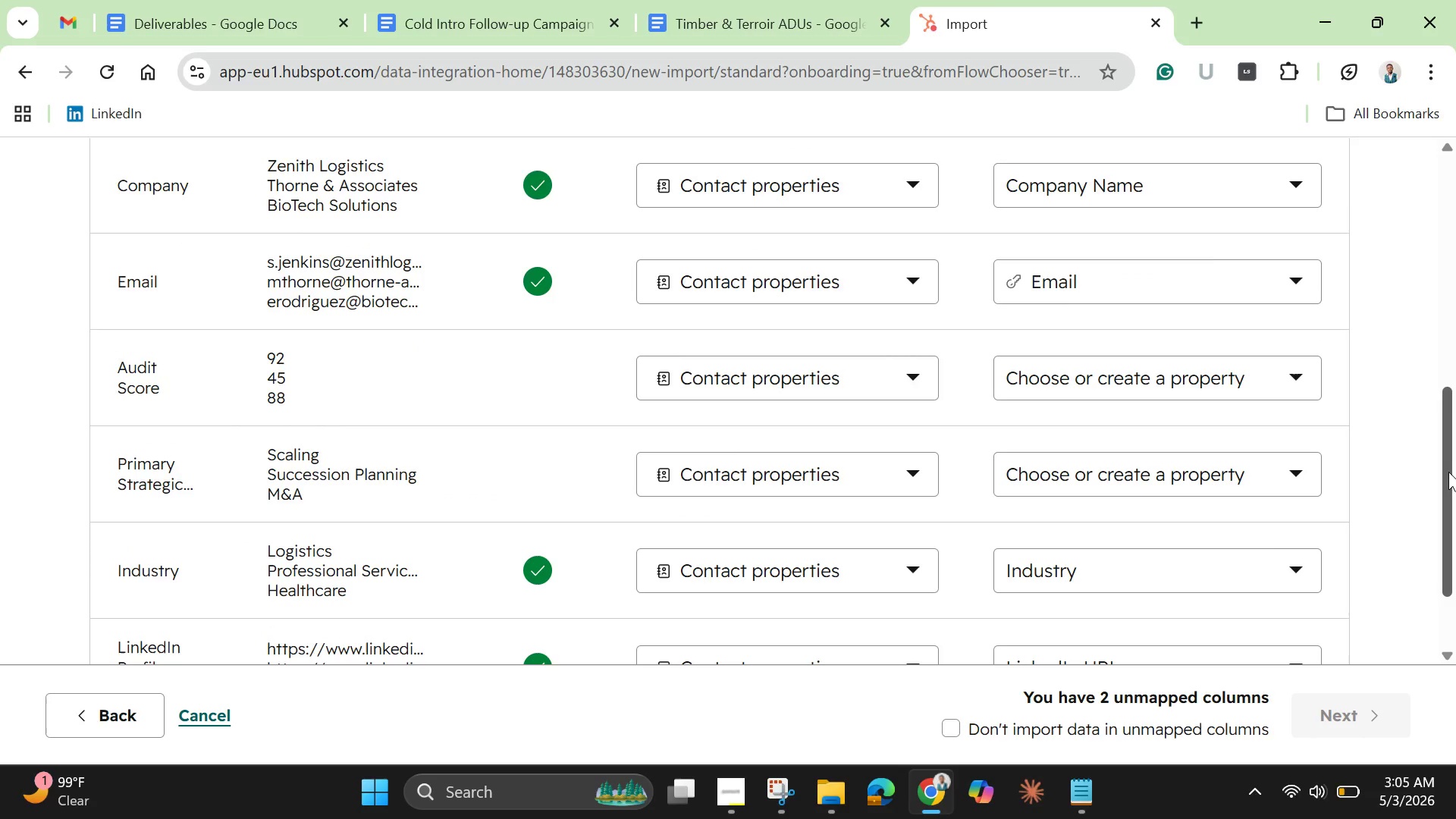 
wait(11.5)
 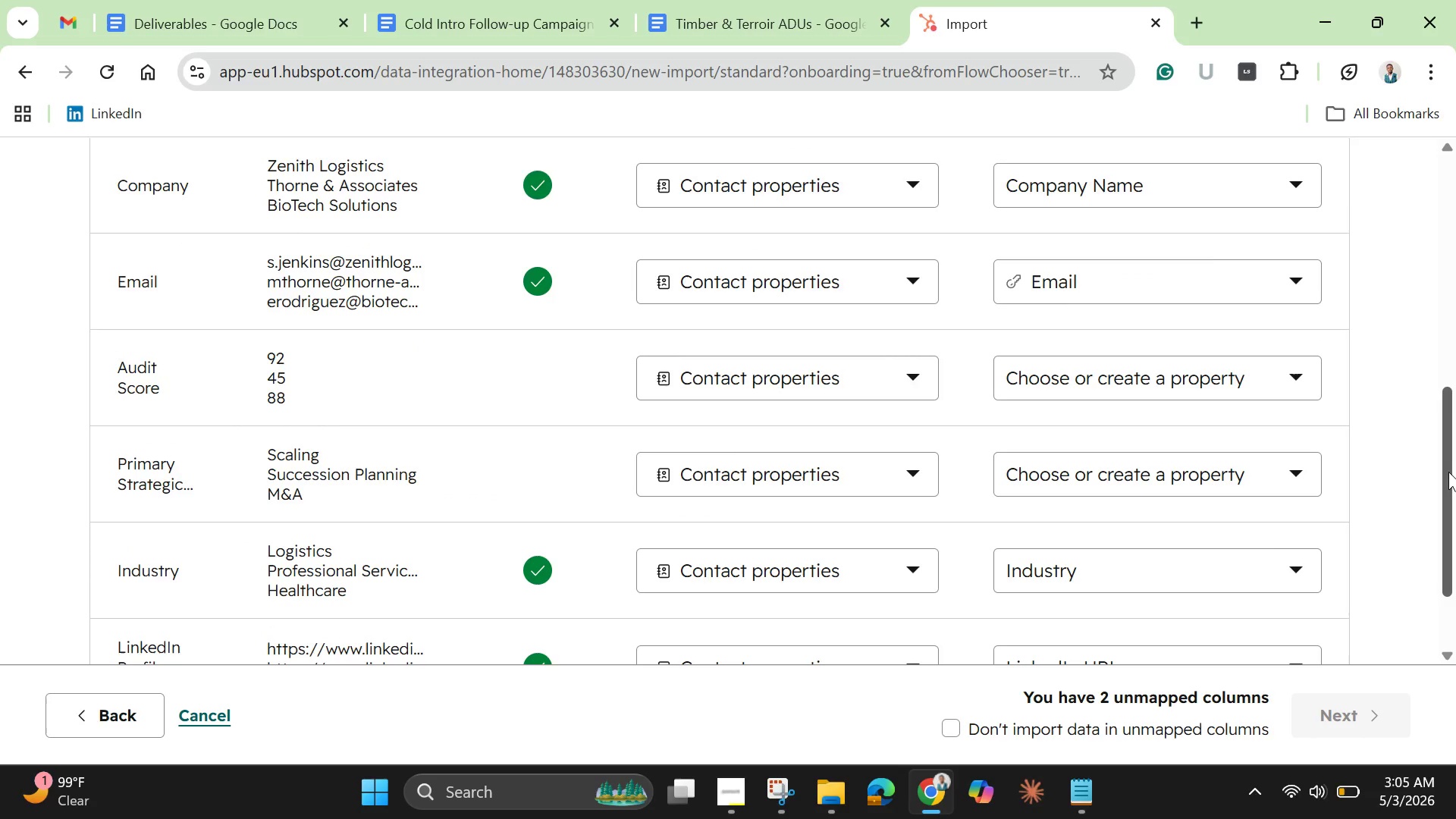 
left_click([553, 406])
 